 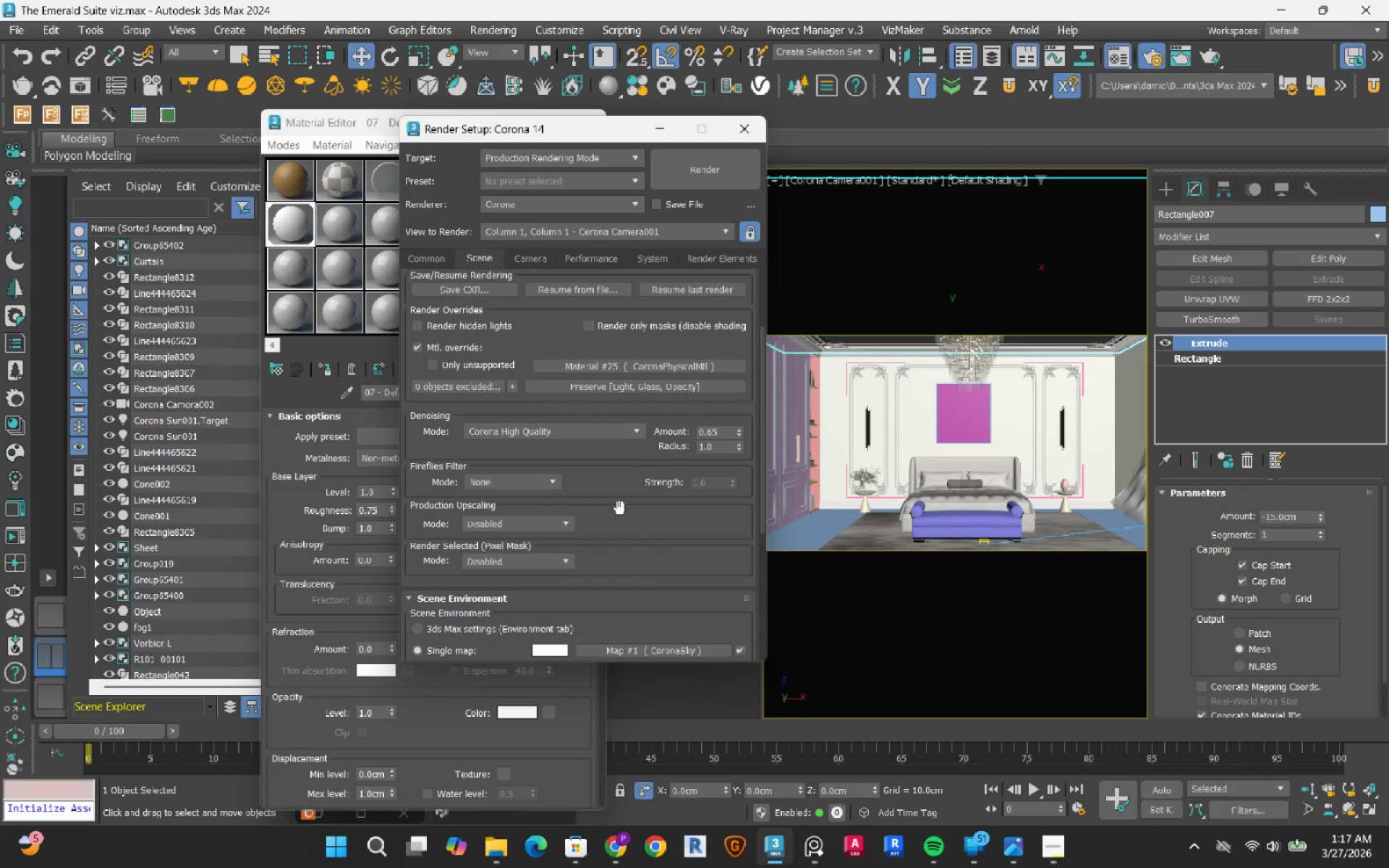 
left_click([465, 345])
 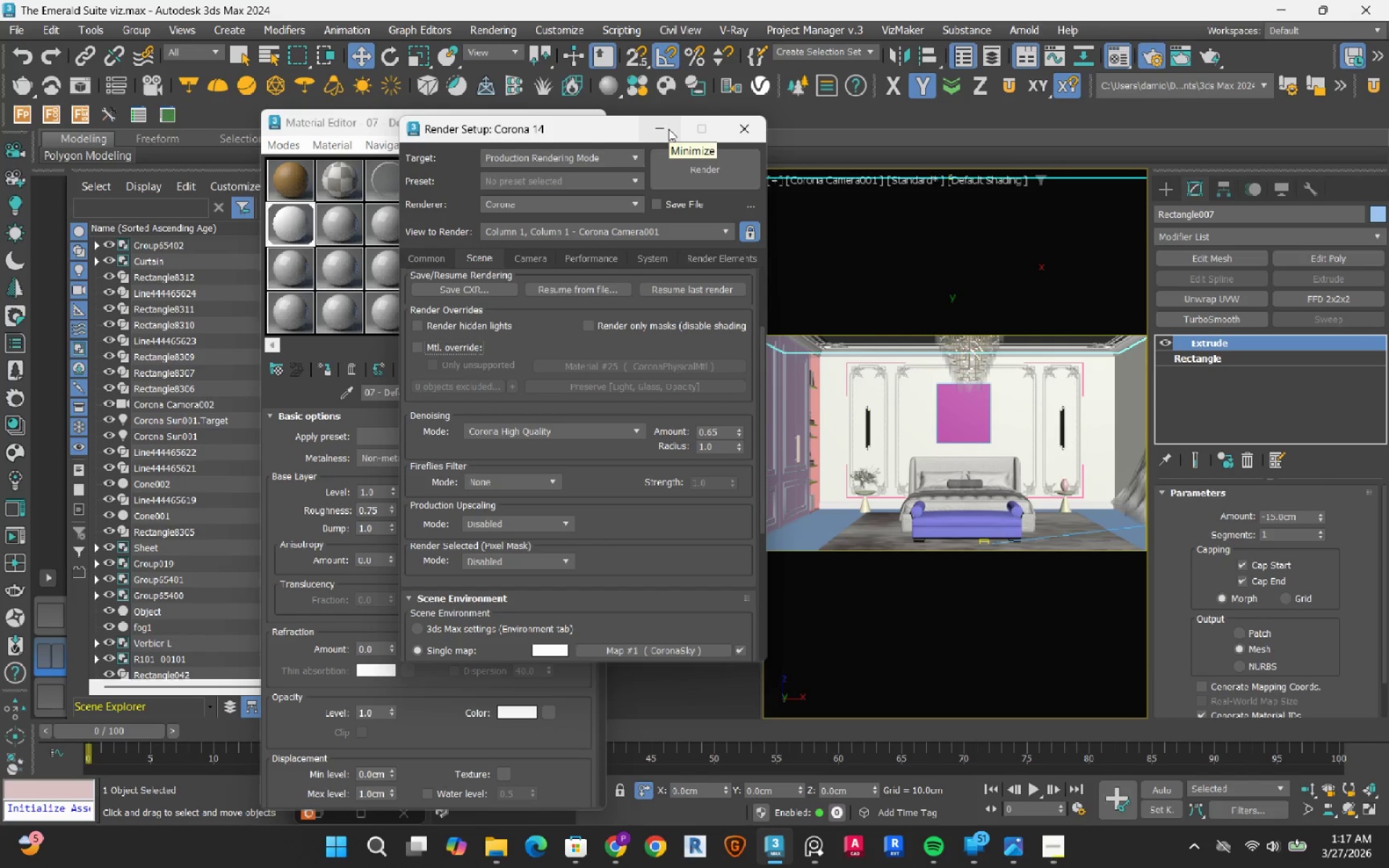 
left_click([668, 129])
 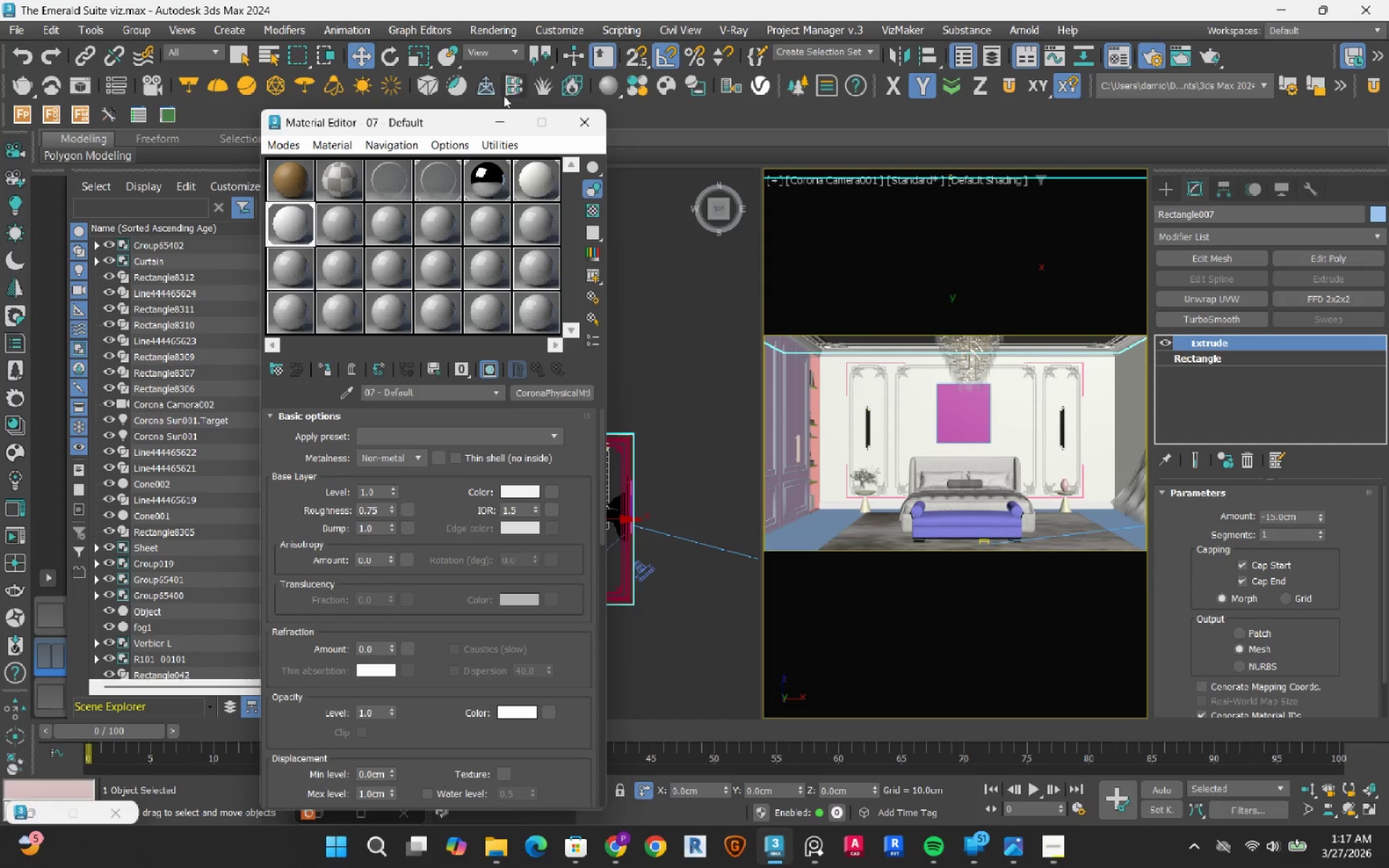 
left_click_drag(start_coordinate=[422, 127], to_coordinate=[309, 37])
 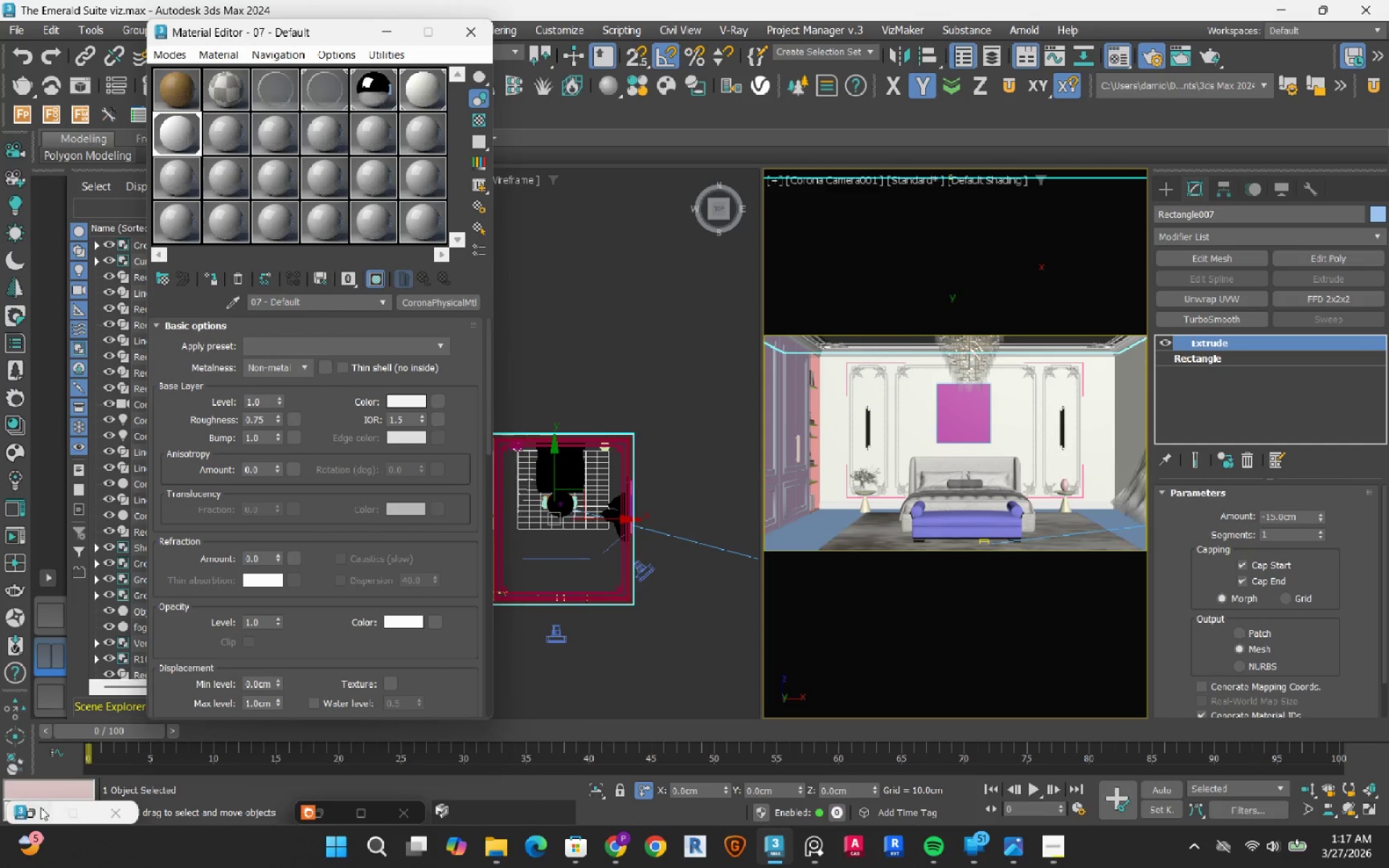 
left_click([42, 807])
 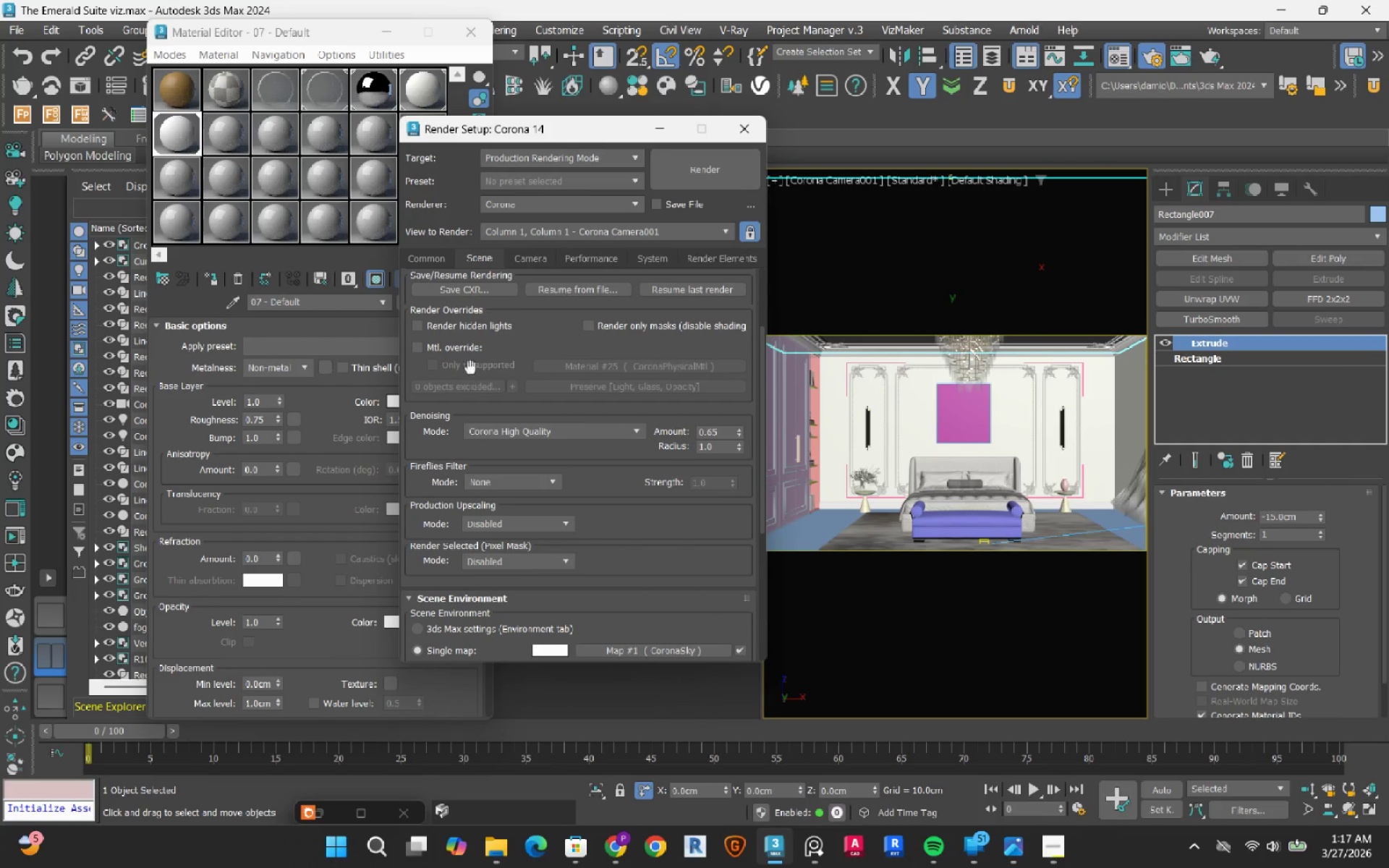 
left_click([472, 345])
 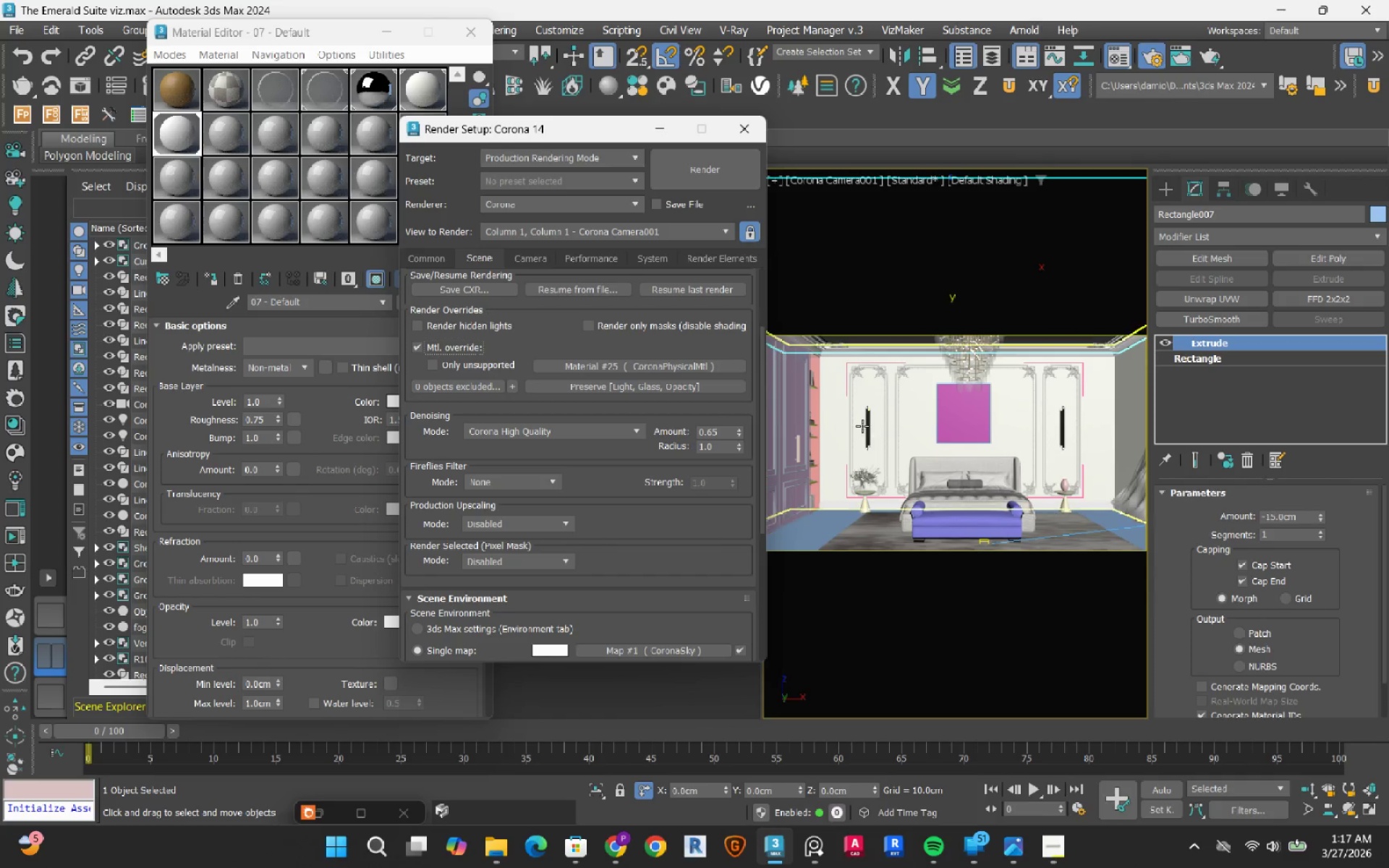 
left_click([838, 393])
 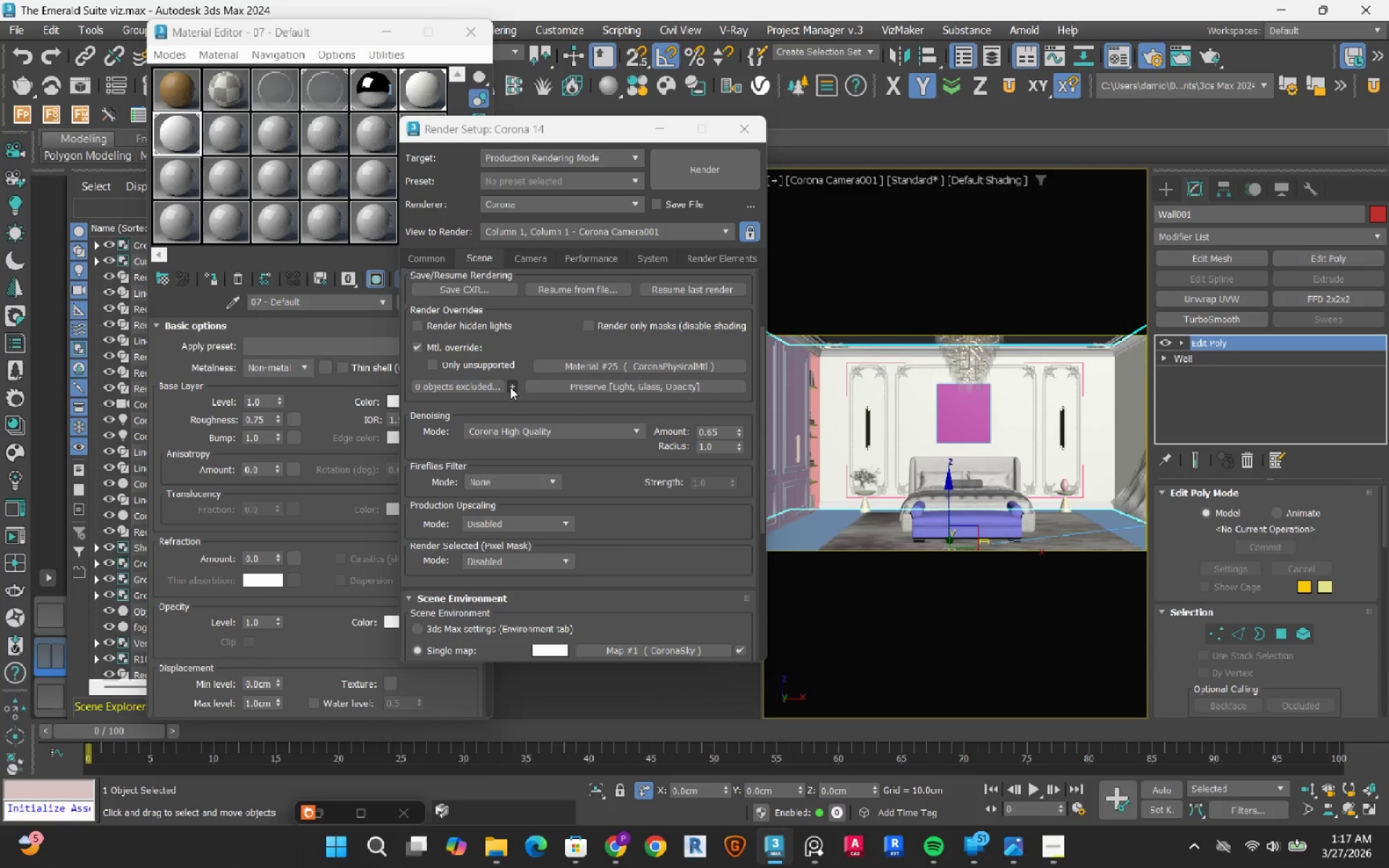 
left_click([510, 387])
 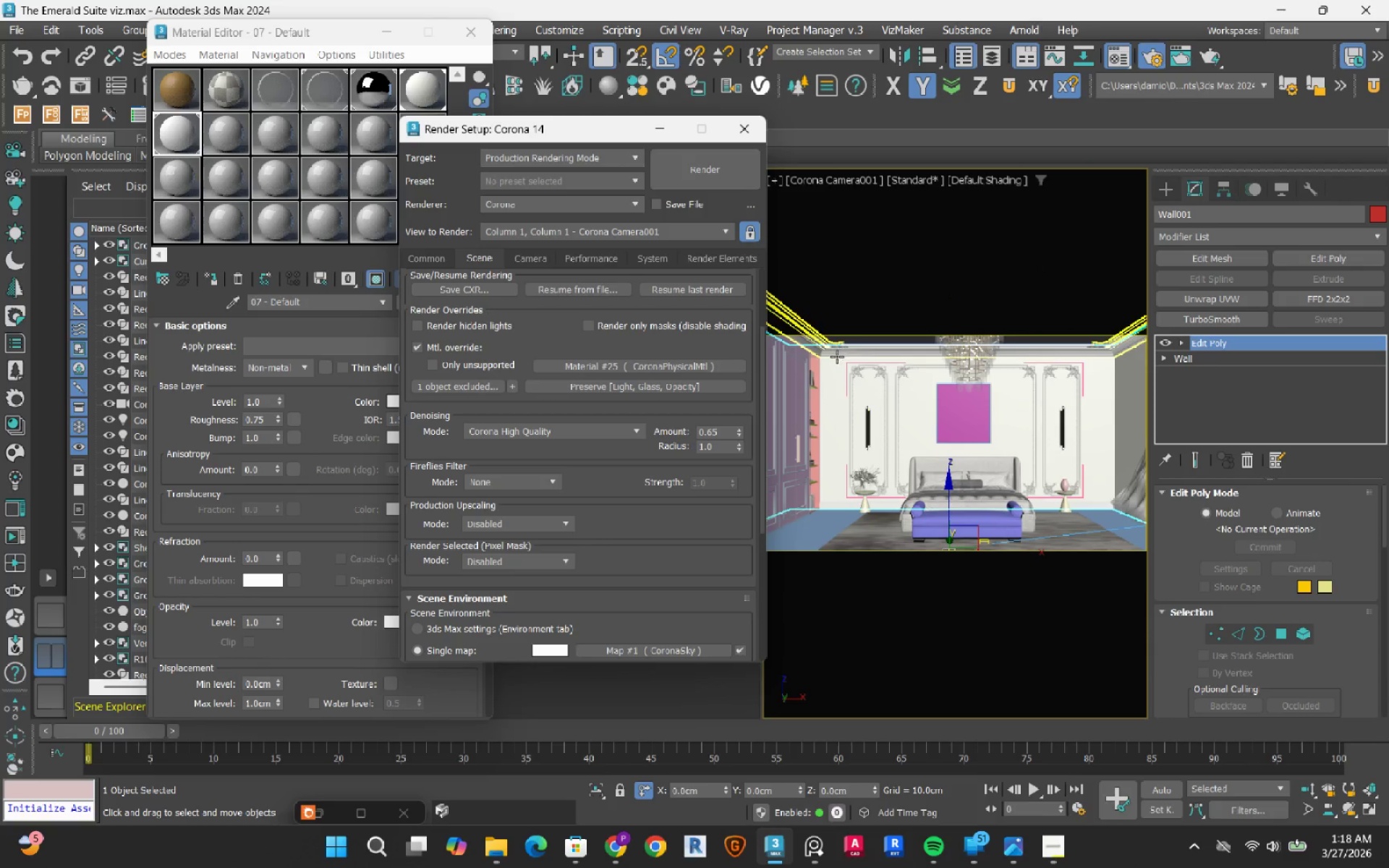 
left_click([837, 352])
 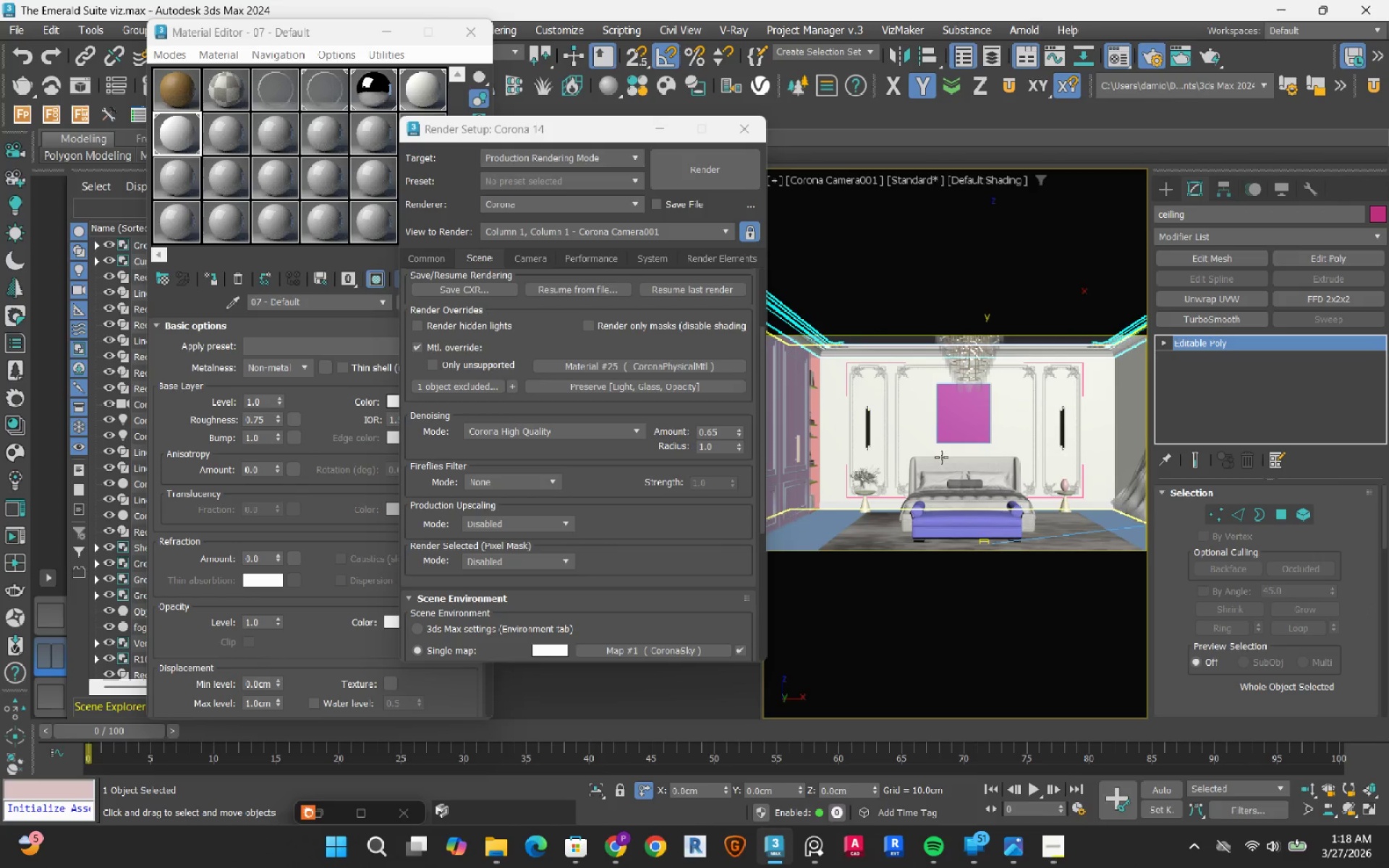 
mouse_move([872, 427])
 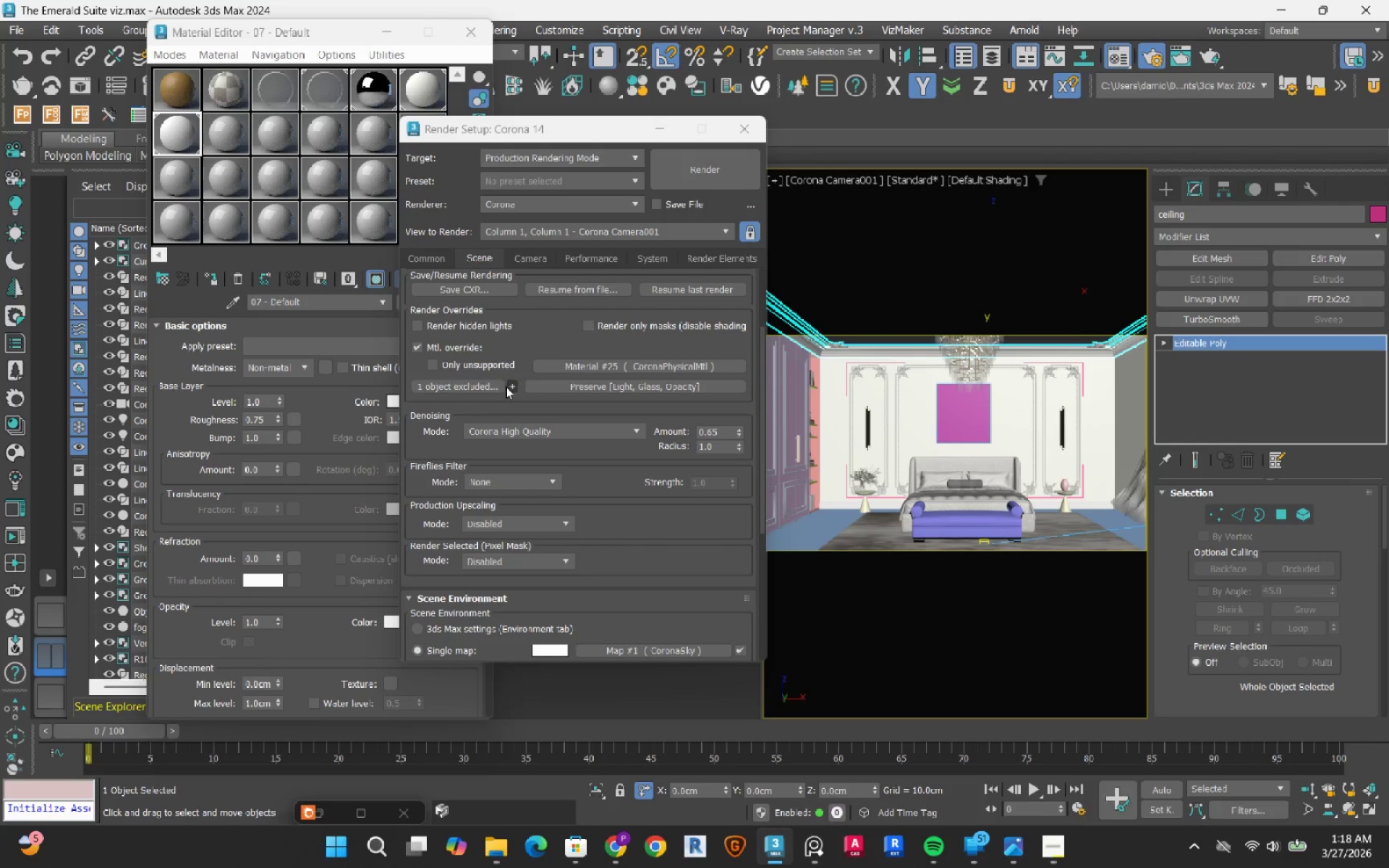 
left_click([506, 386])
 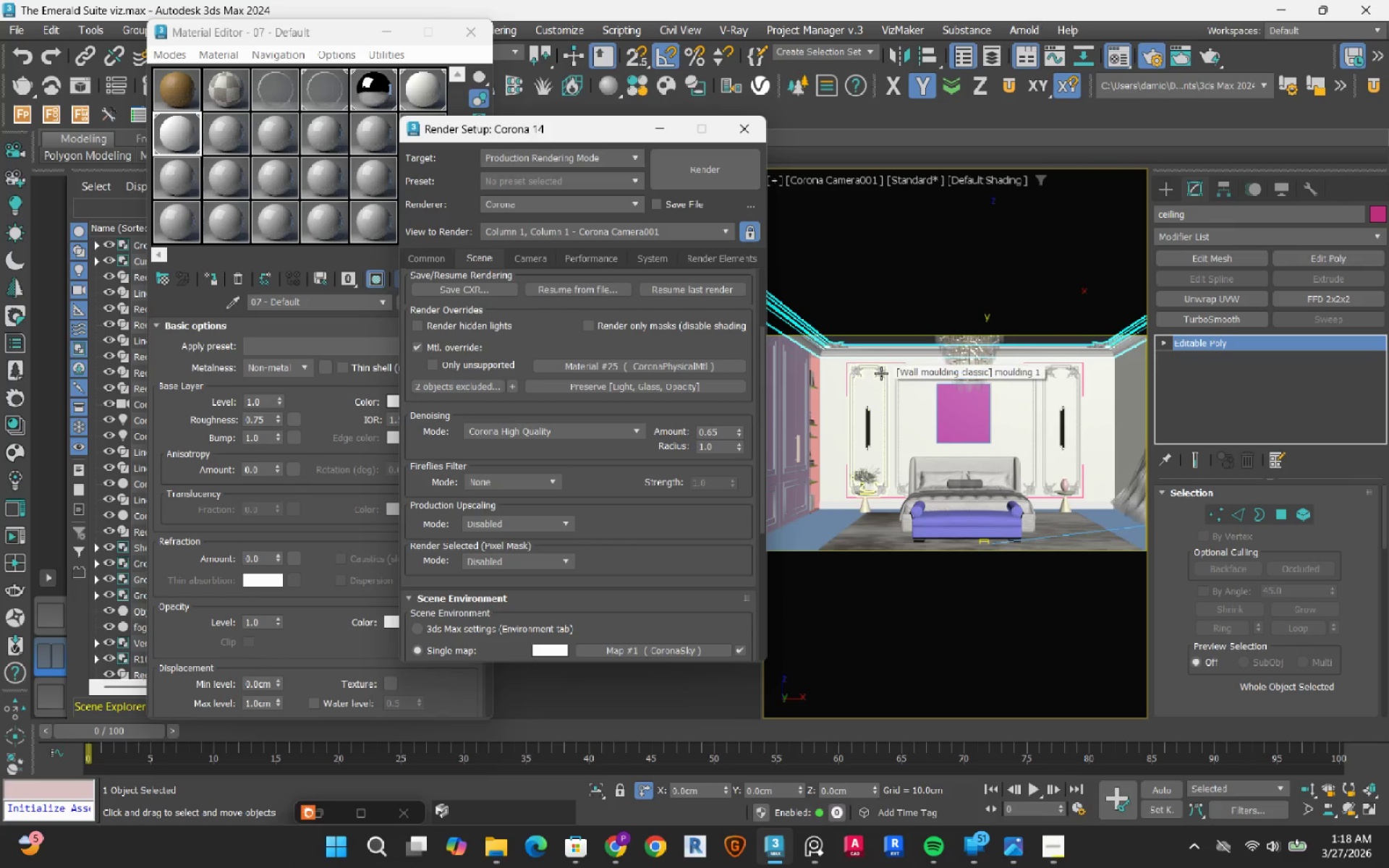 
hold_key(key=ControlRight, duration=0.73)
left_click([881, 373])
 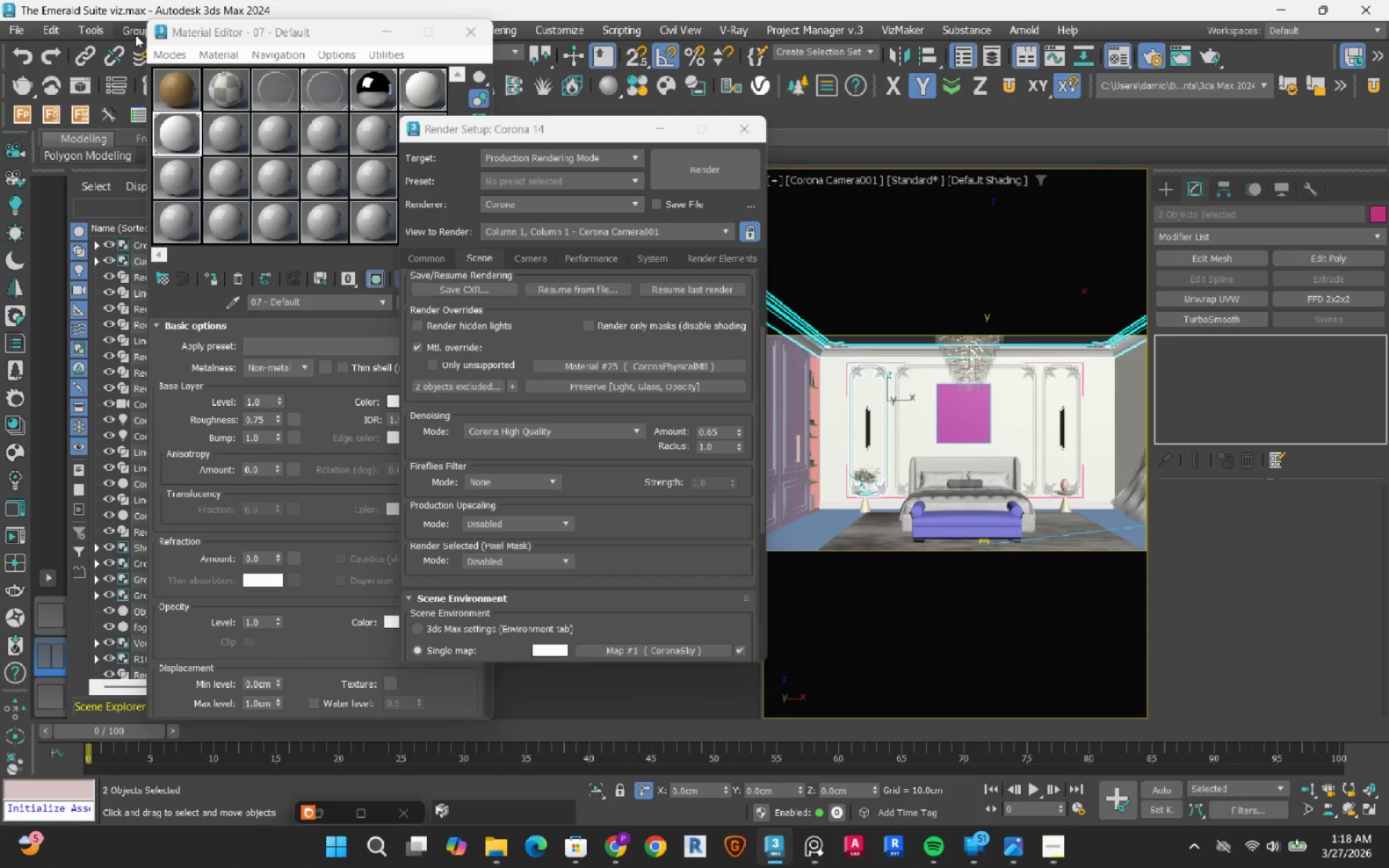 
left_click([128, 31])
 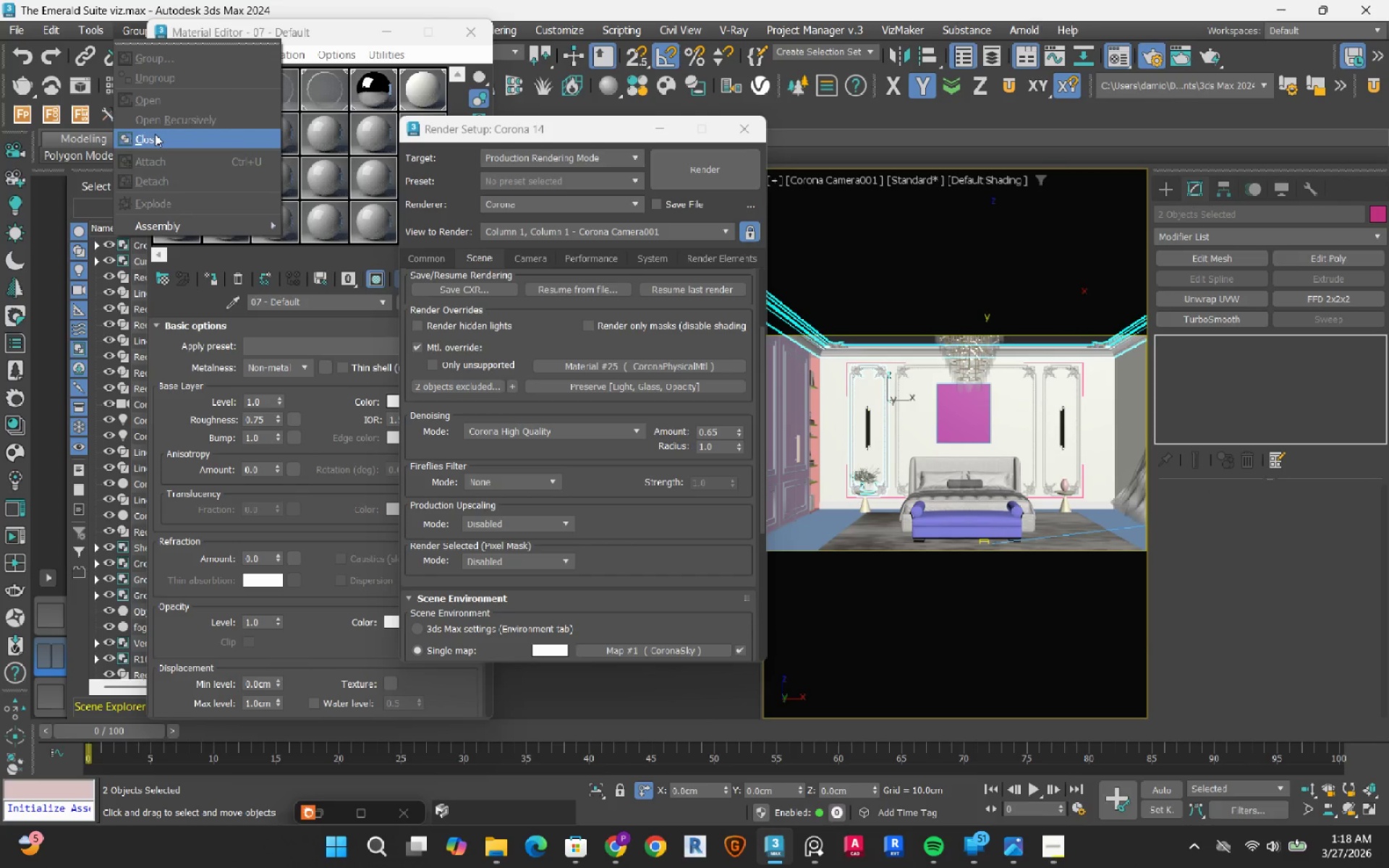 
left_click([155, 134])
 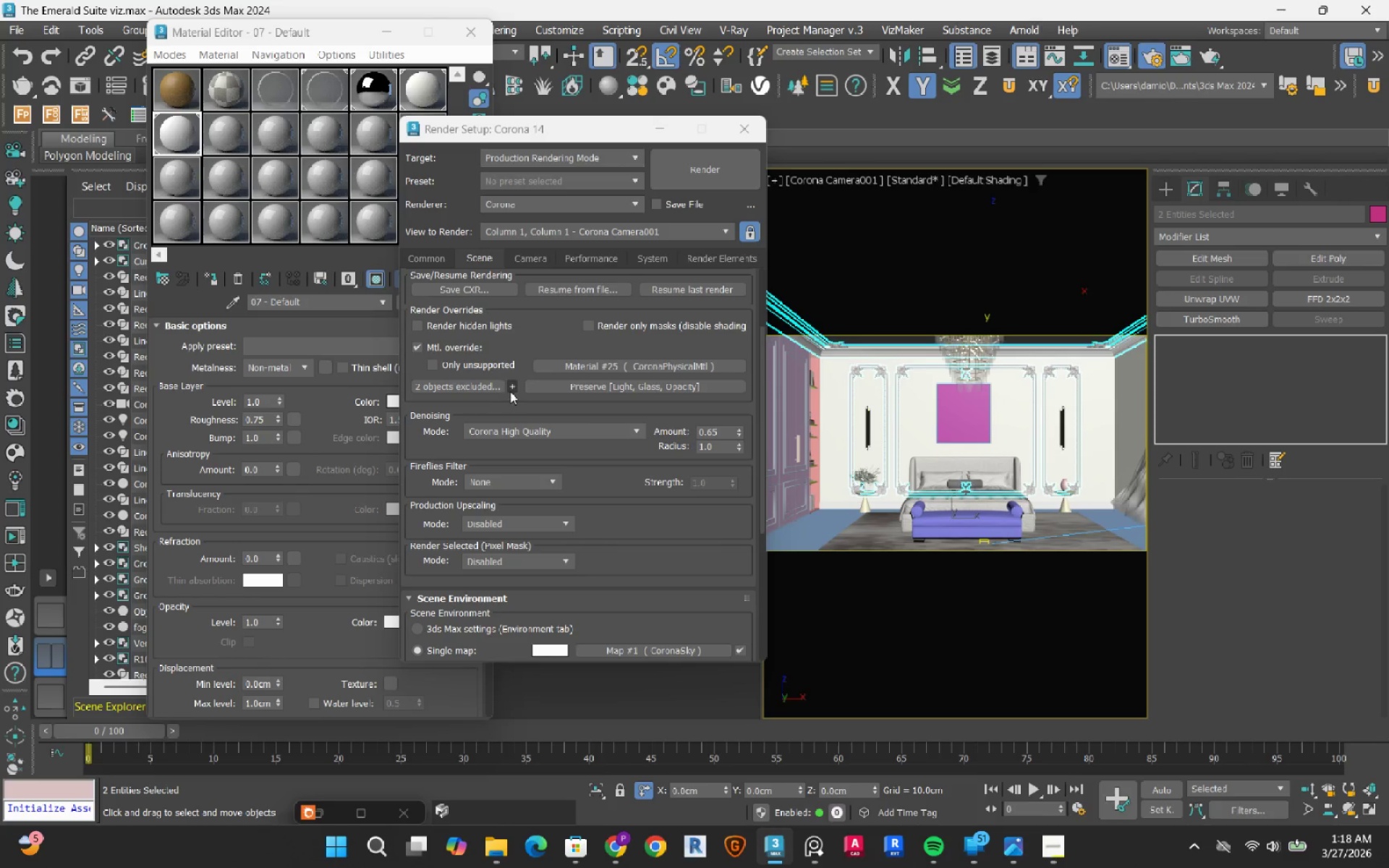 
left_click([511, 391])
 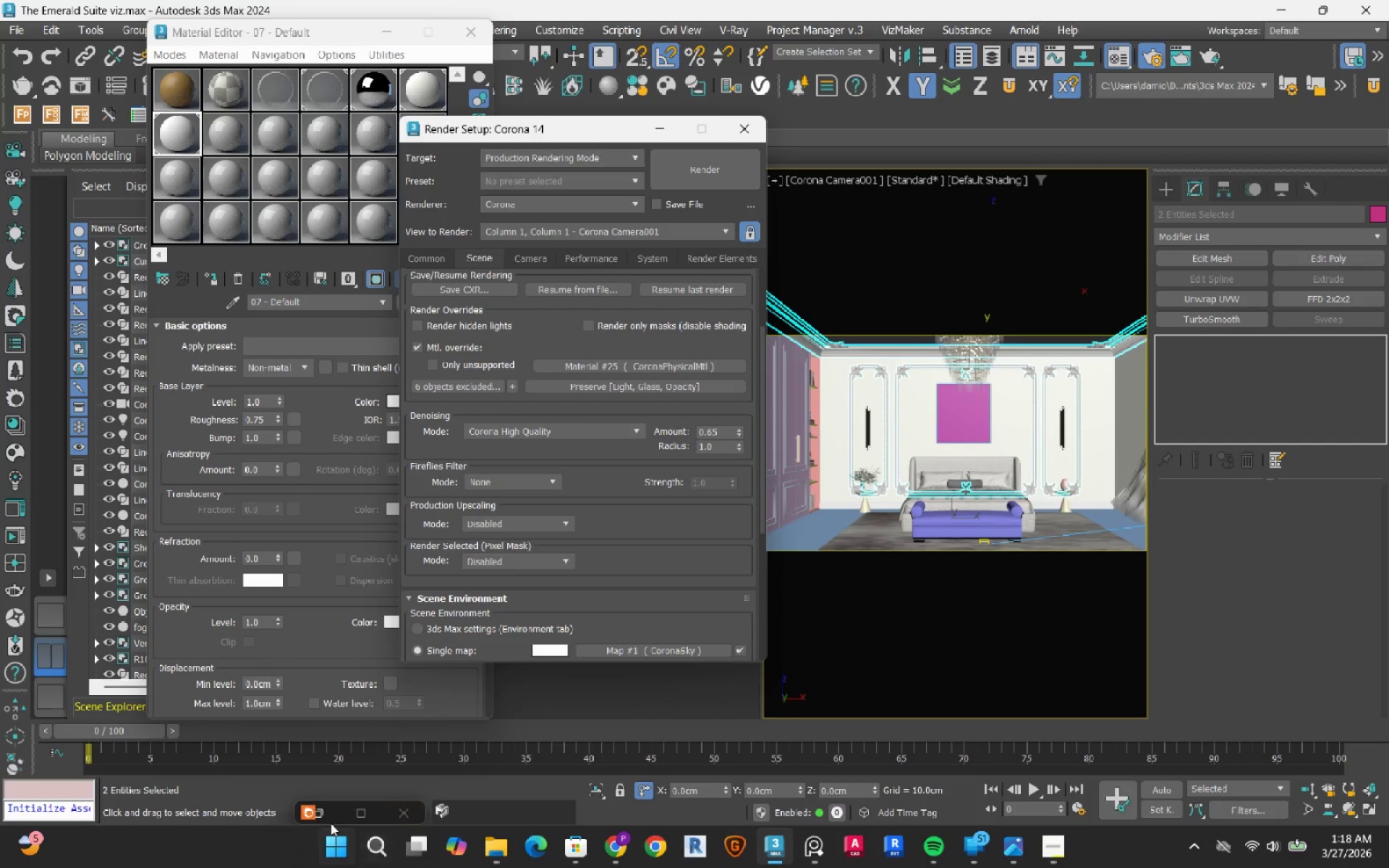 
left_click([323, 811])
 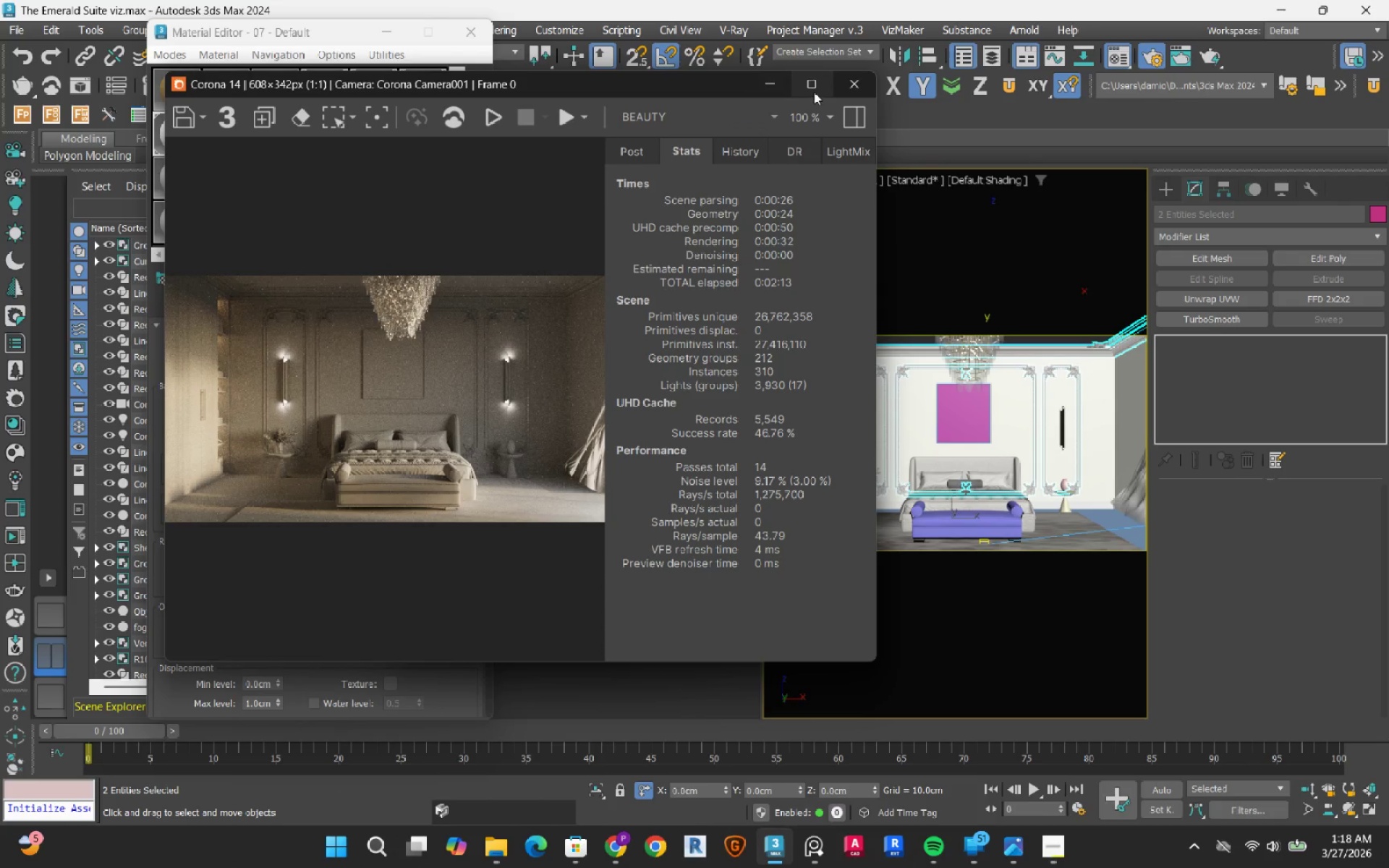 
left_click([814, 92])
 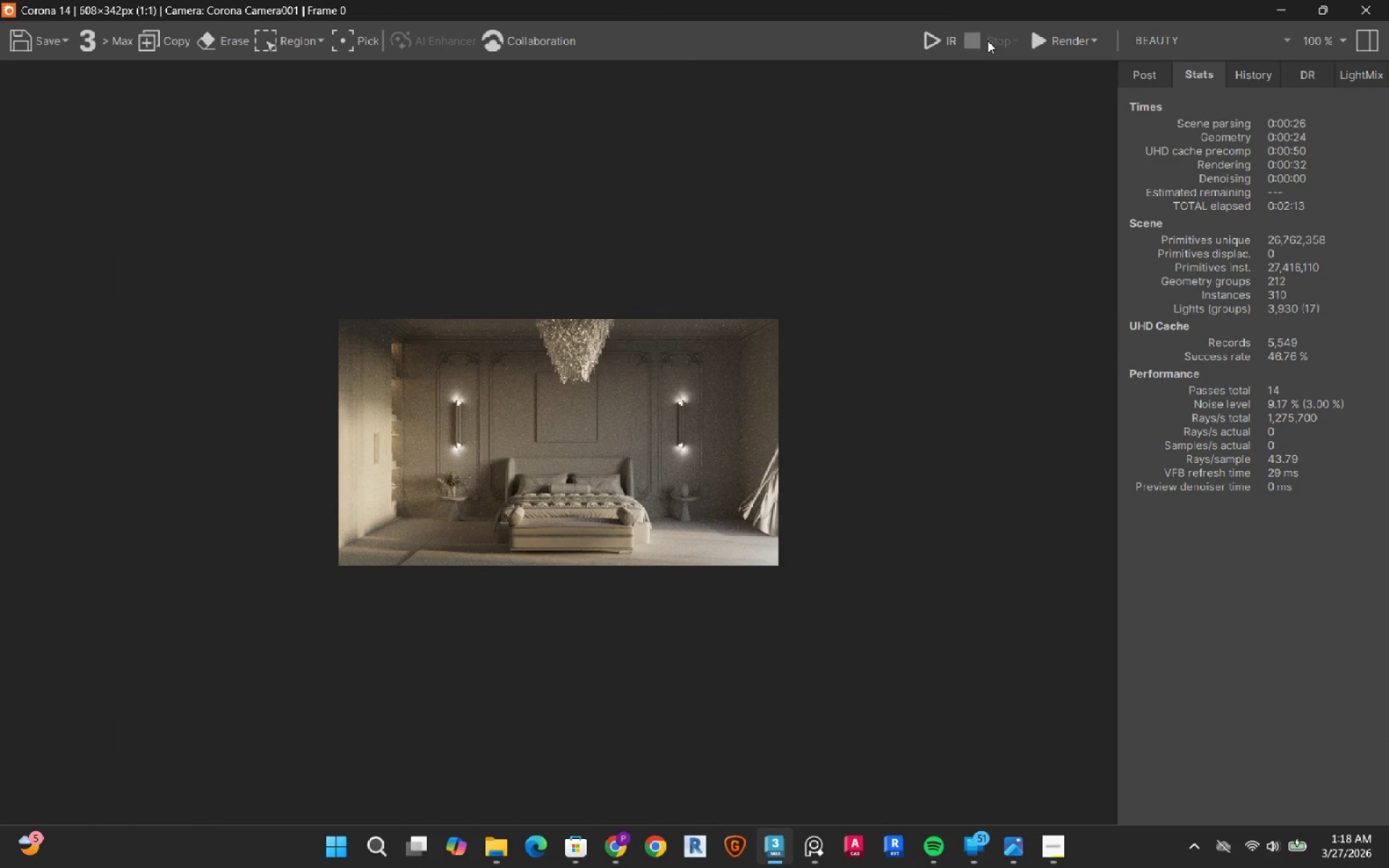 
left_click([931, 50])
 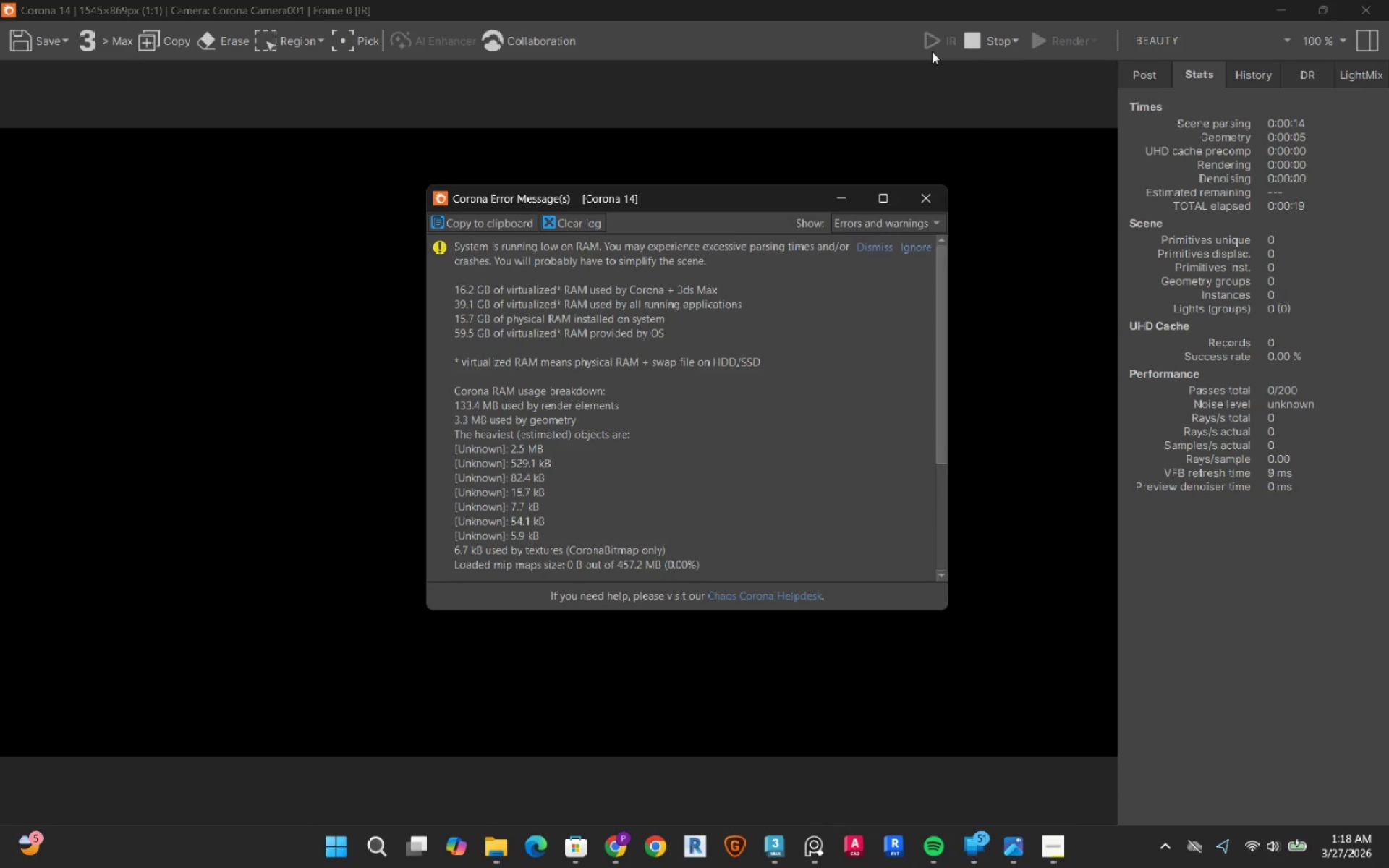 
wait(26.05)
 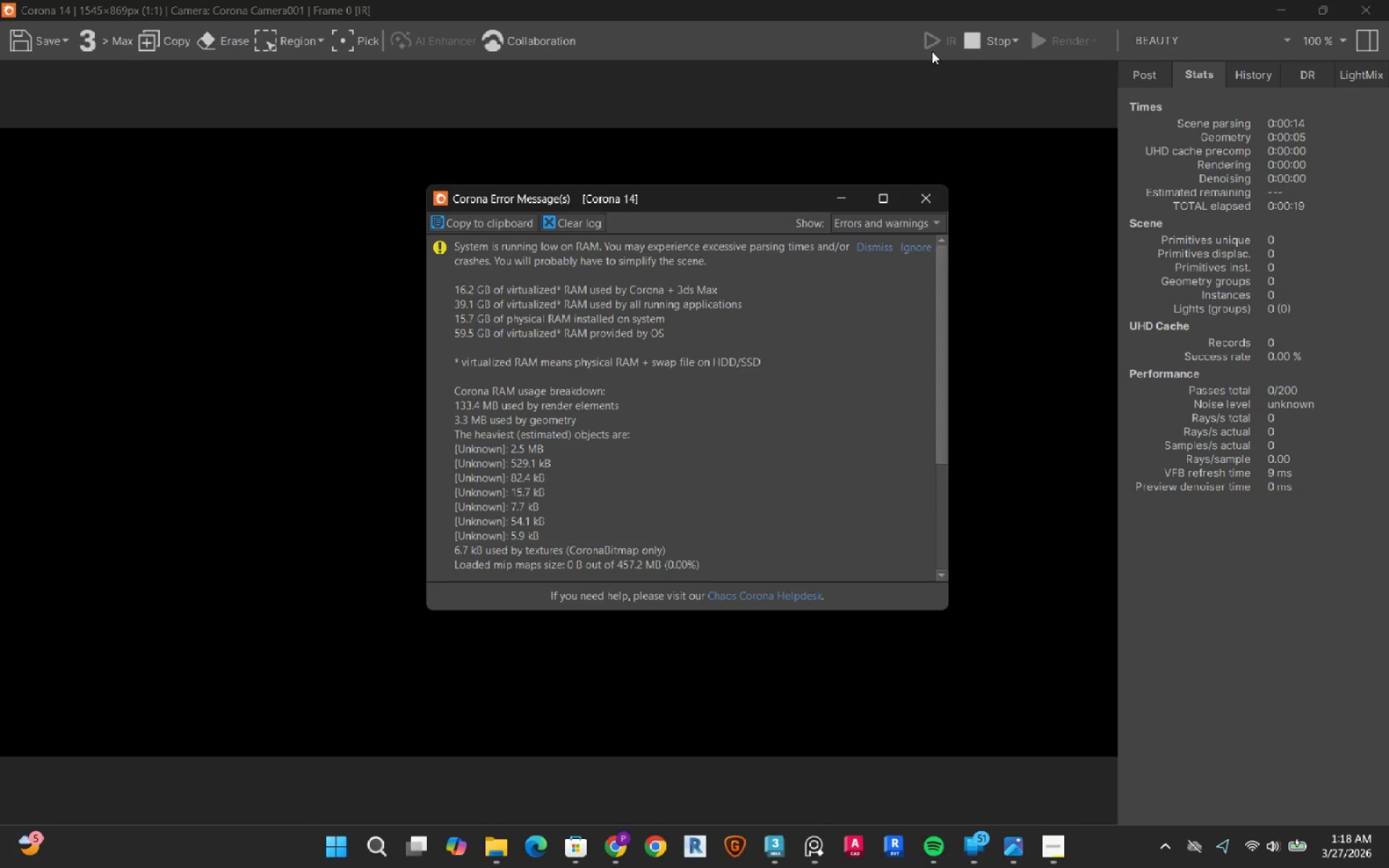 
left_click([907, 195])
 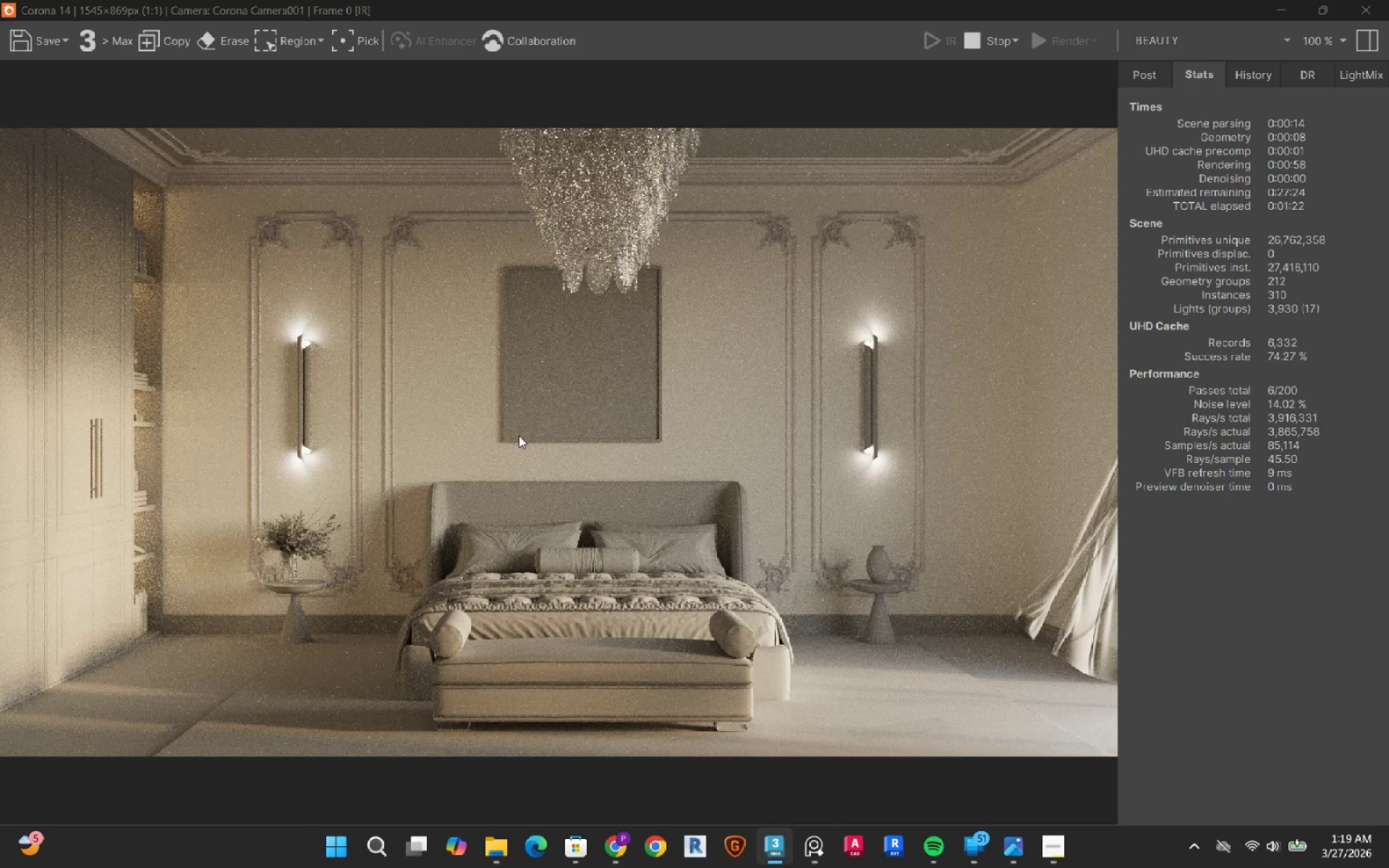 
wait(63.63)
 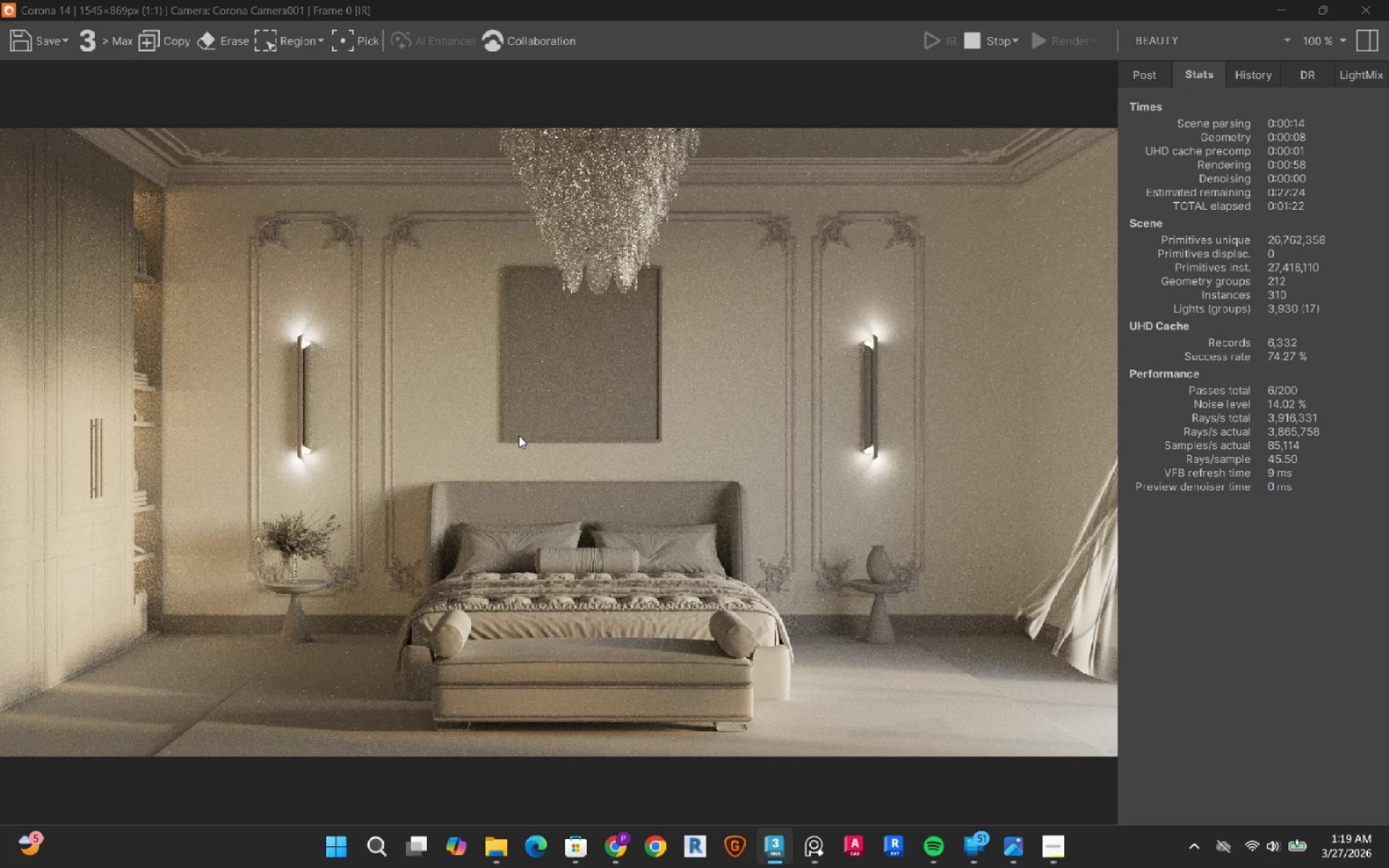 
left_click([968, 38])
 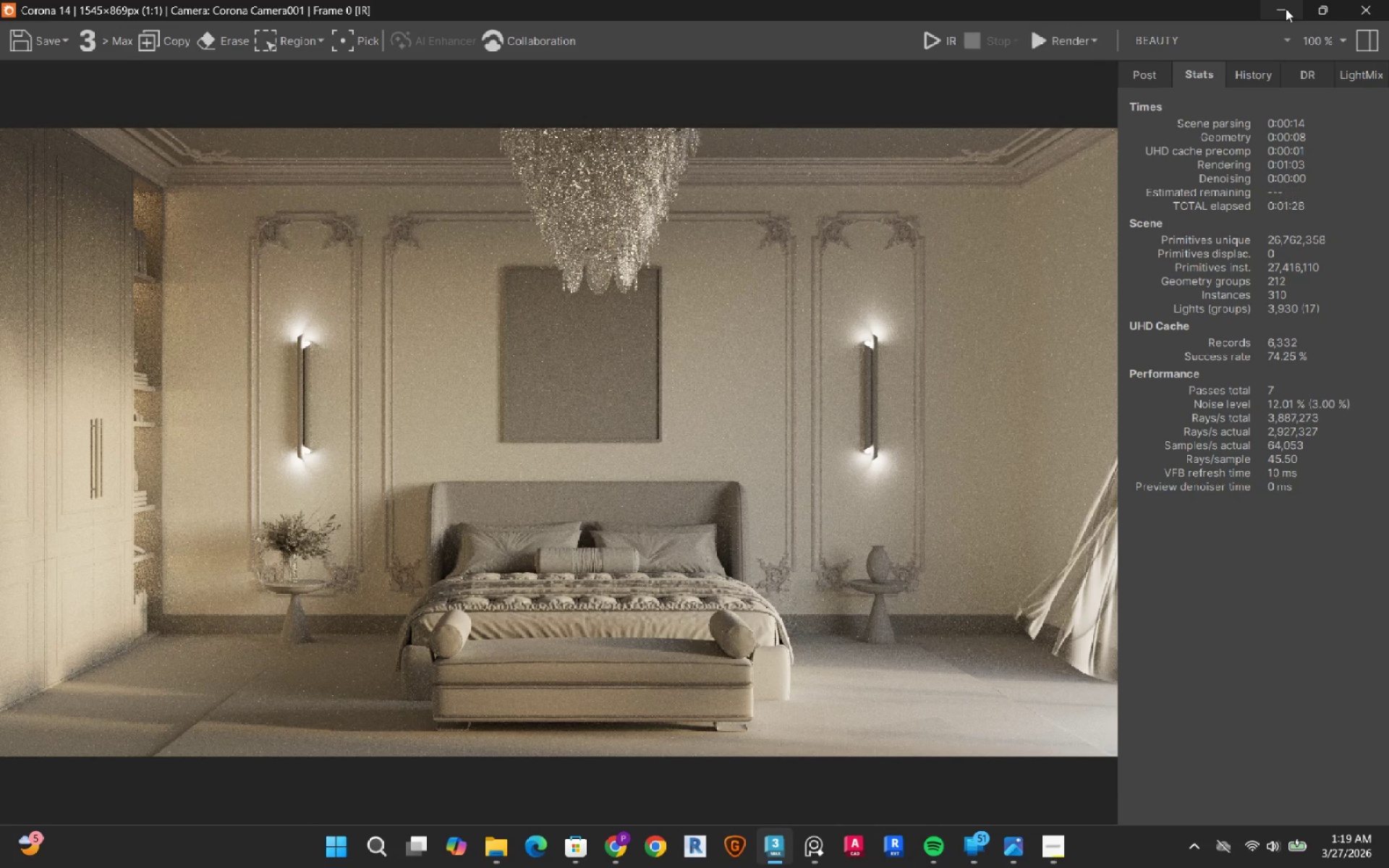 
left_click([1286, 9])
 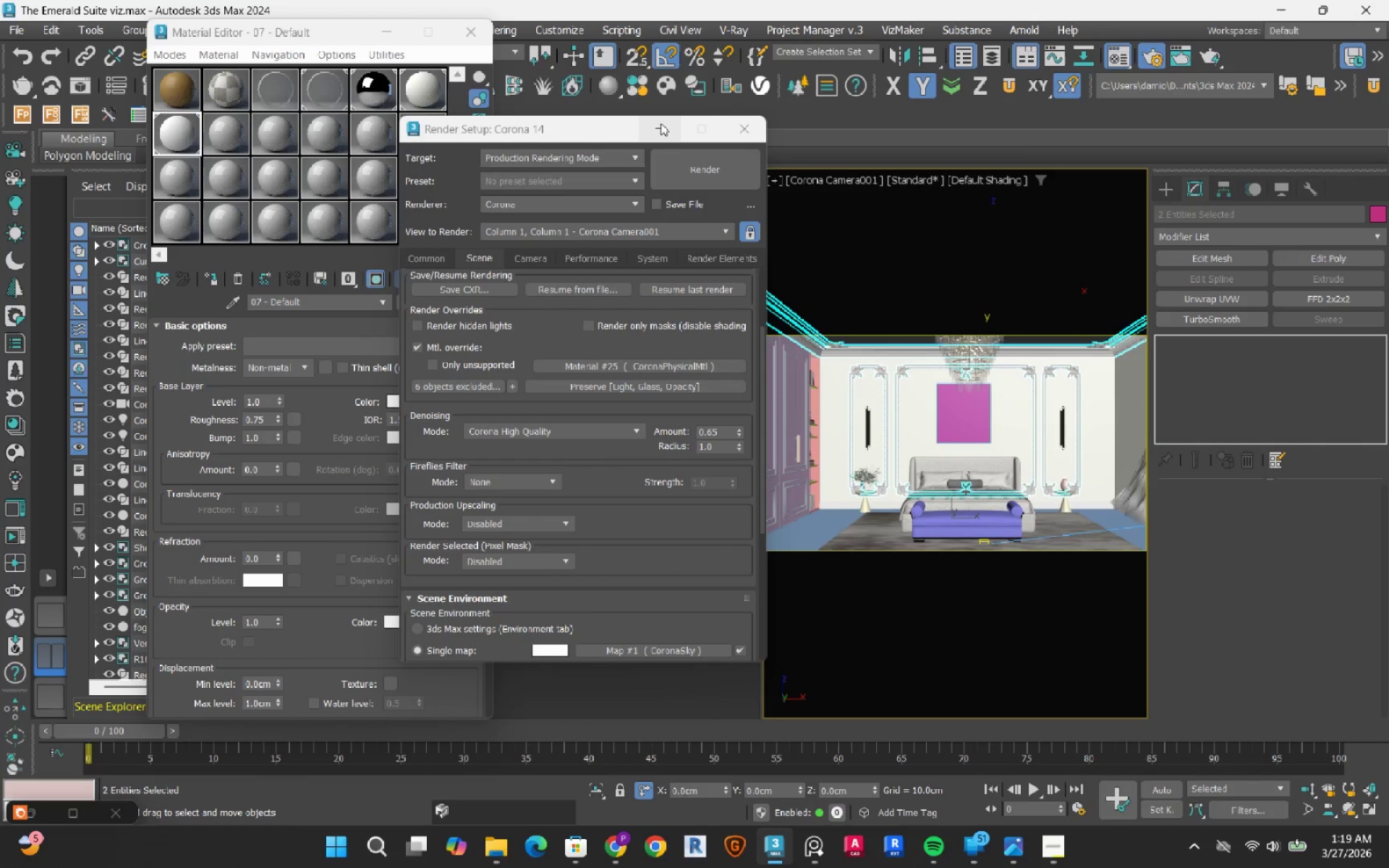 
left_click([660, 124])
 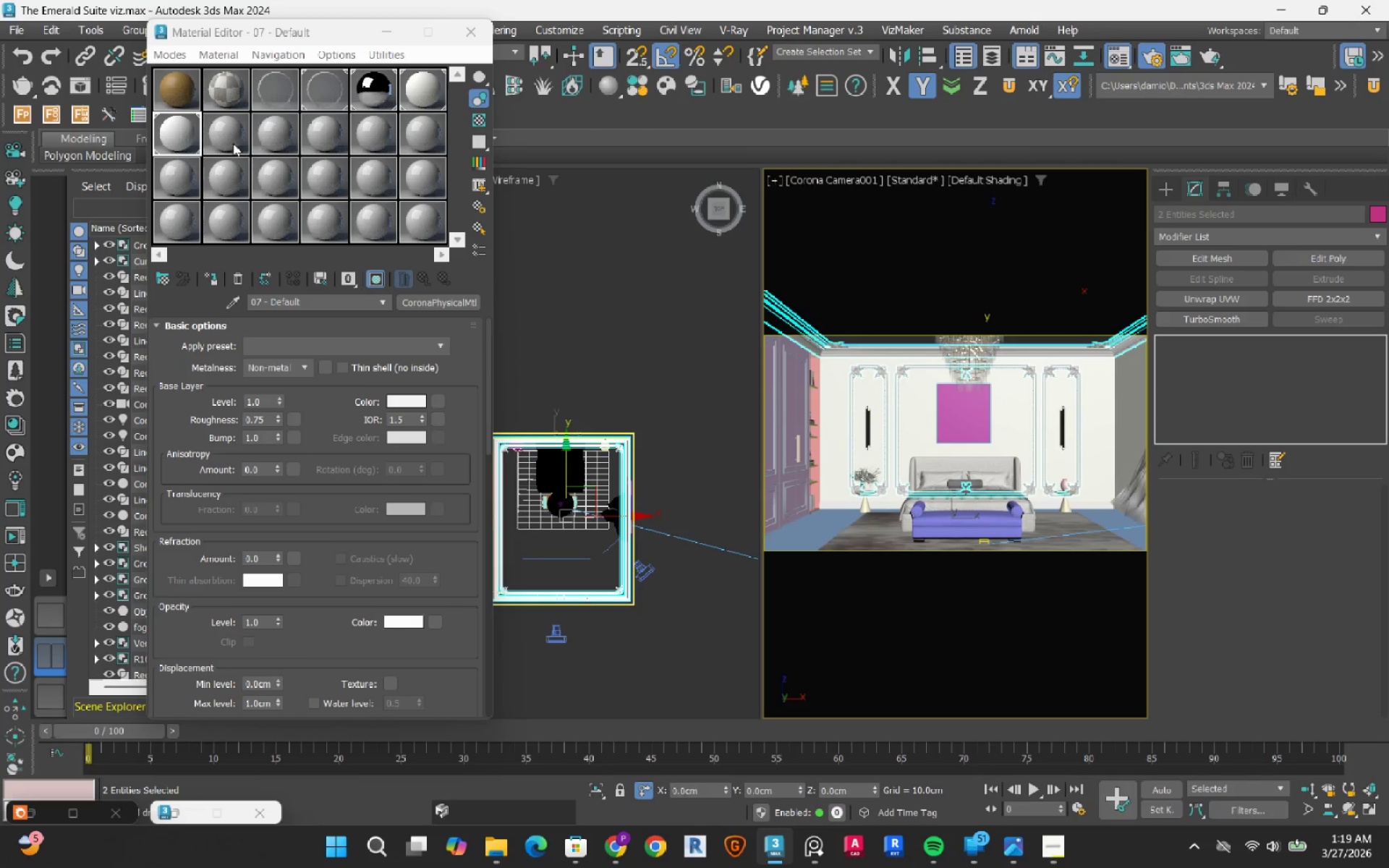 
left_click([231, 142])
 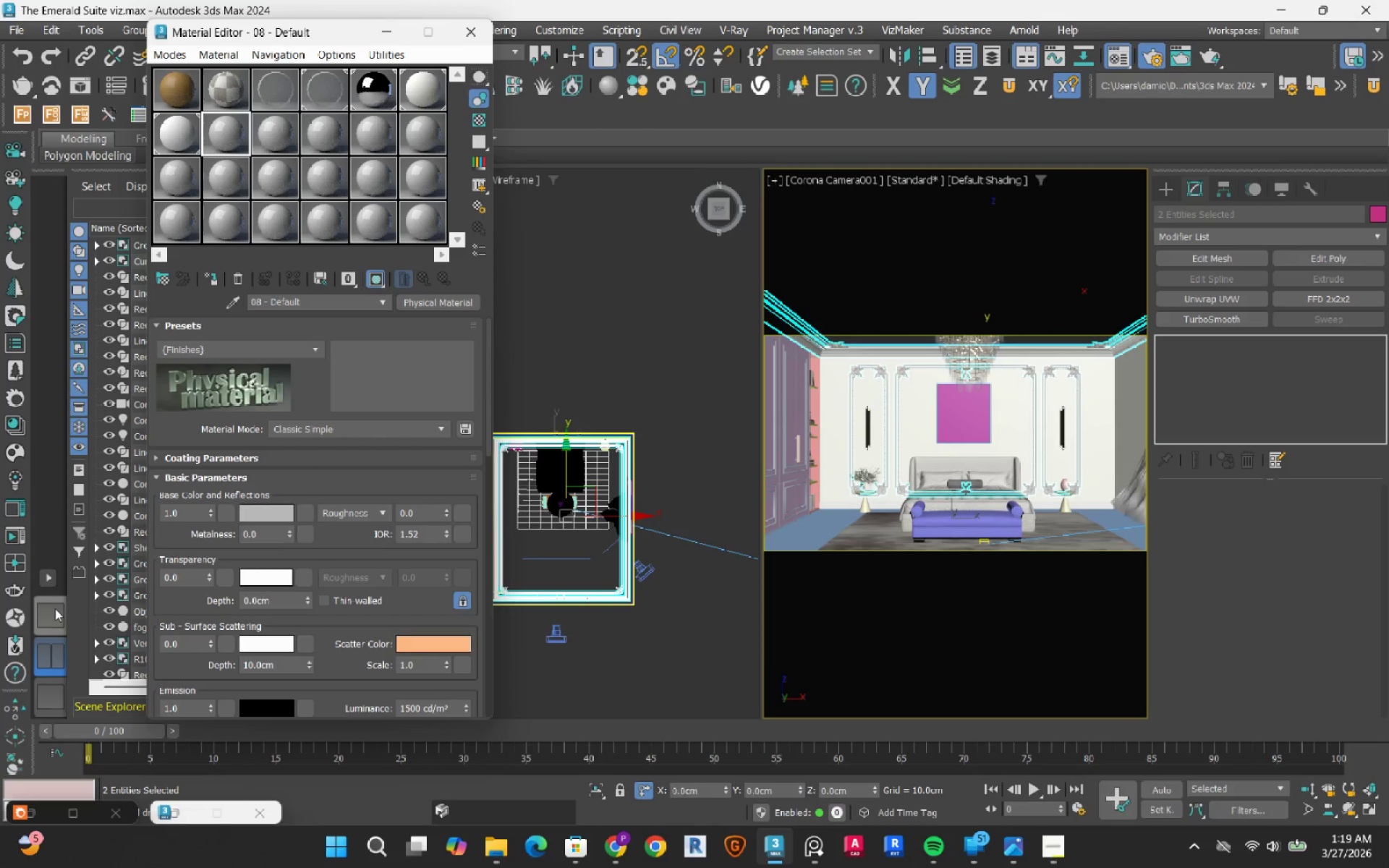 
scroll: coordinate [638, 539], scroll_direction: down, amount: 4.0
 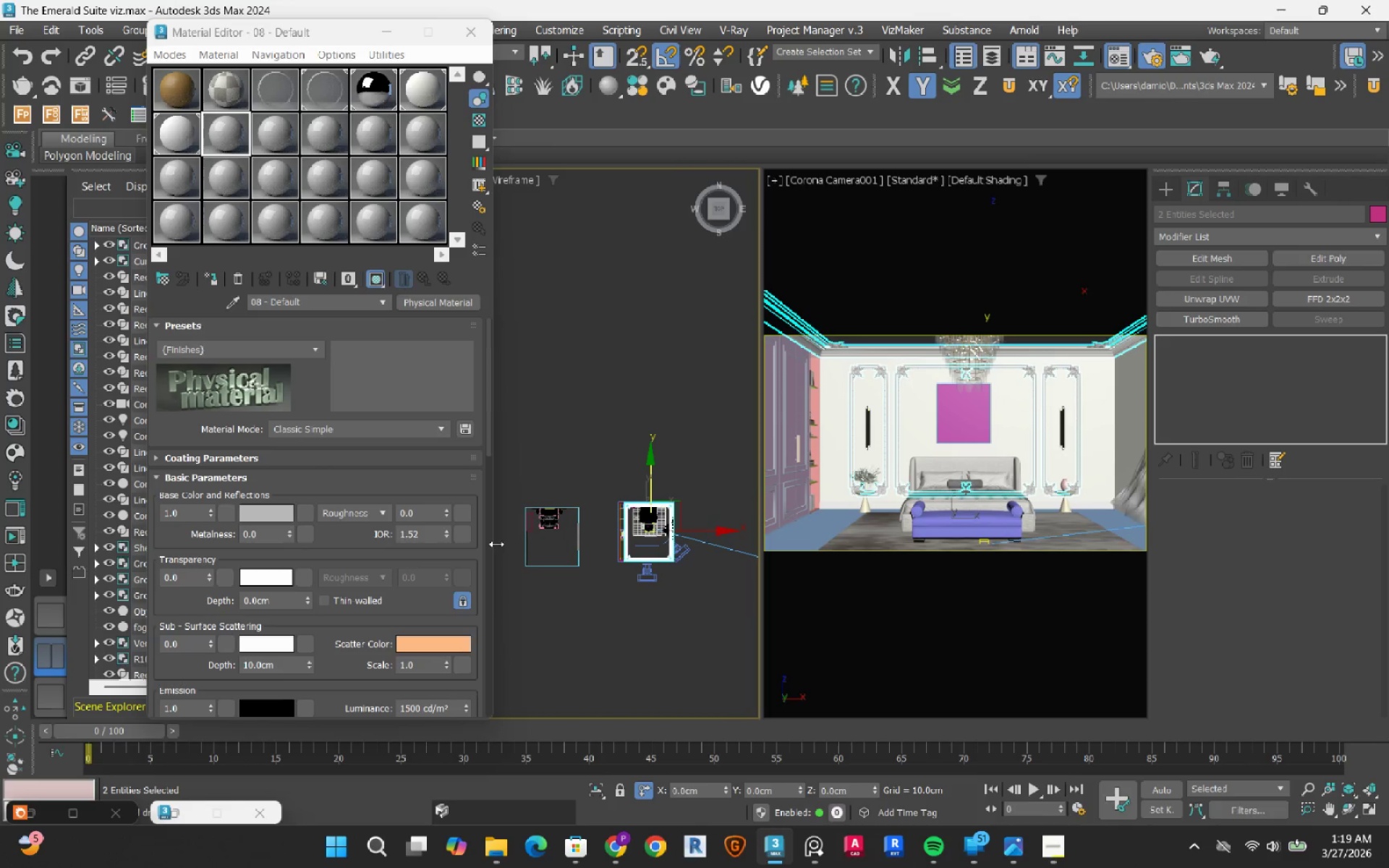 
scroll: coordinate [588, 542], scroll_direction: up, amount: 21.0
 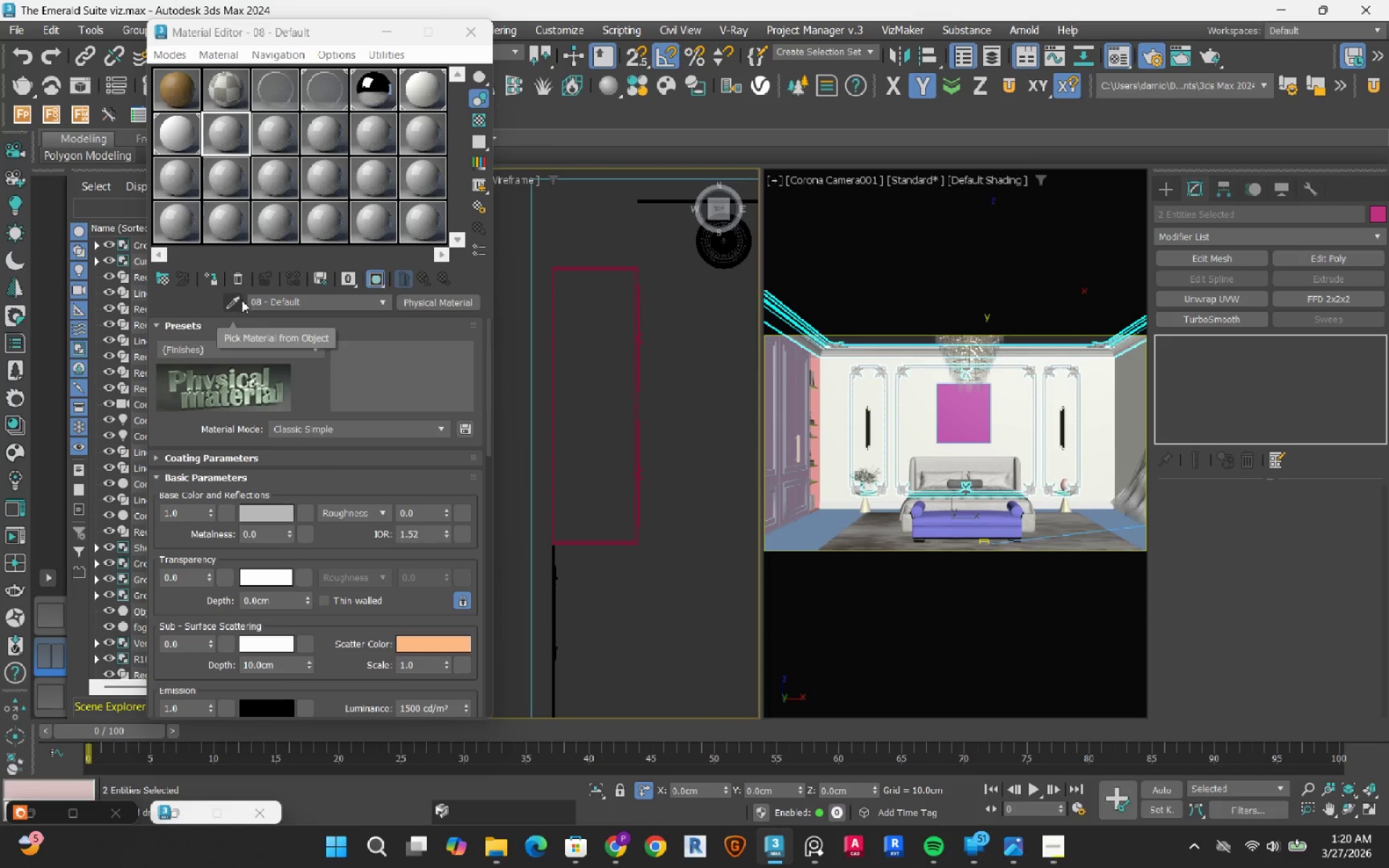 
left_click([241, 300])
 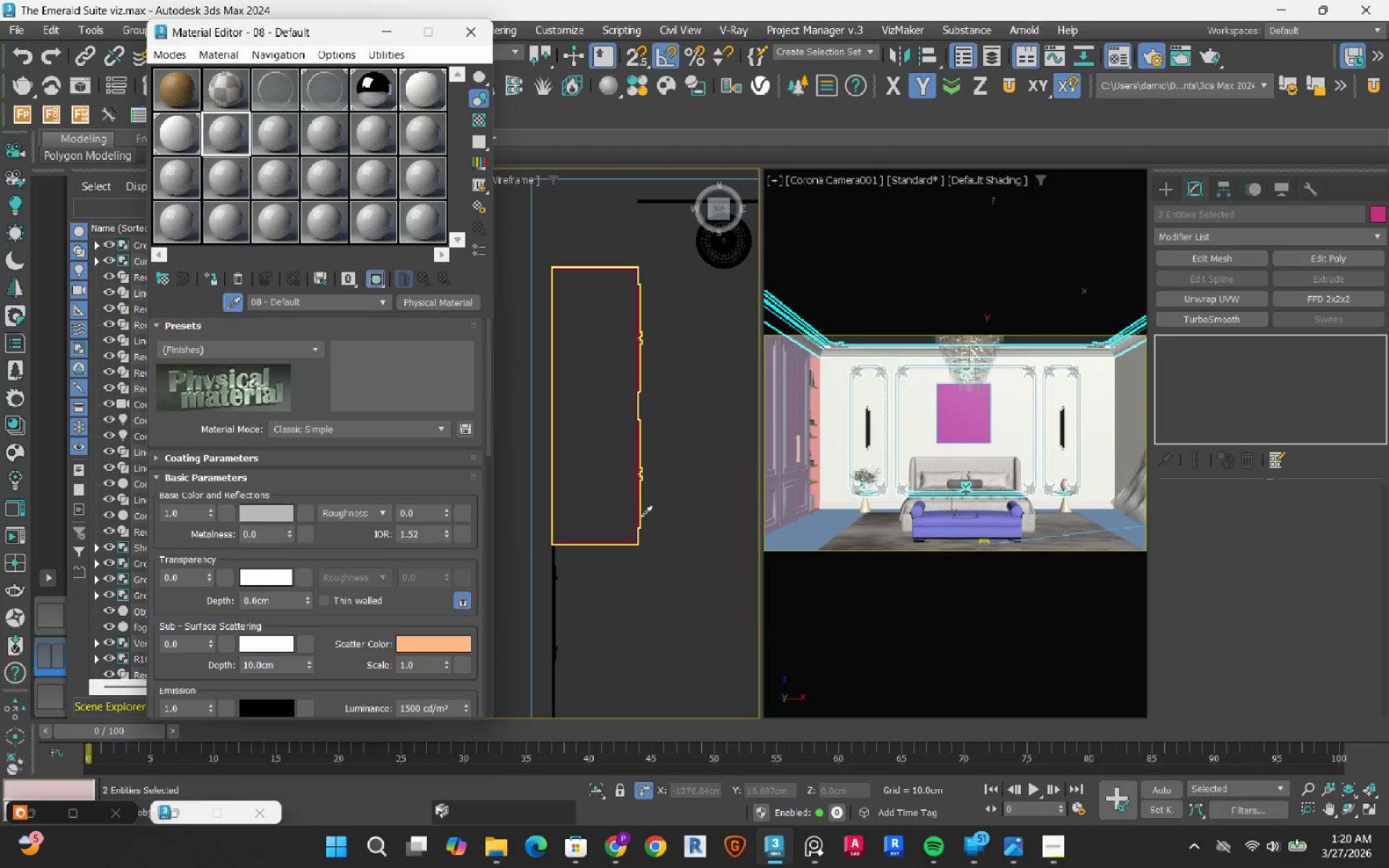 
left_click([640, 517])
 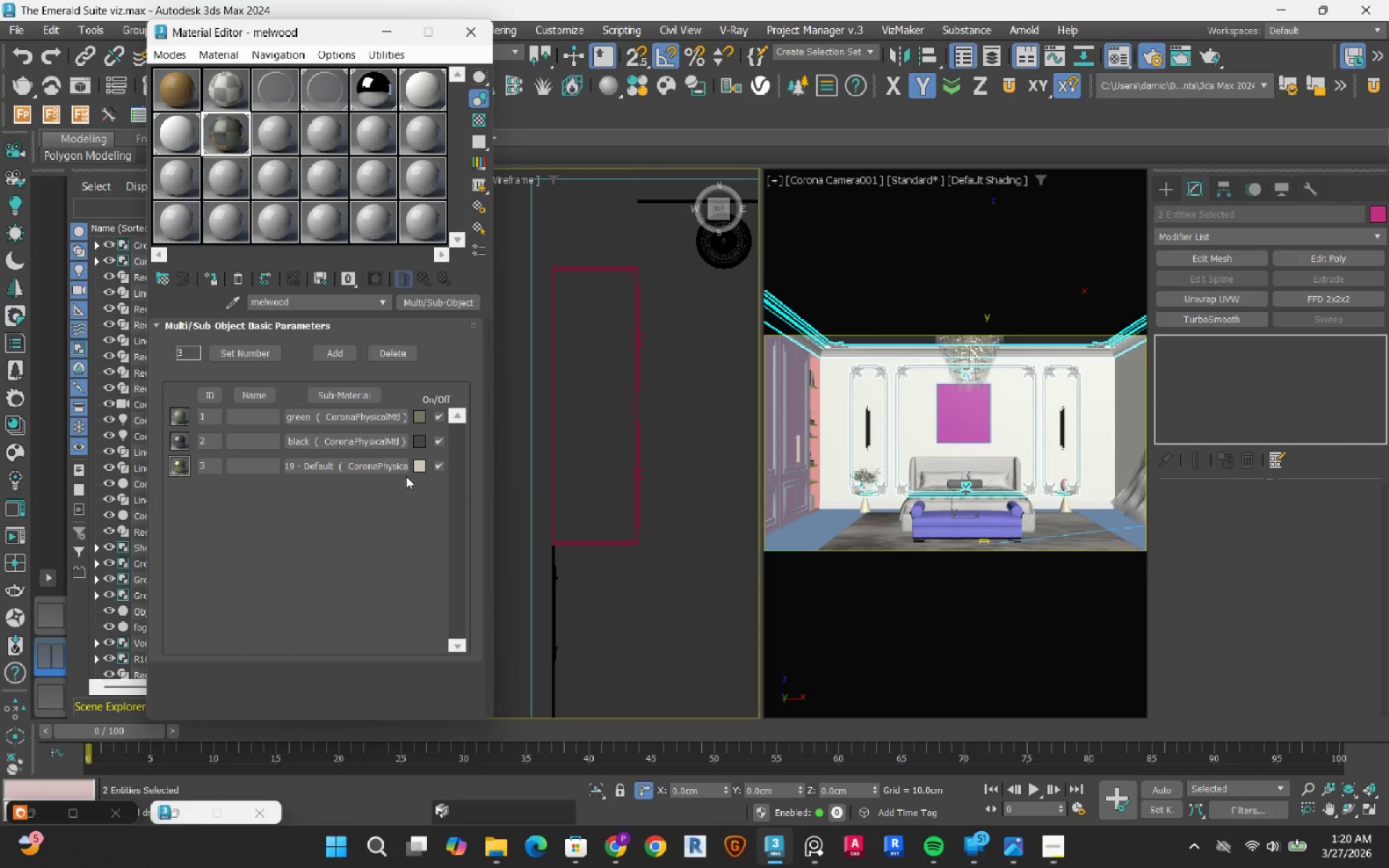 
left_click([370, 421])
 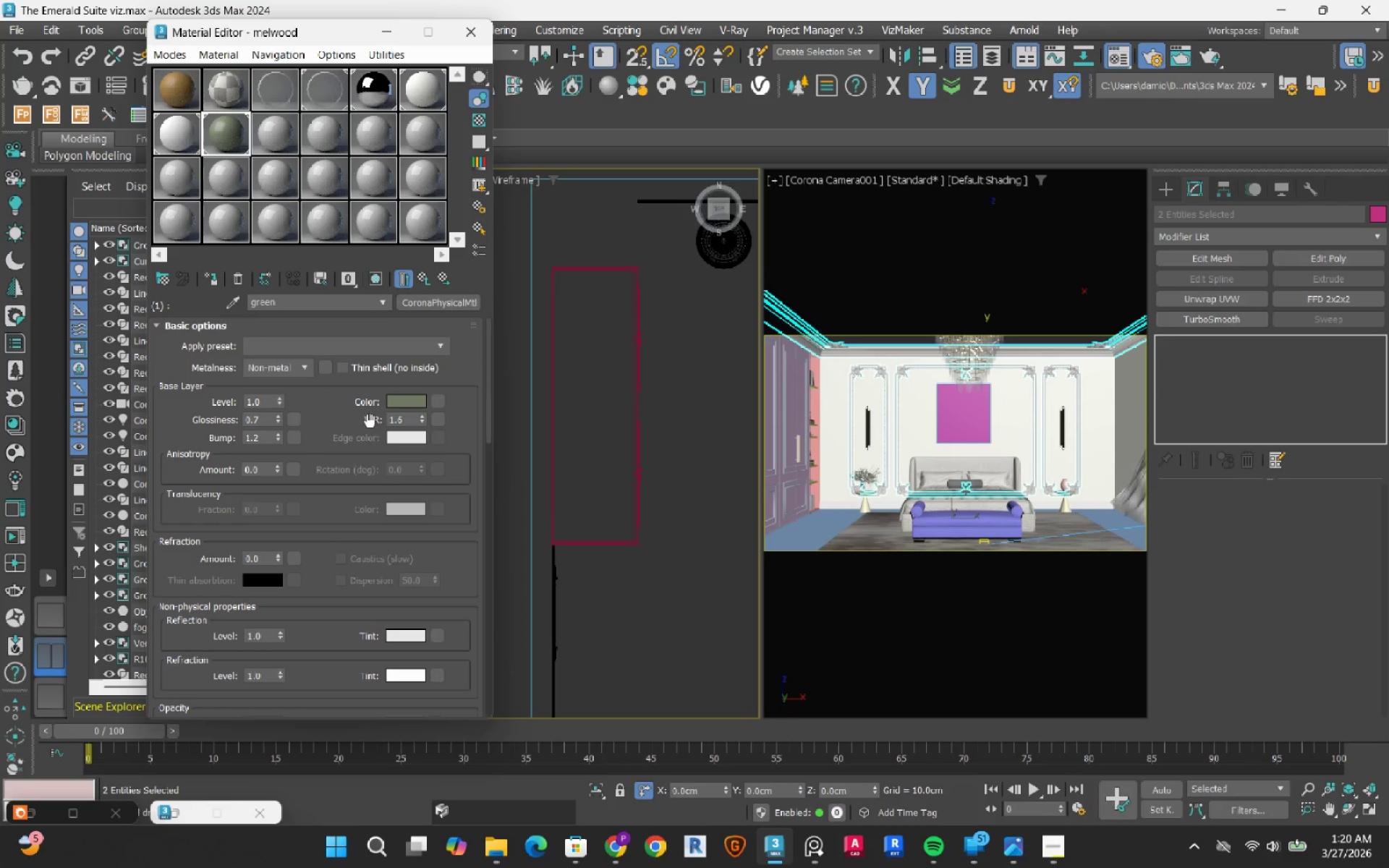 
mouse_move([379, 401])
 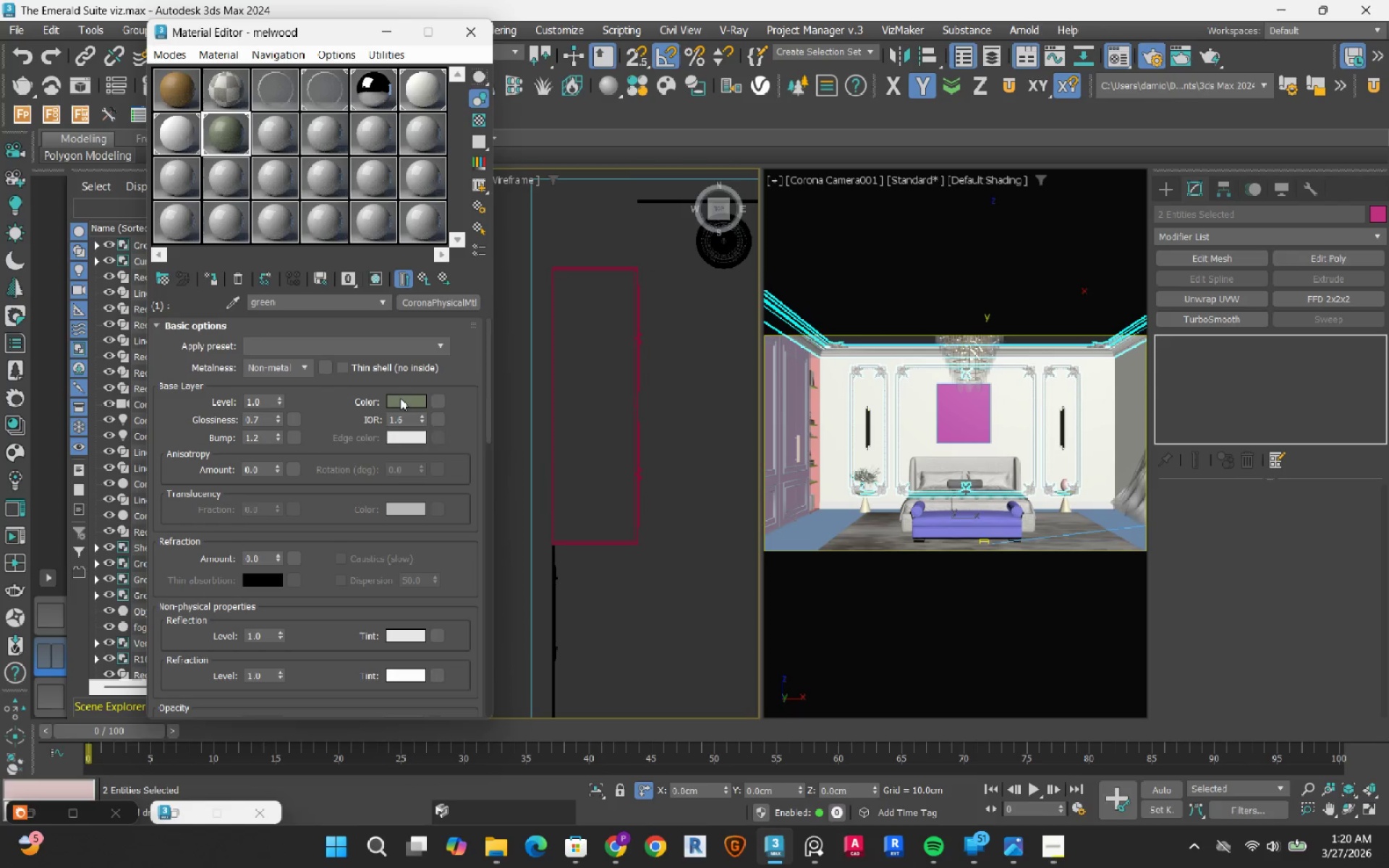 
right_click([400, 398])
 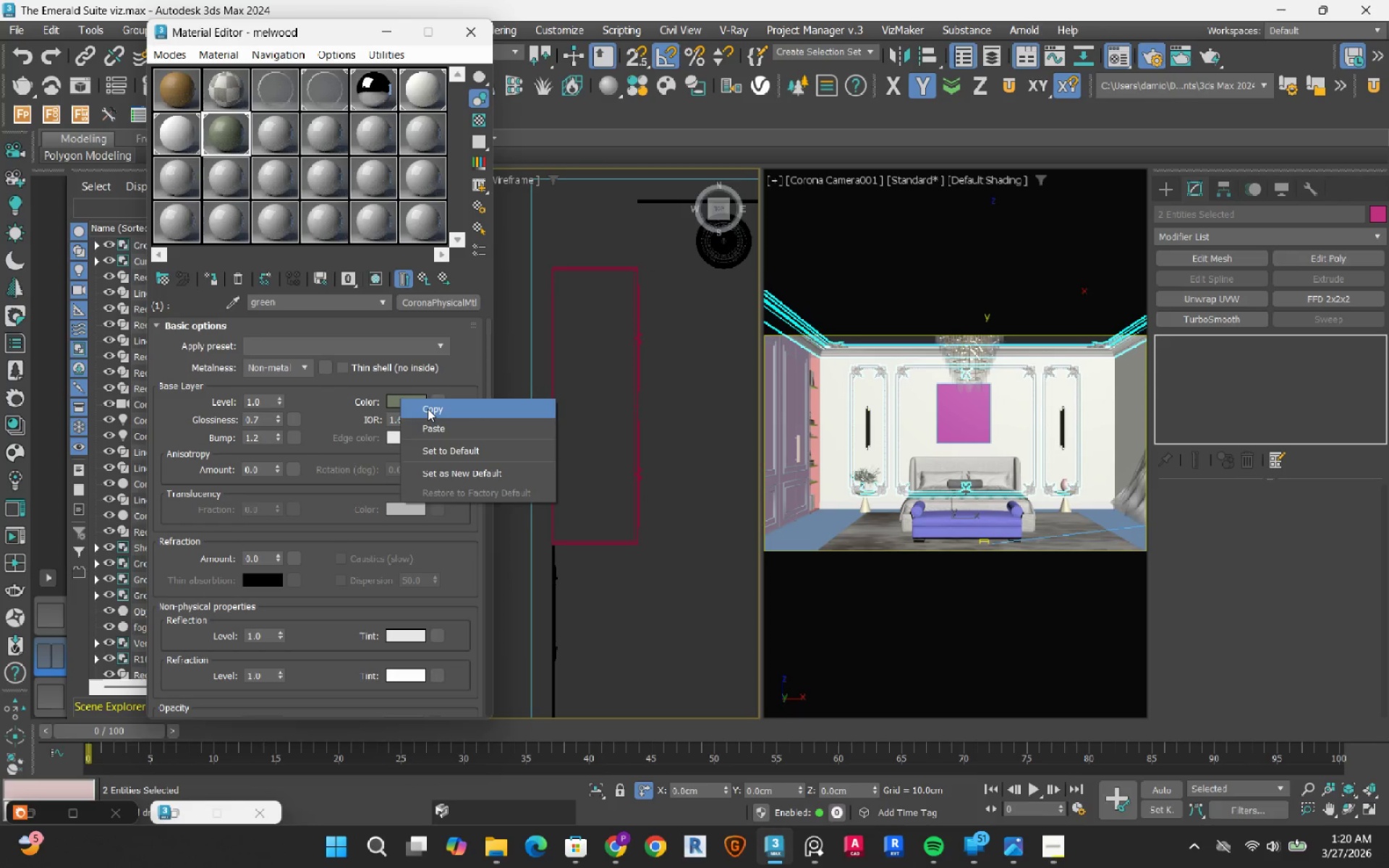 
left_click([428, 409])
 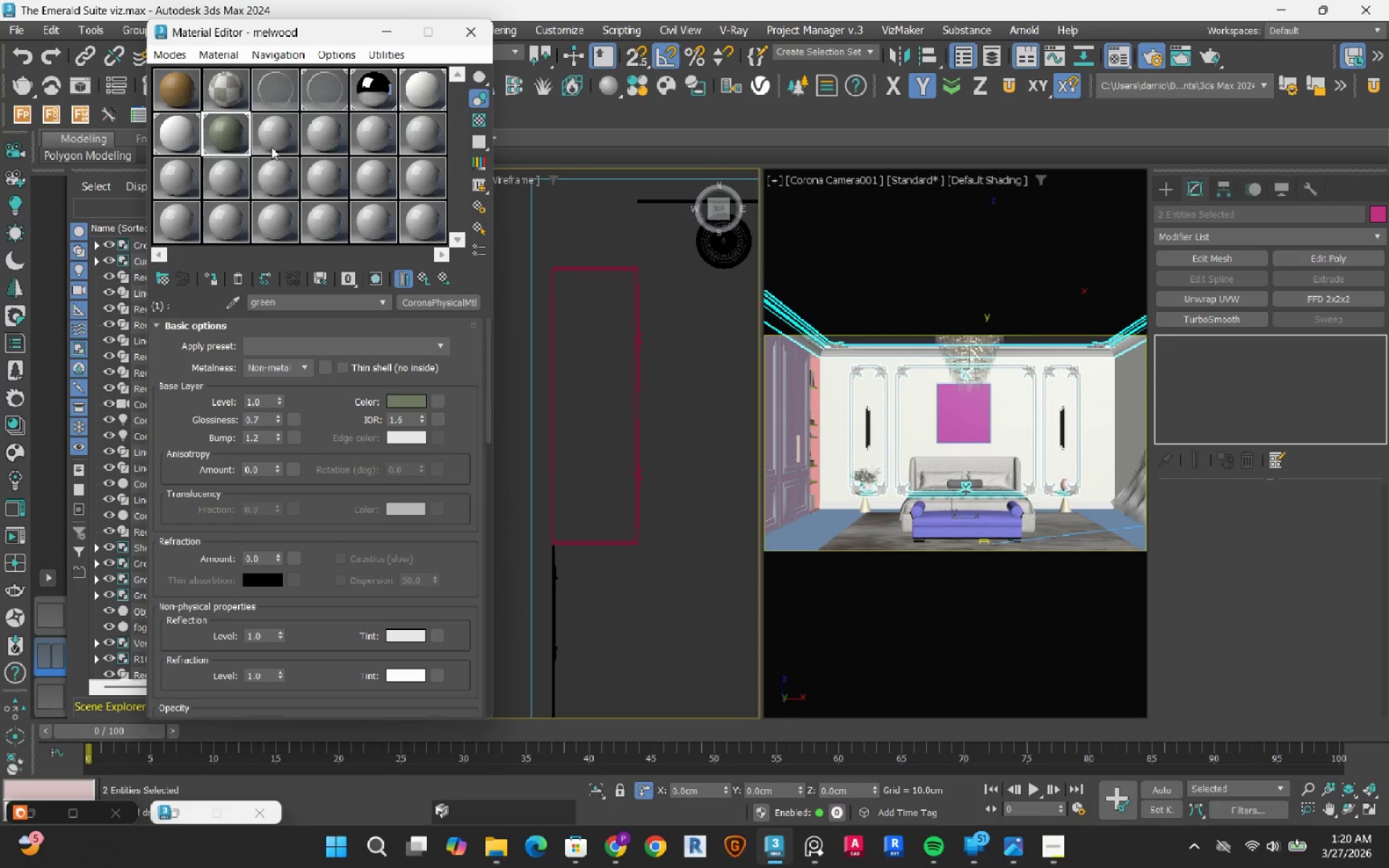 
left_click([289, 140])
 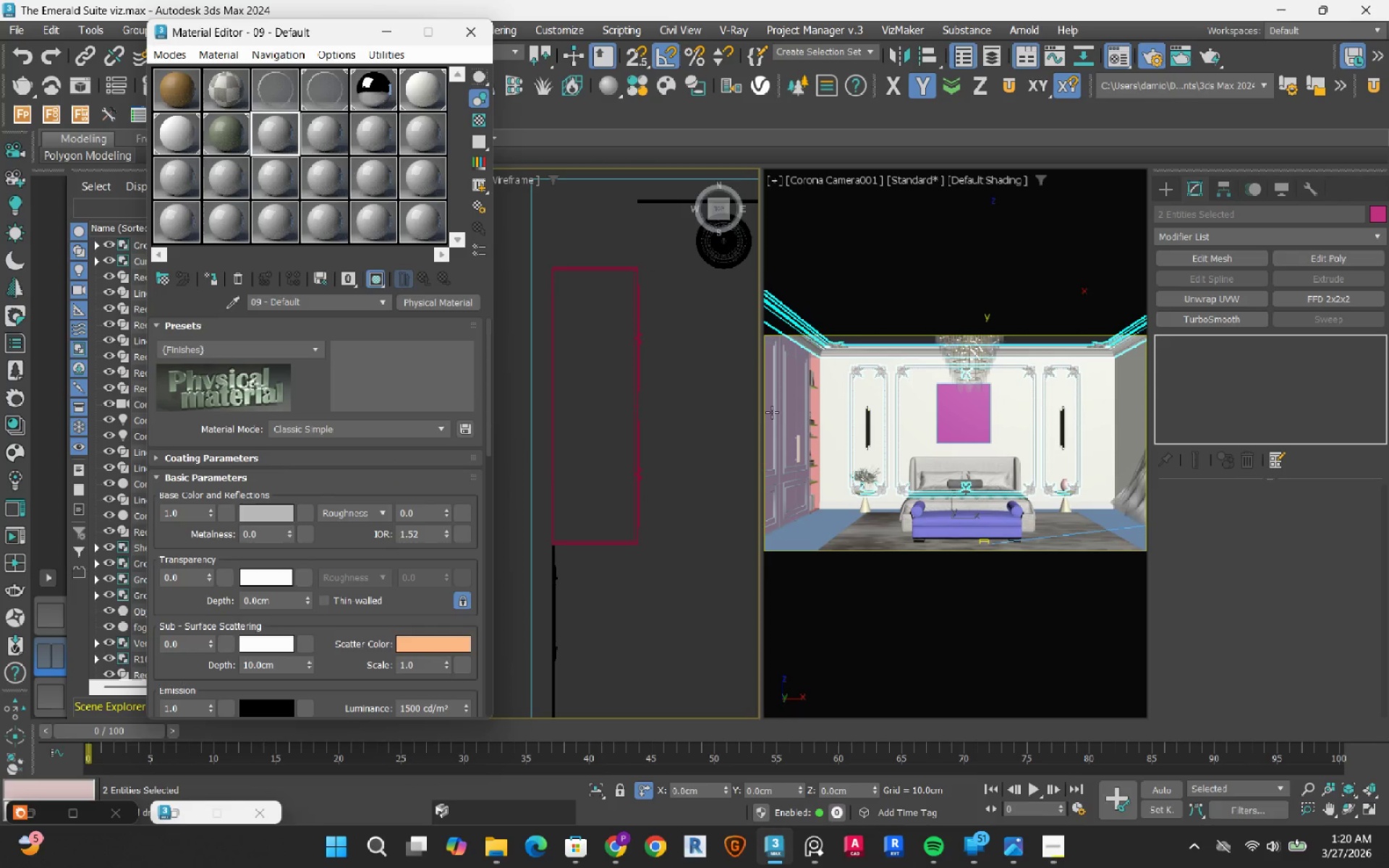 
left_click([767, 405])
 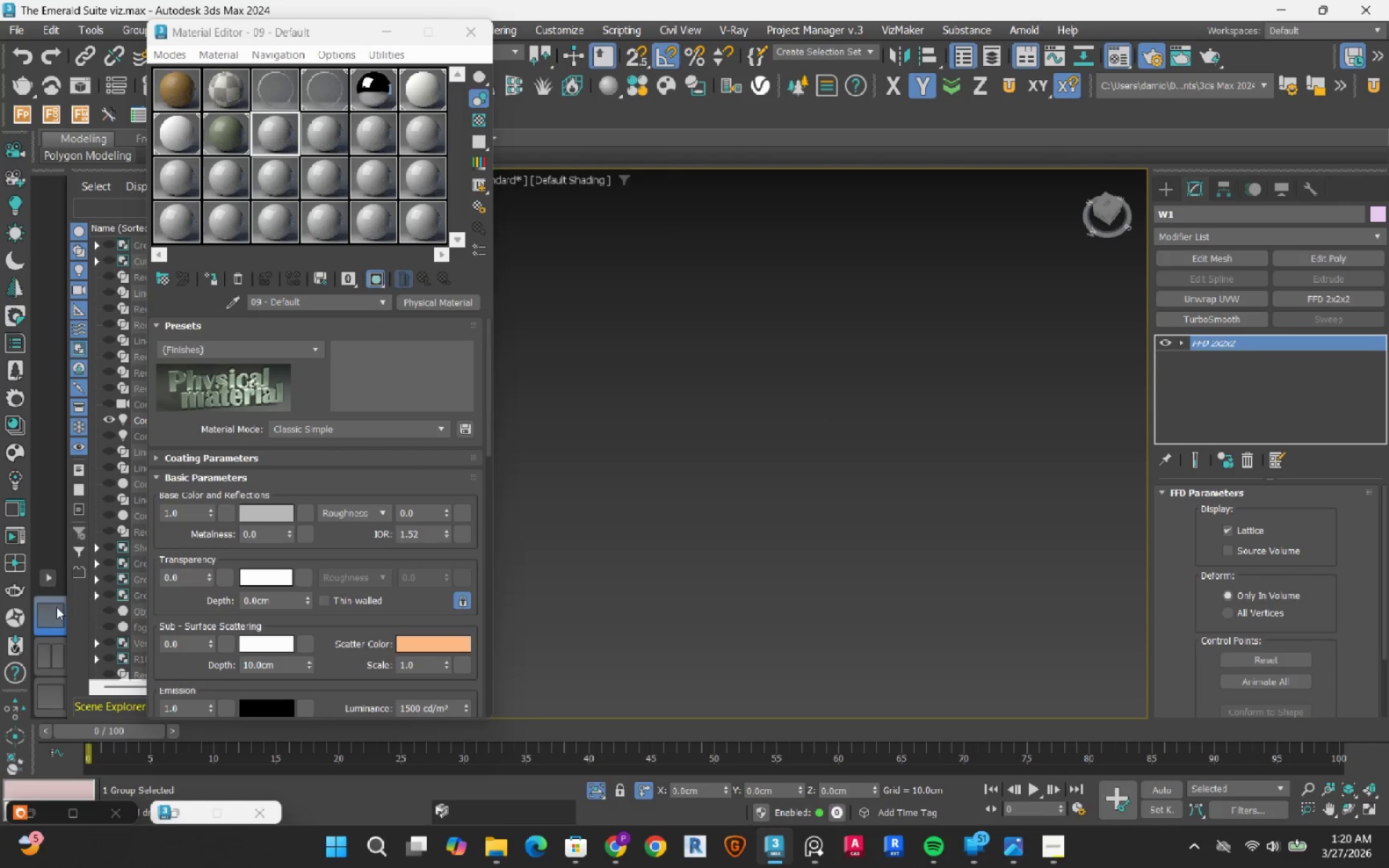 
key(Z)
 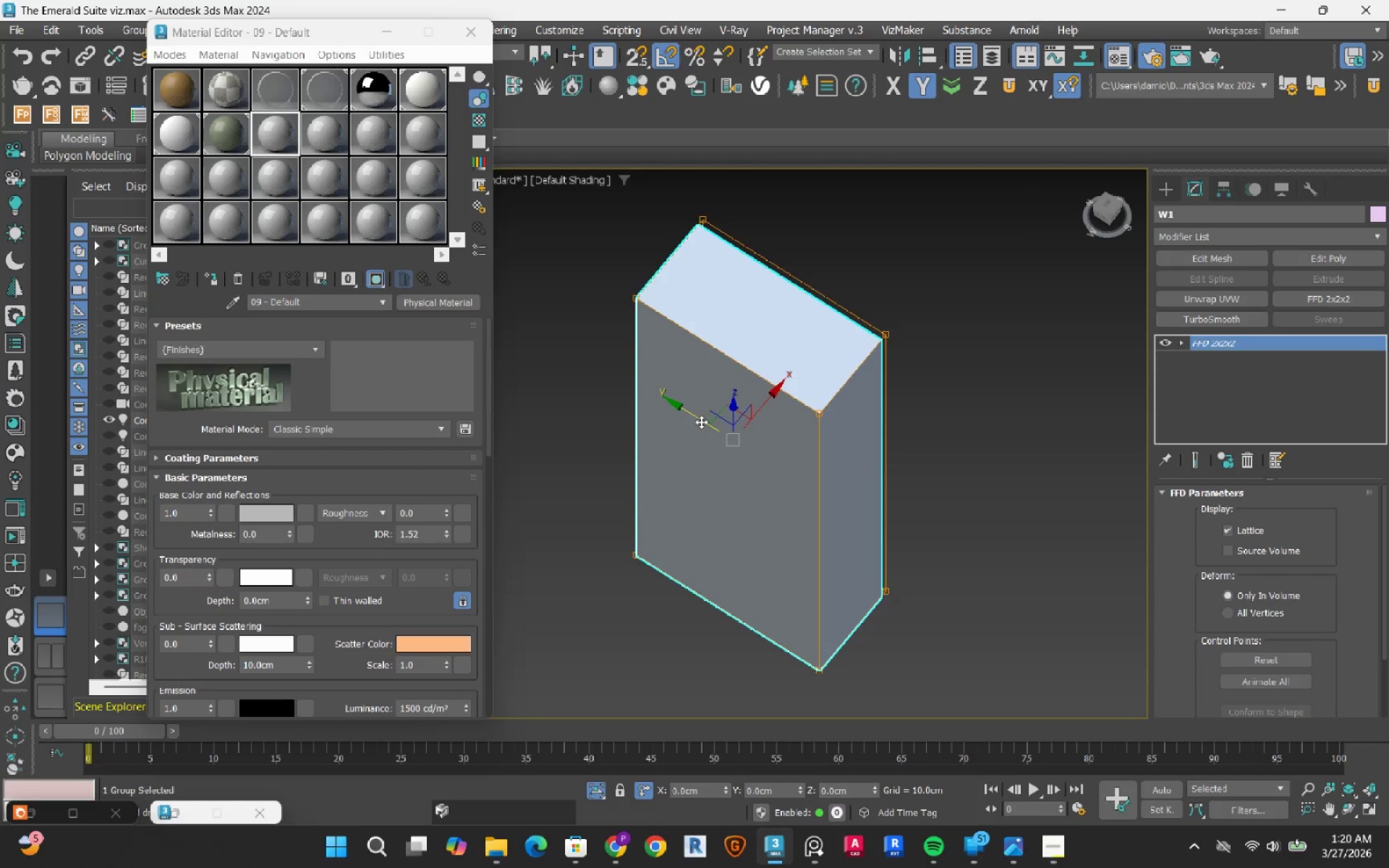 
hold_key(key=AltLeft, duration=0.54)
 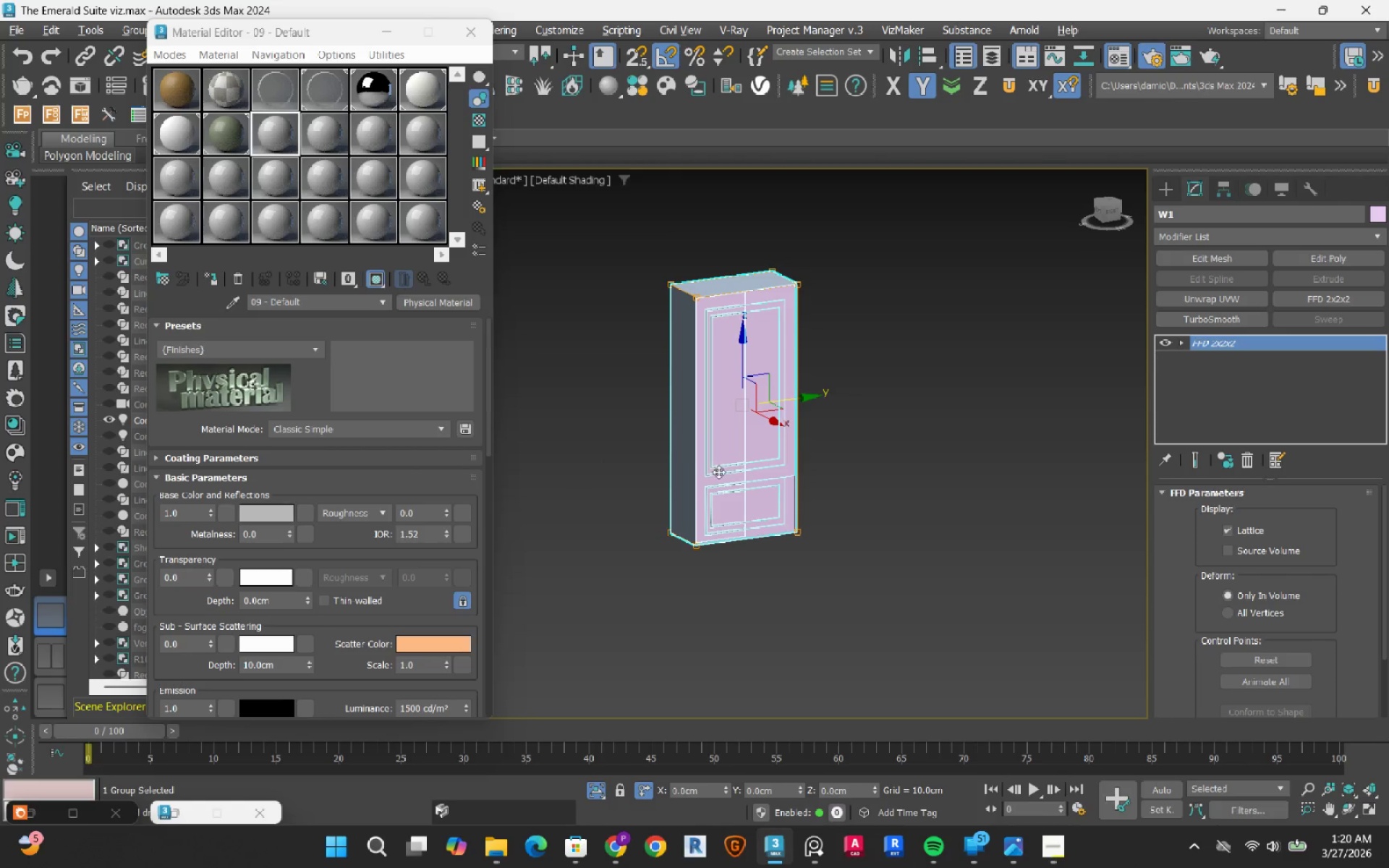 
scroll: coordinate [704, 421], scroll_direction: down, amount: 2.0
 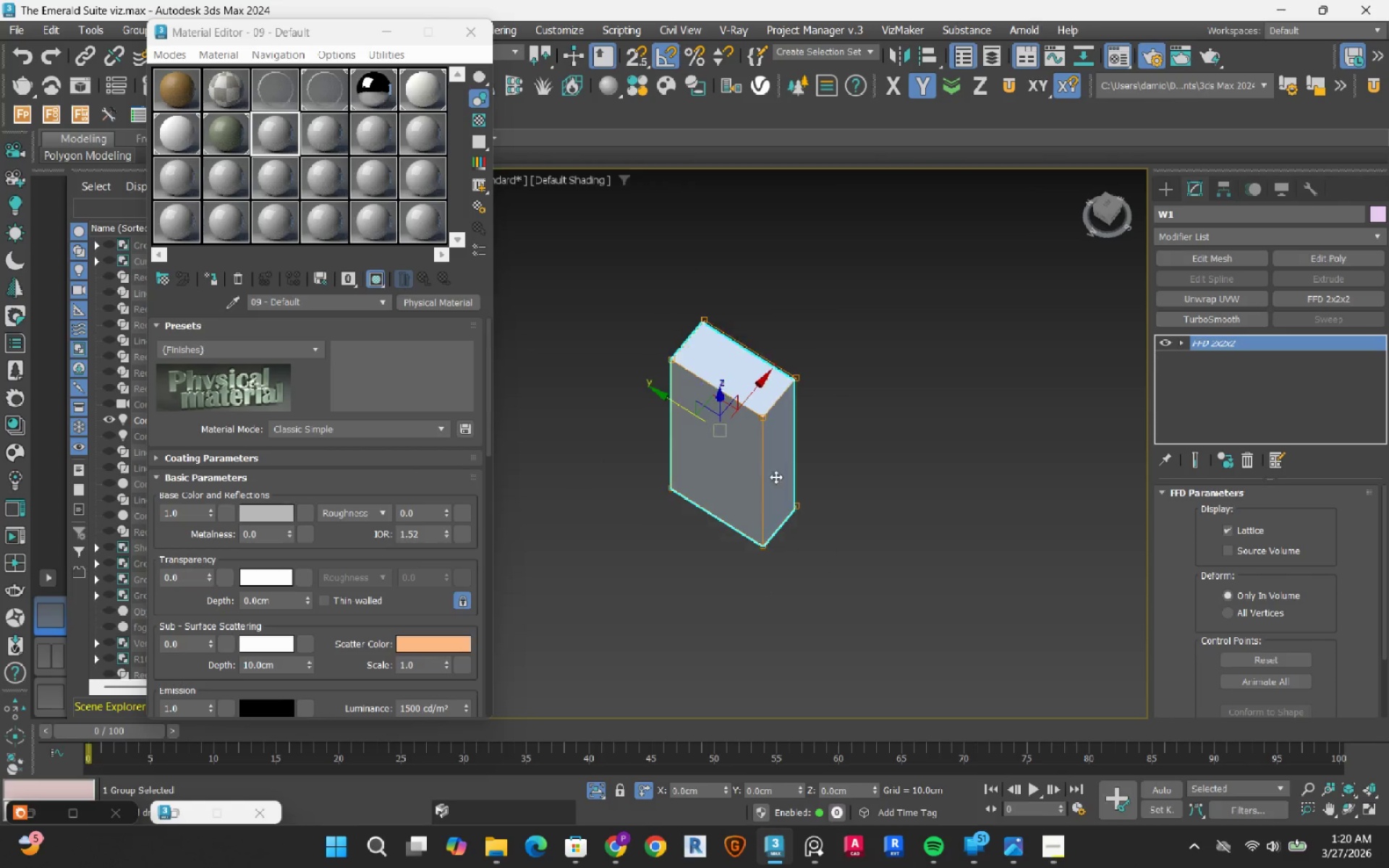 
hold_key(key=AltLeft, duration=0.74)
 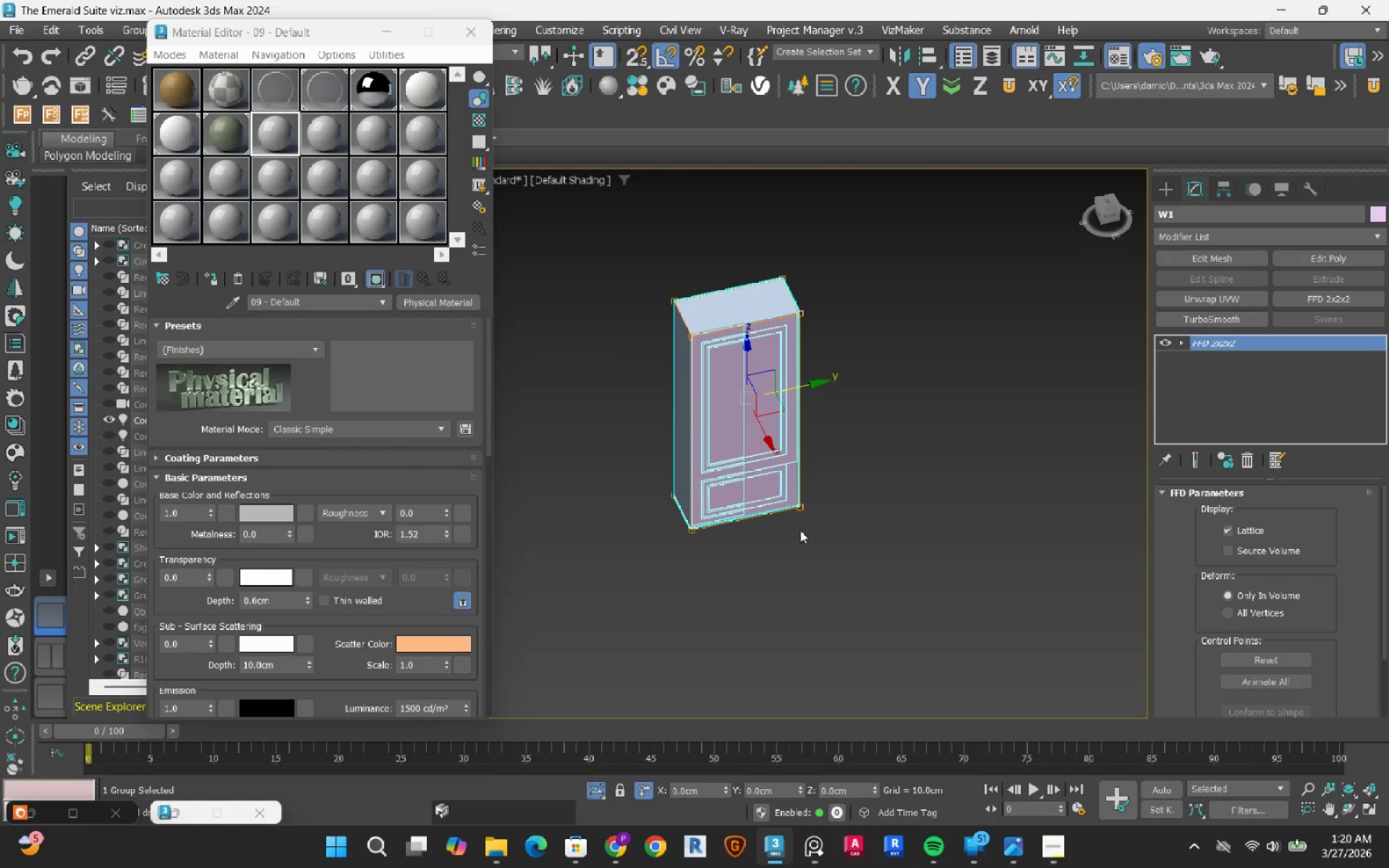 
scroll: coordinate [696, 359], scroll_direction: up, amount: 1.0
 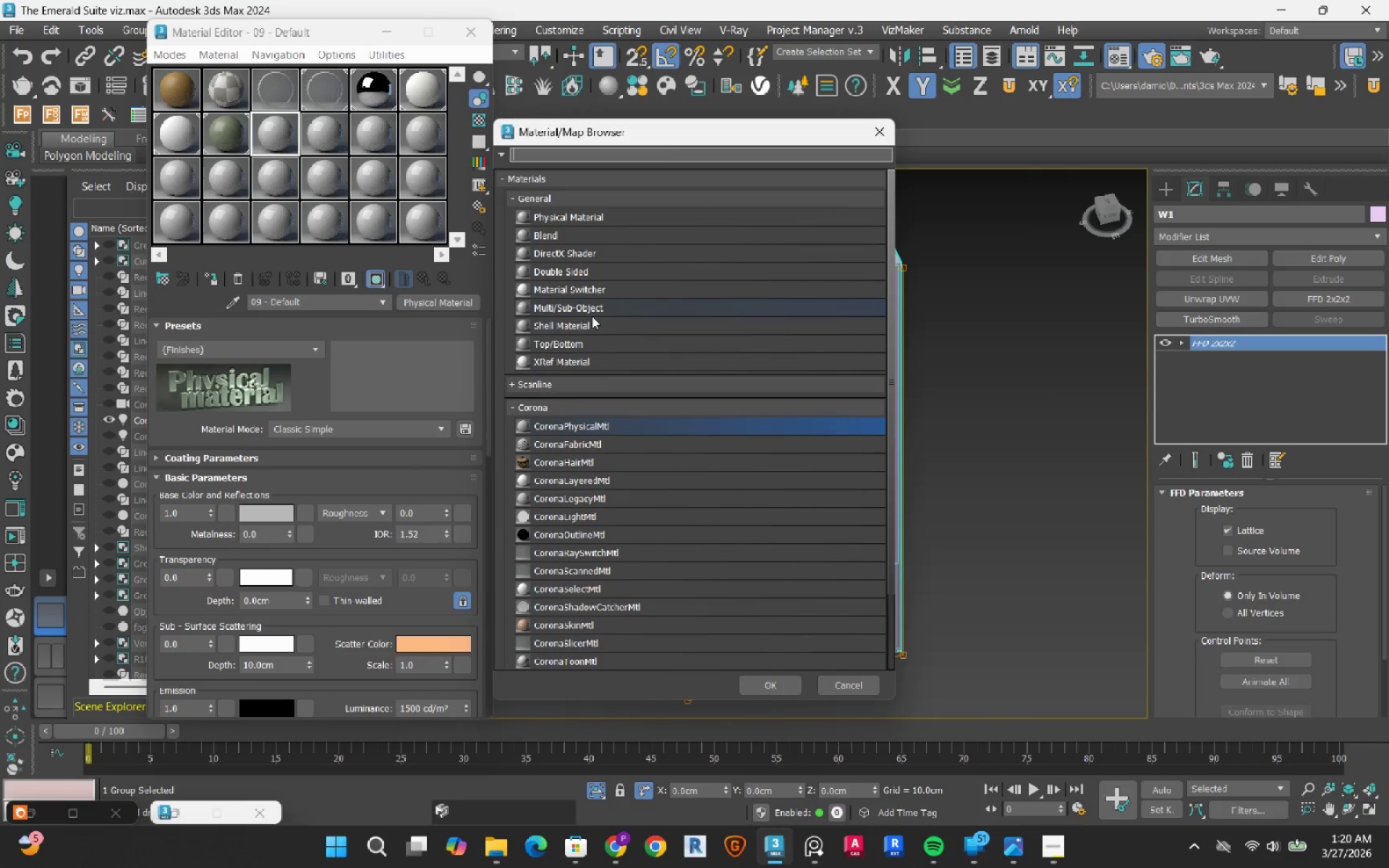 
double_click([628, 422])
 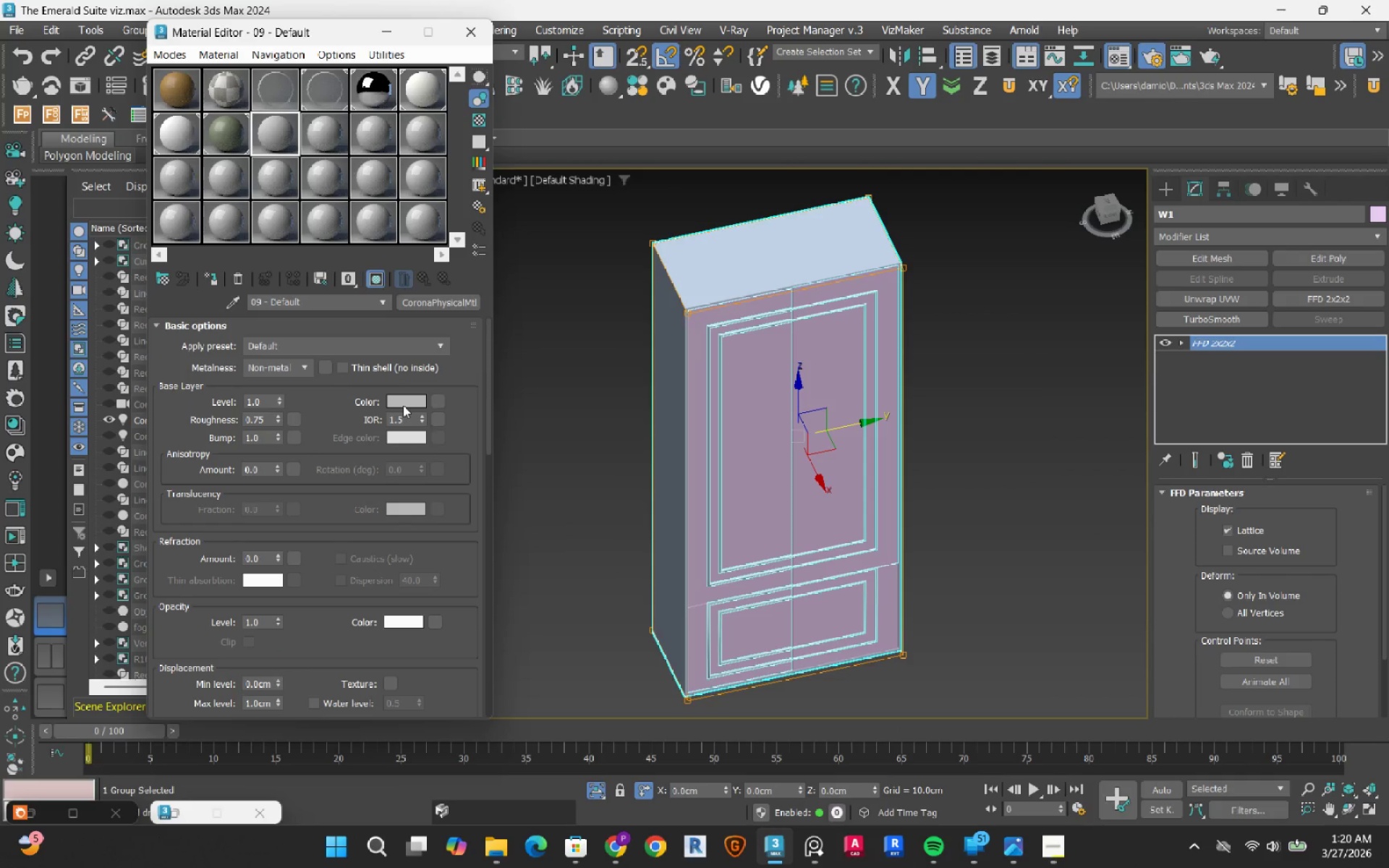 
left_click([403, 405])
 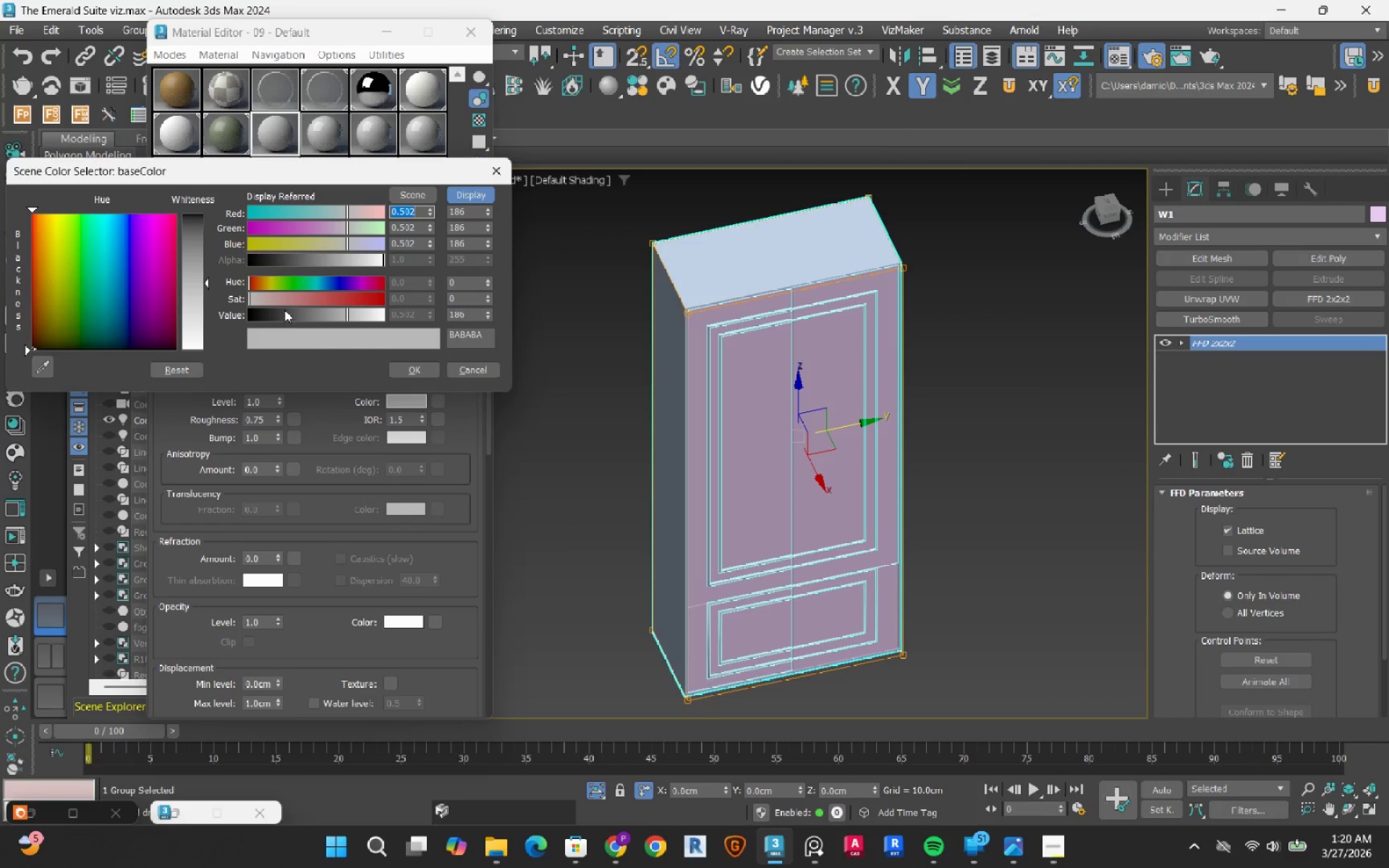 
left_click([298, 299])
 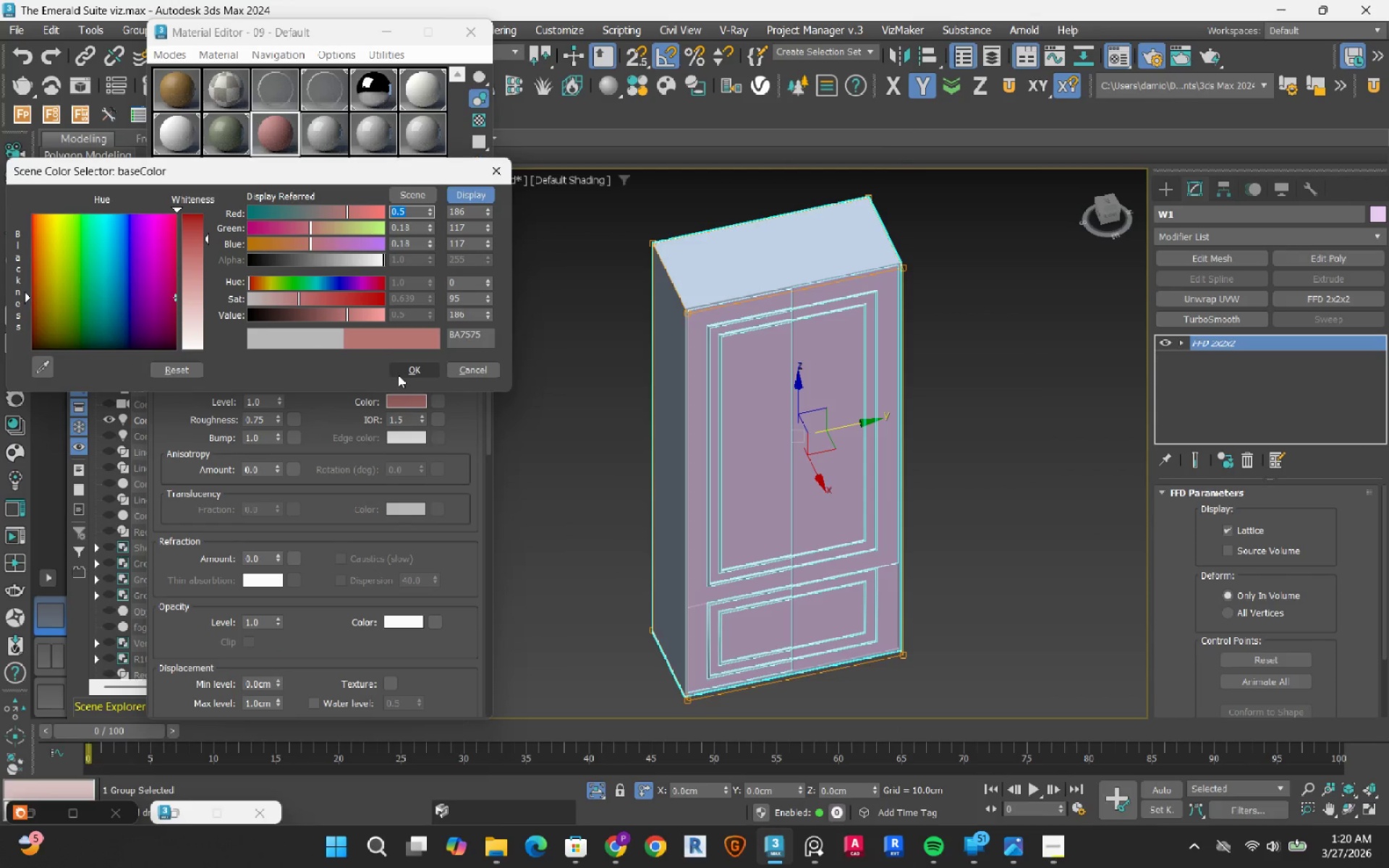 
left_click([398, 375])
 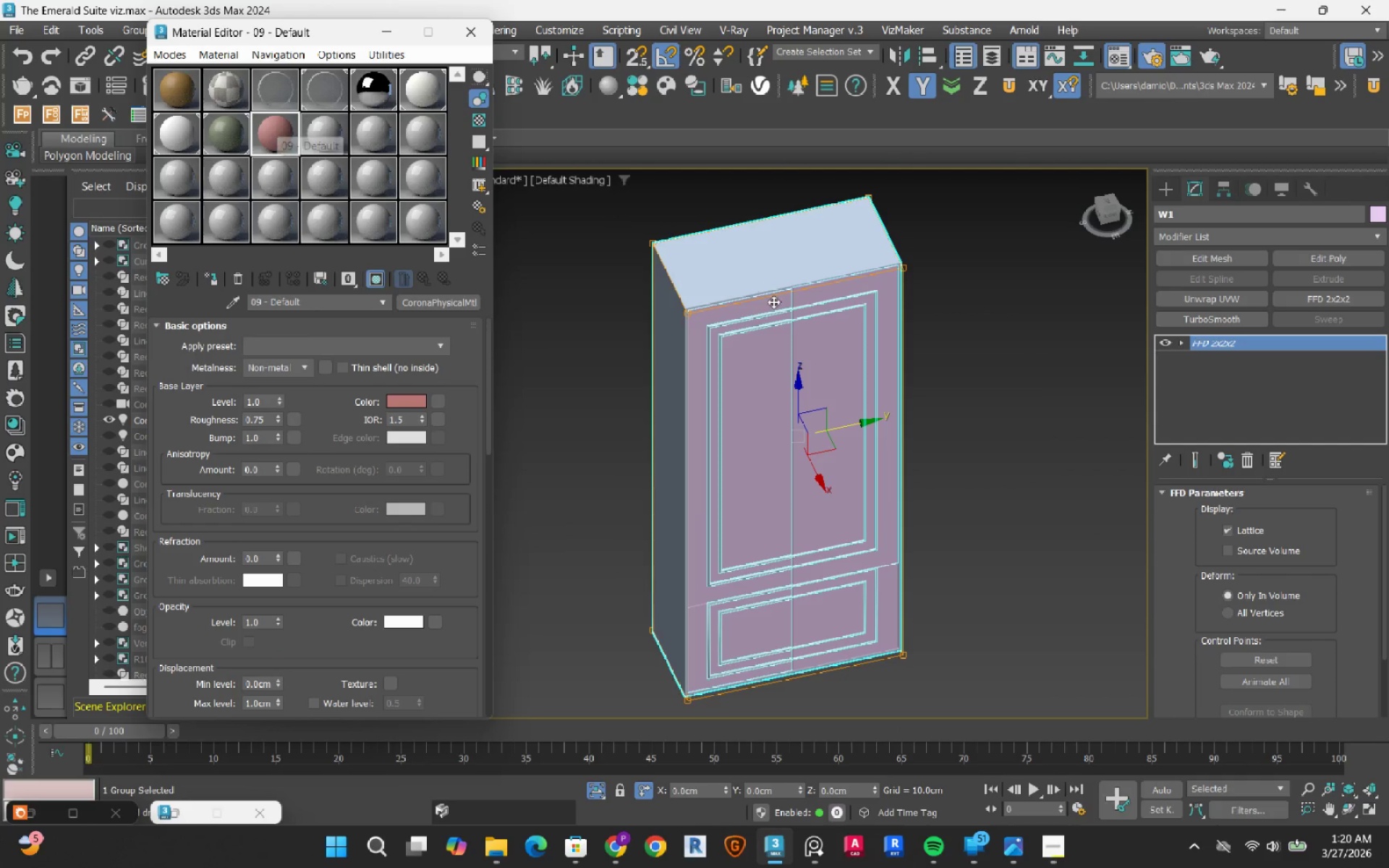 
scroll: coordinate [700, 286], scroll_direction: up, amount: 3.0
 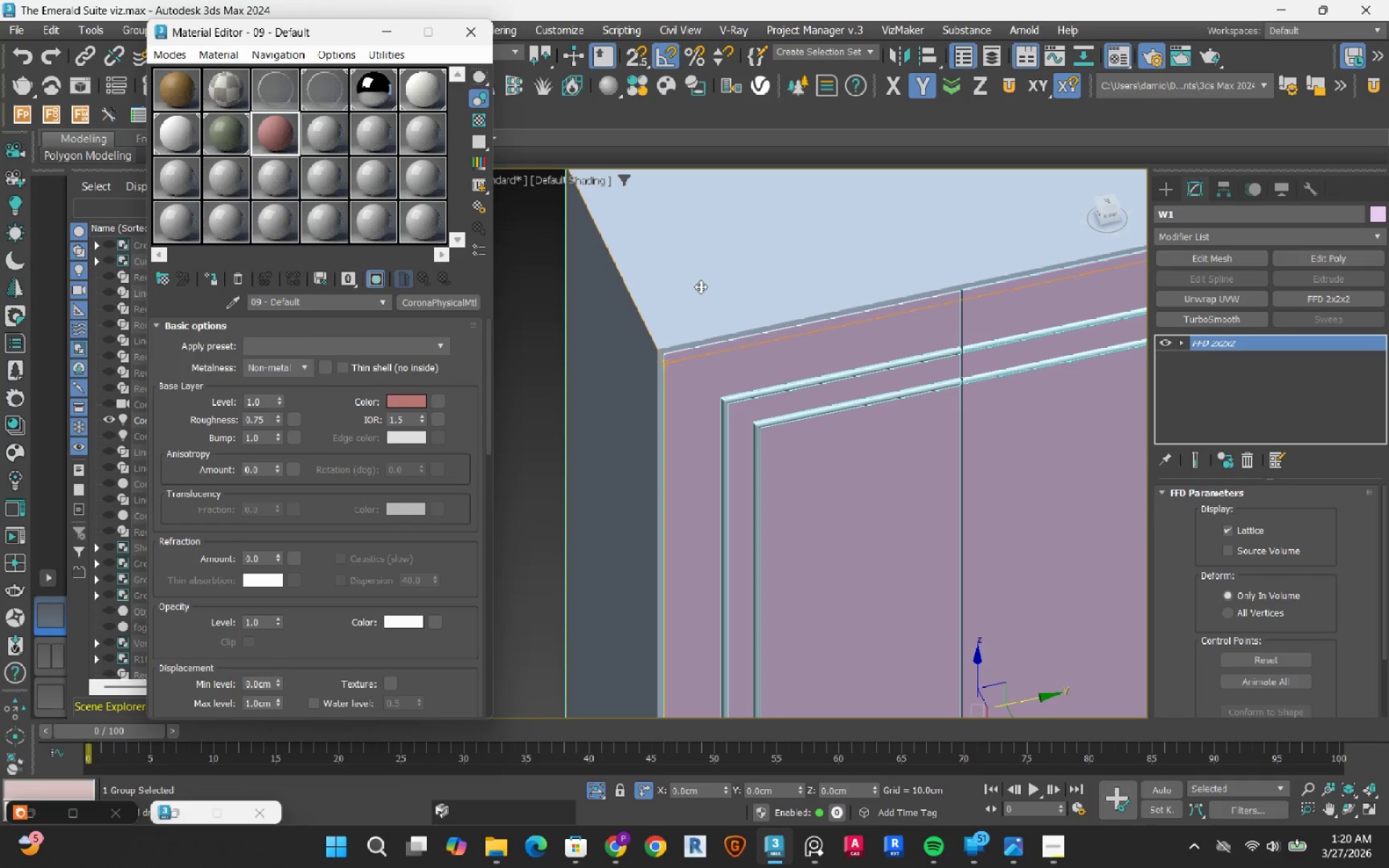 
scroll: coordinate [700, 286], scroll_direction: down, amount: 2.0
 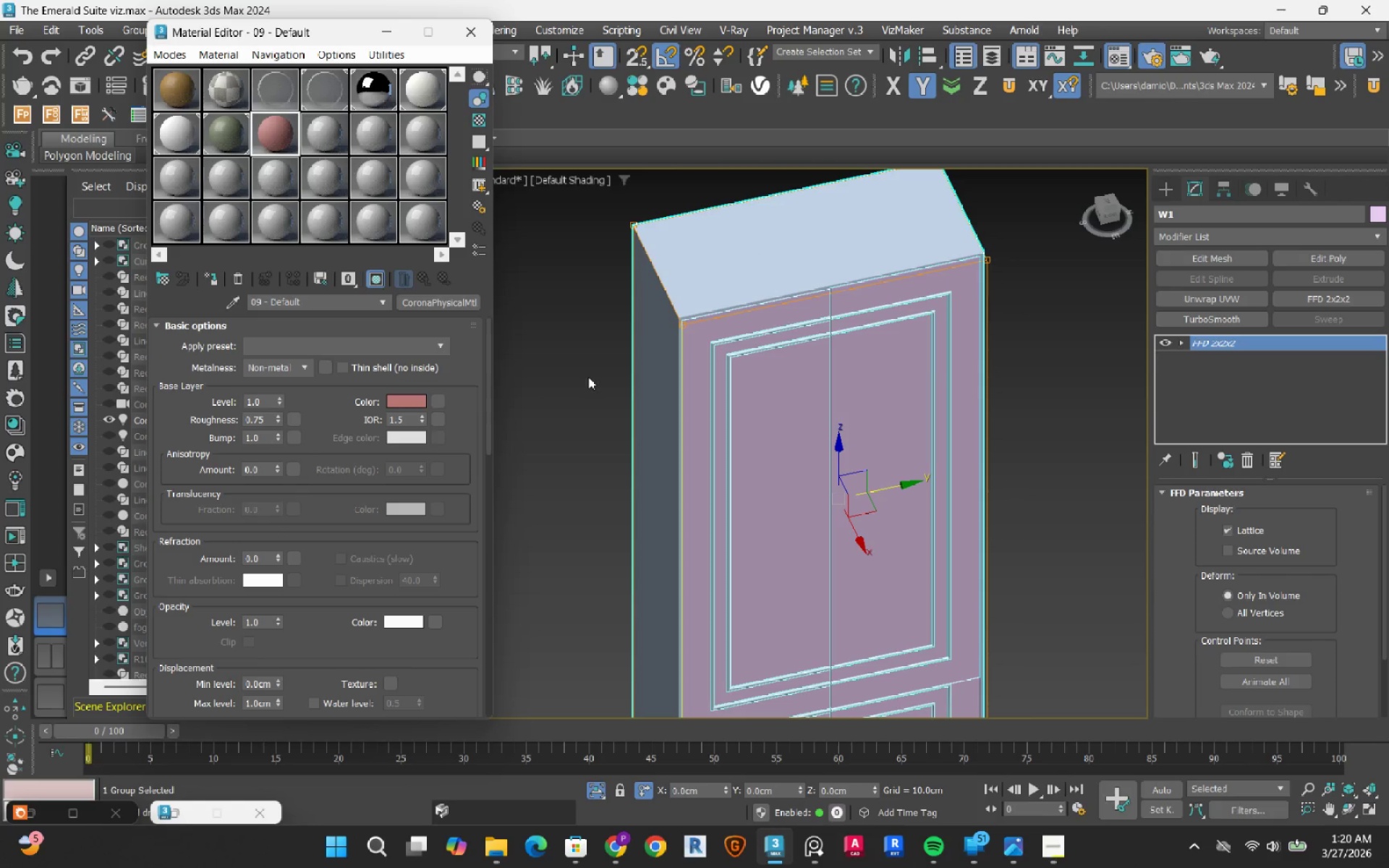 
double_click([729, 247])
 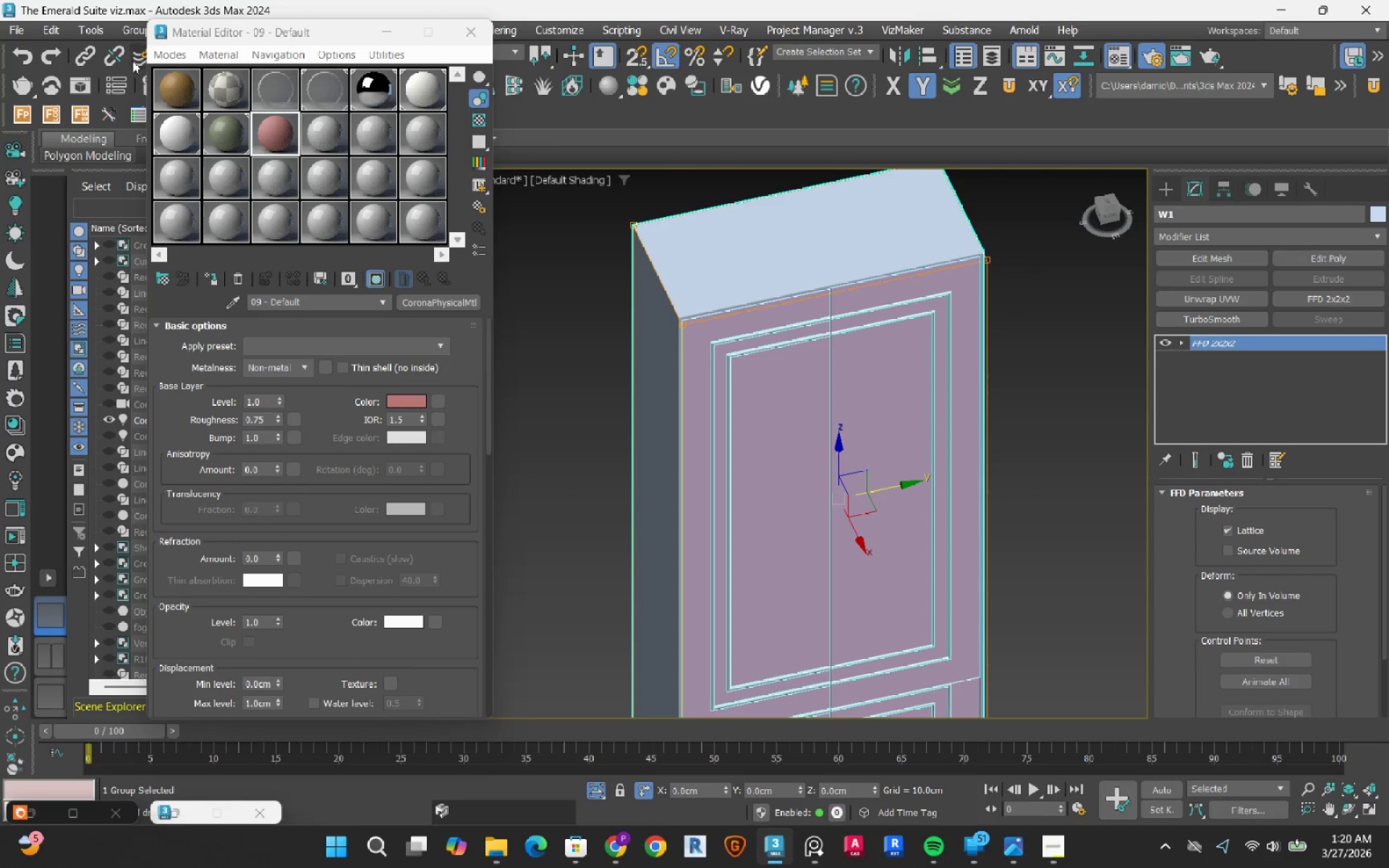 
left_click([125, 33])
 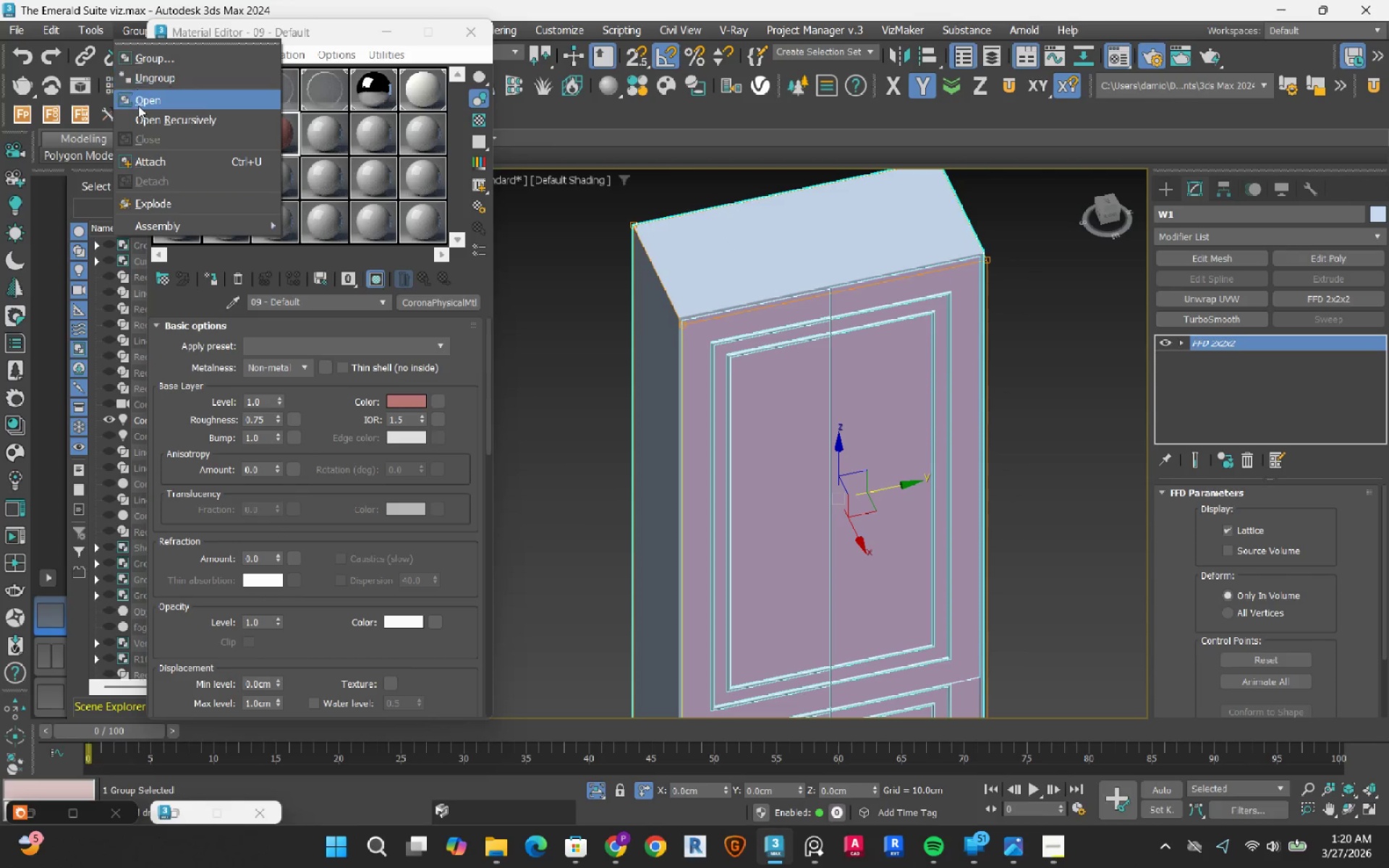 
left_click([138, 107])
 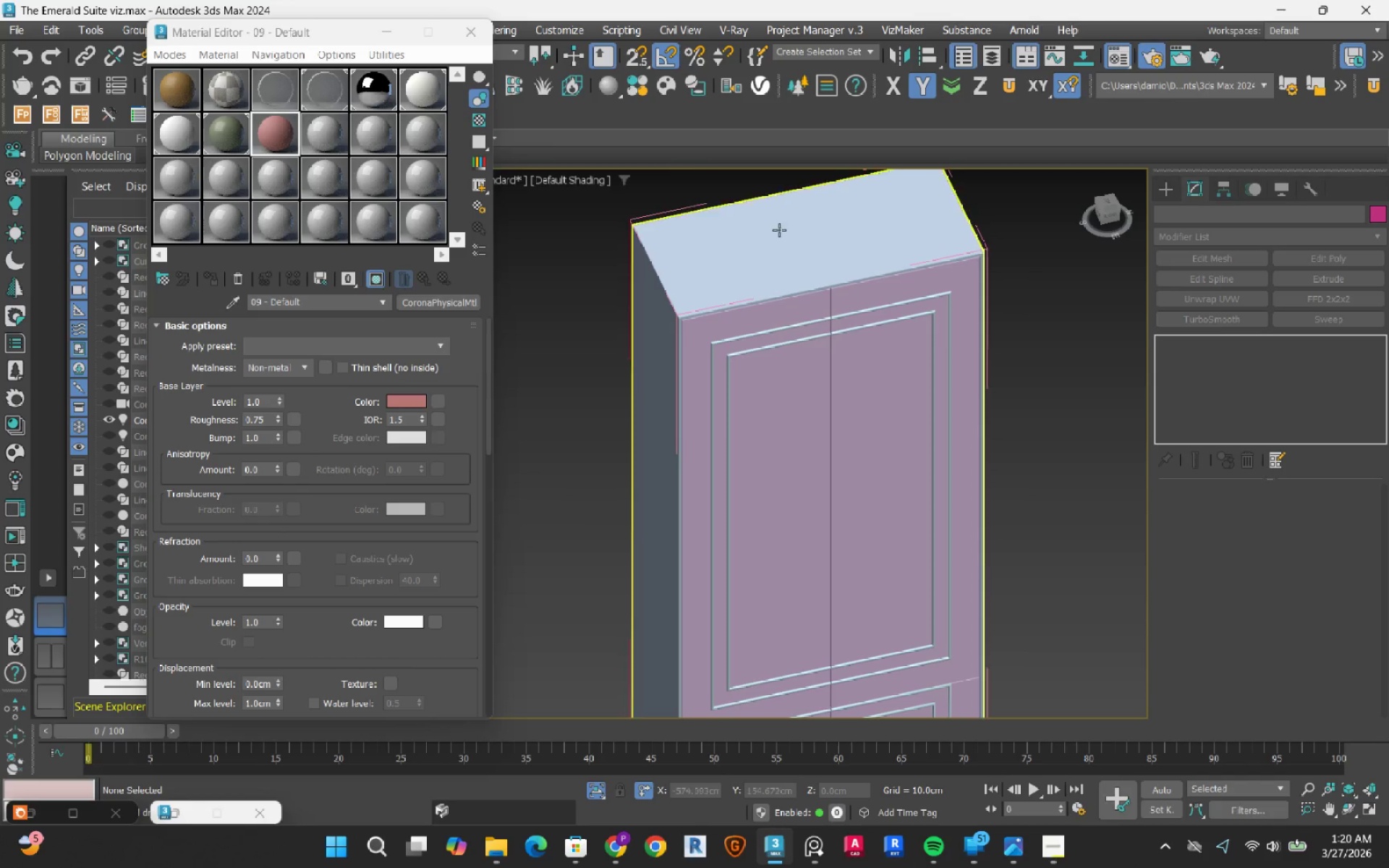 
left_click([780, 234])
 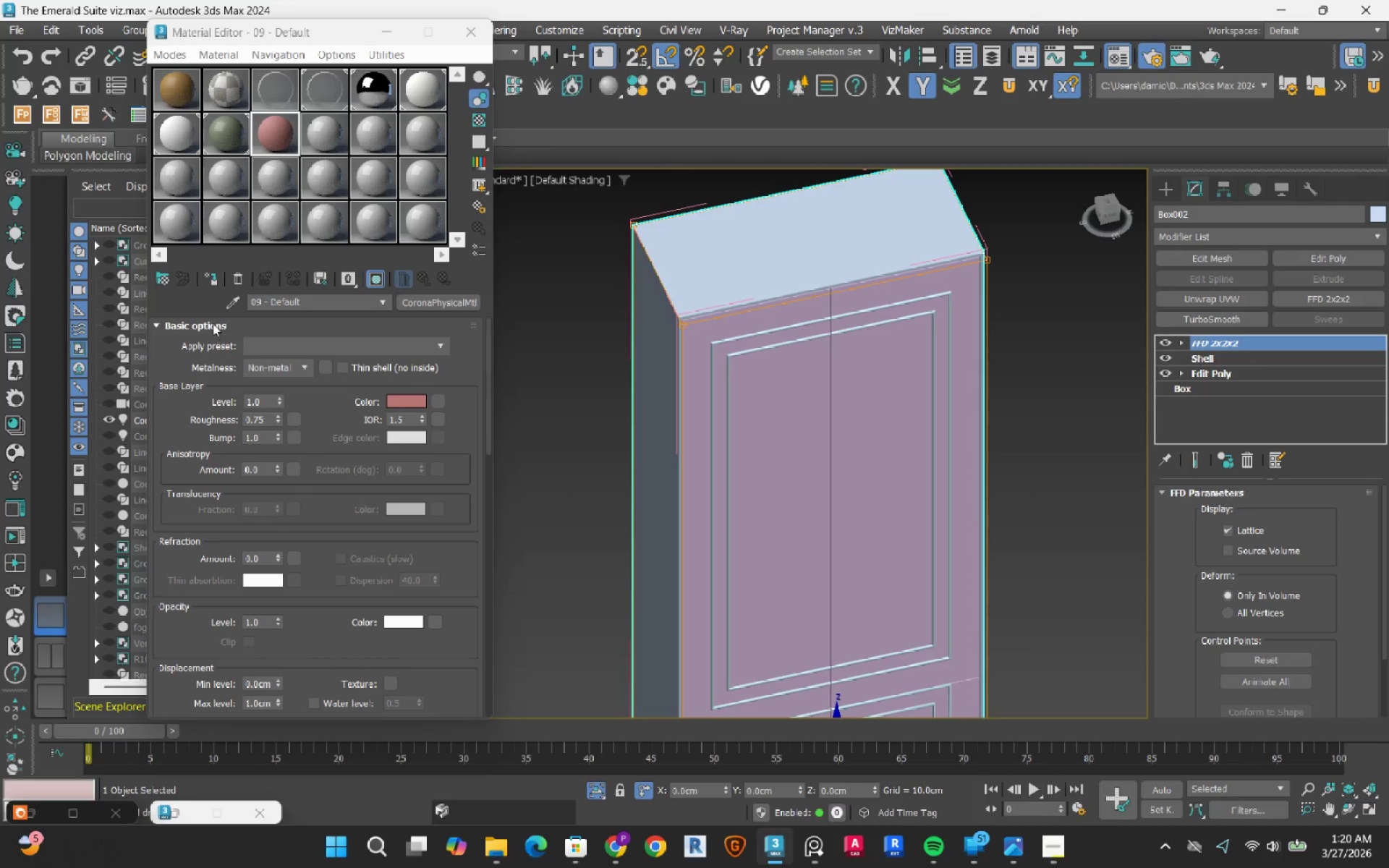 
left_click([216, 276])
 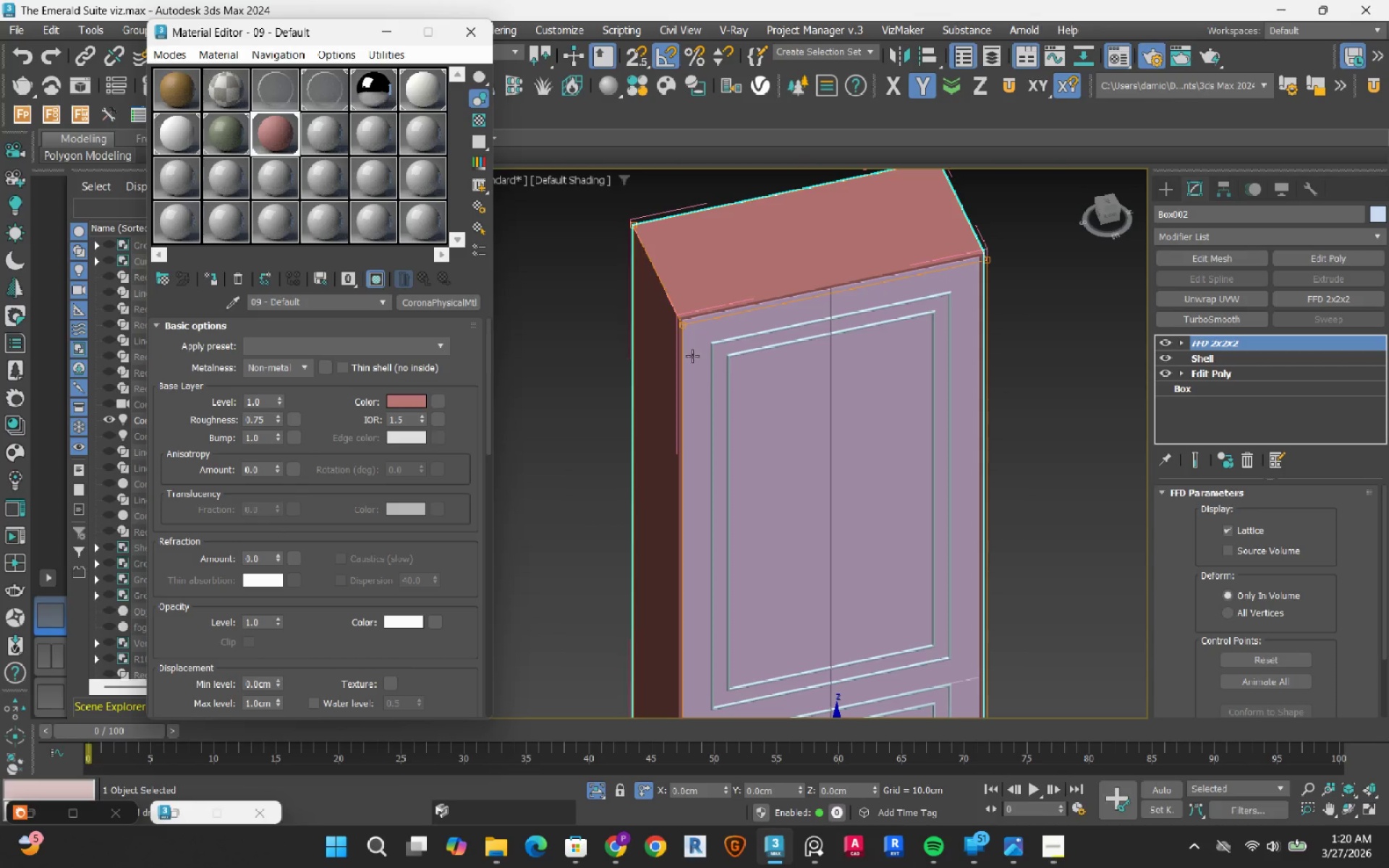 
scroll: coordinate [703, 383], scroll_direction: down, amount: 2.0
 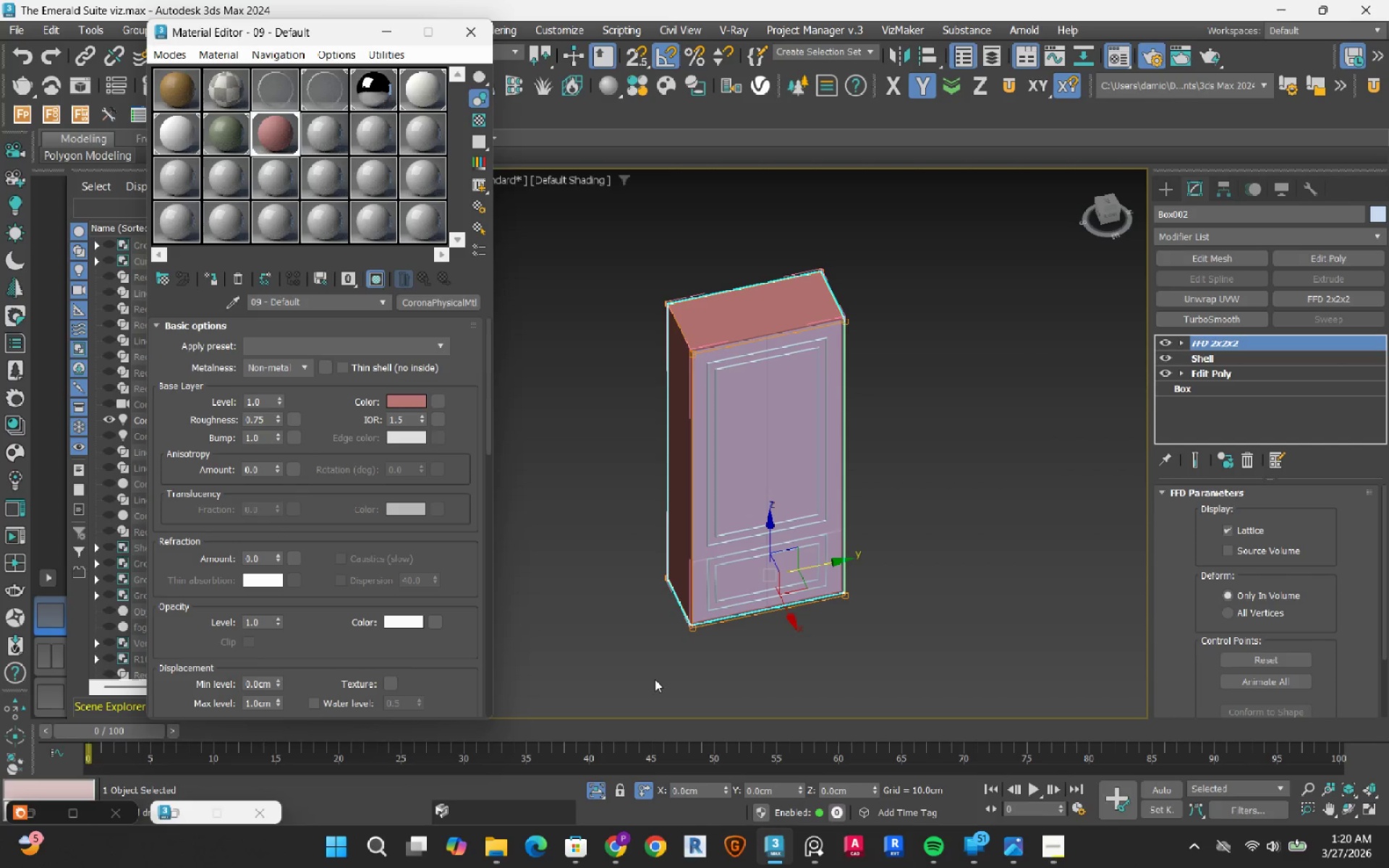 
wait(6.01)
 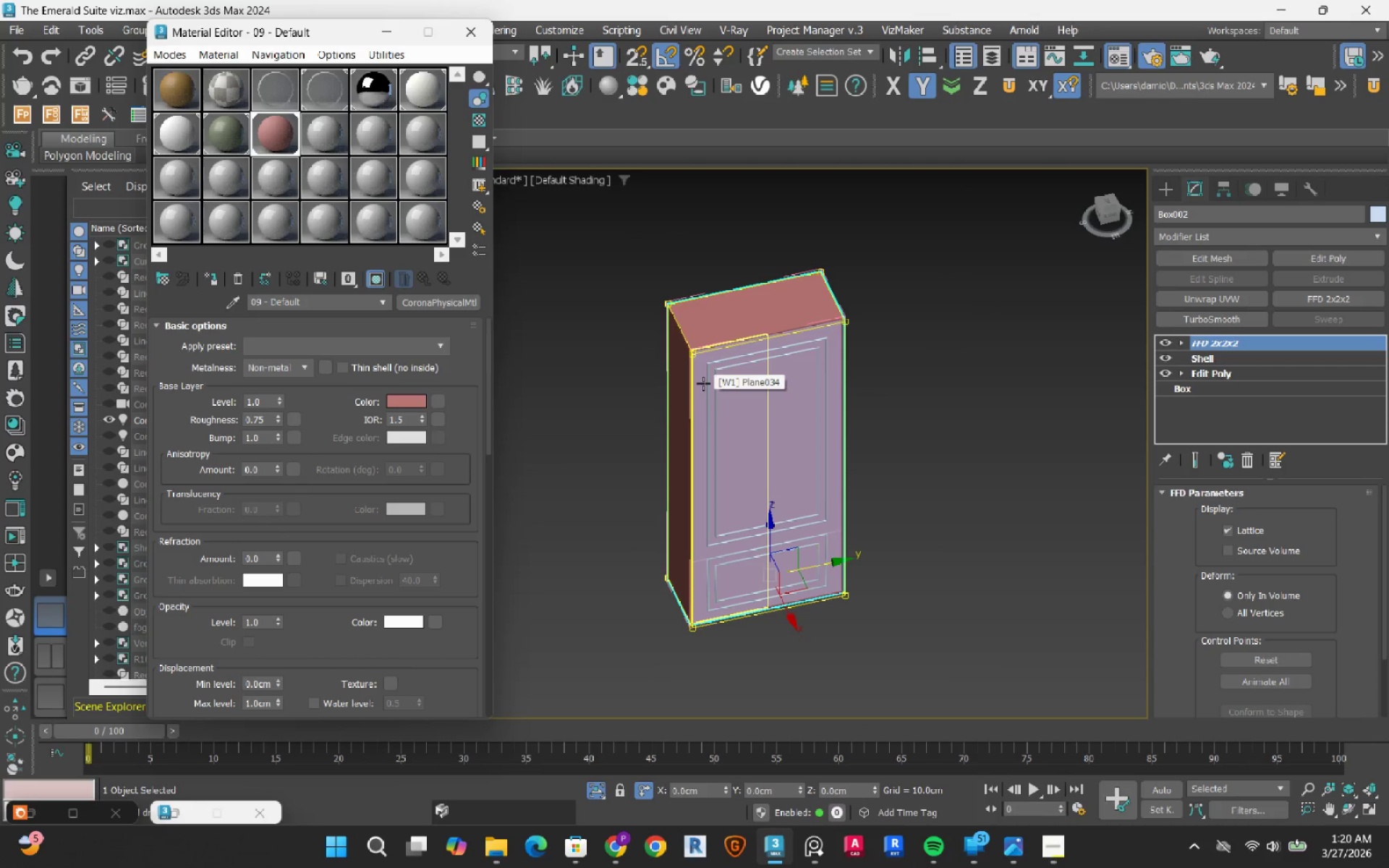 
left_click([42, 810])
 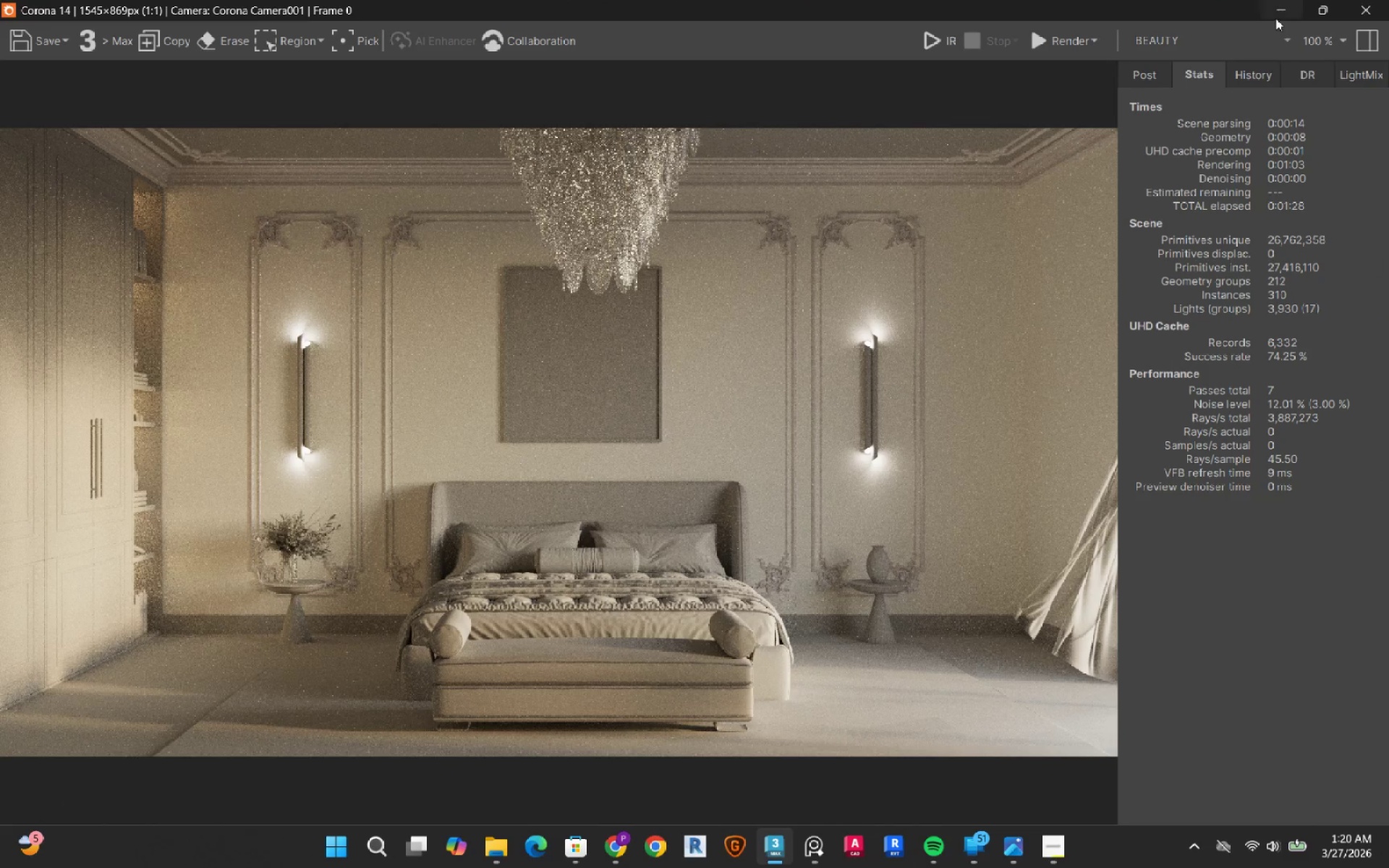 
left_click([1314, 14])
 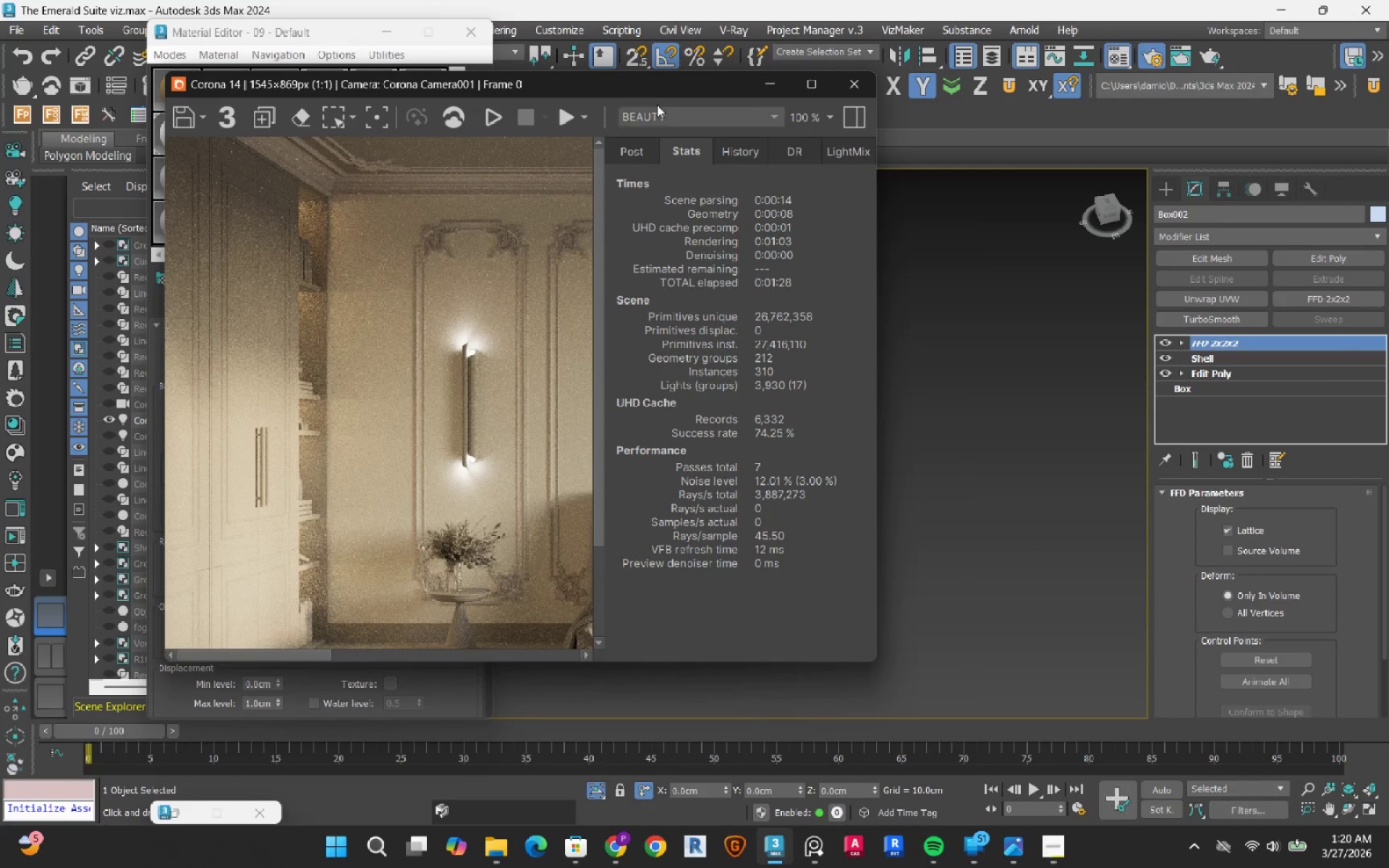 
left_click_drag(start_coordinate=[642, 83], to_coordinate=[799, 179])
 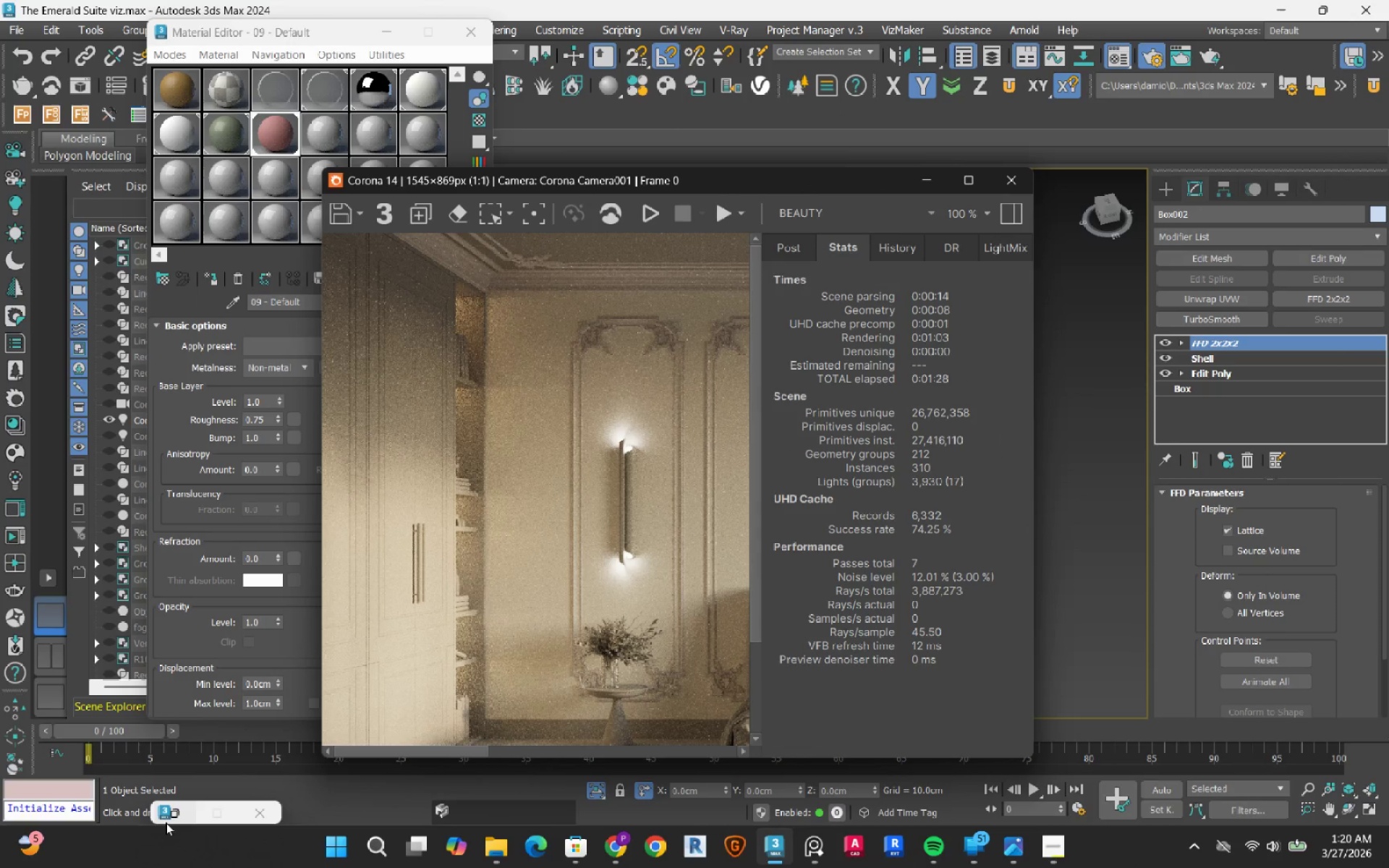 
left_click([171, 819])
 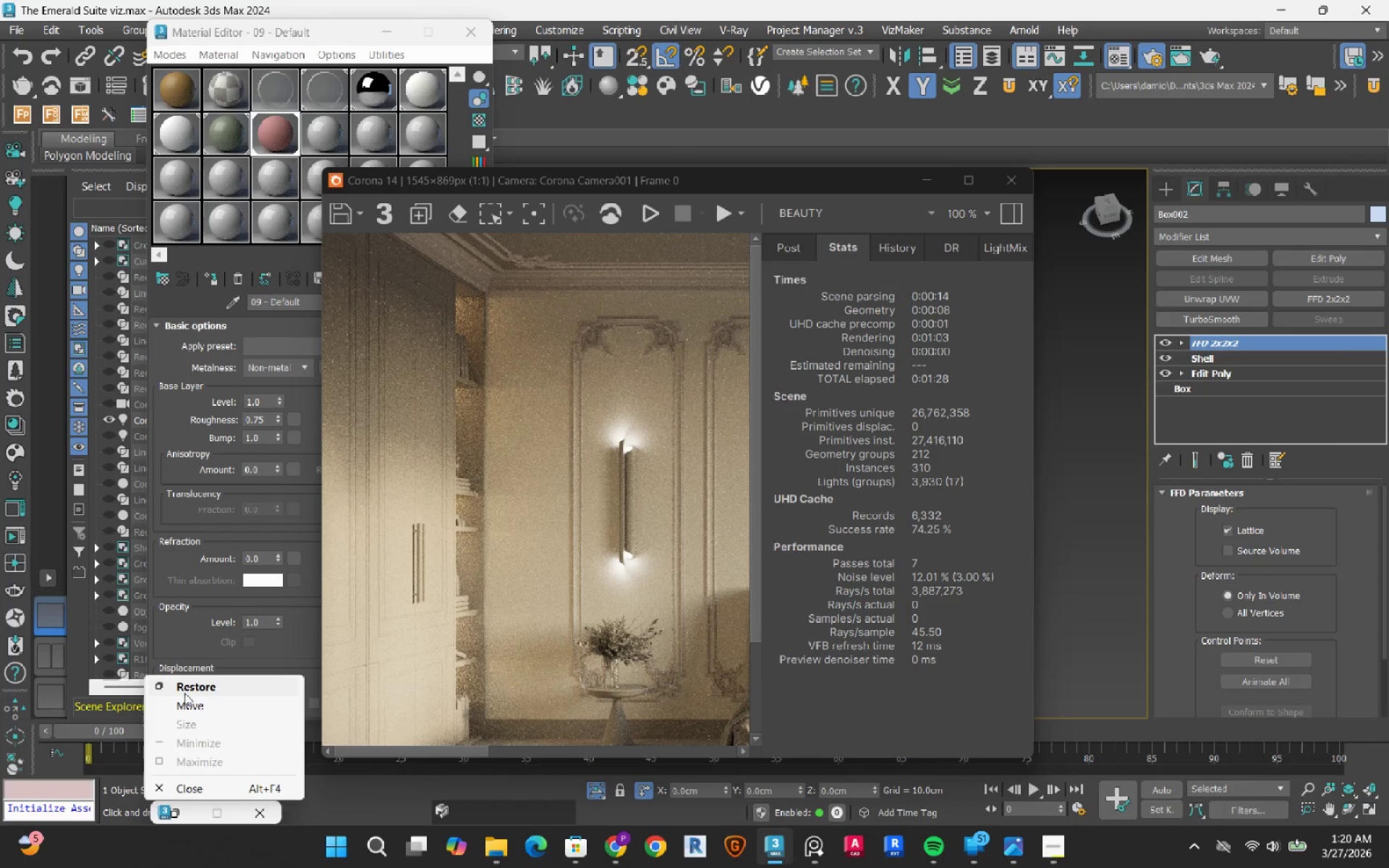 
left_click([200, 681])
 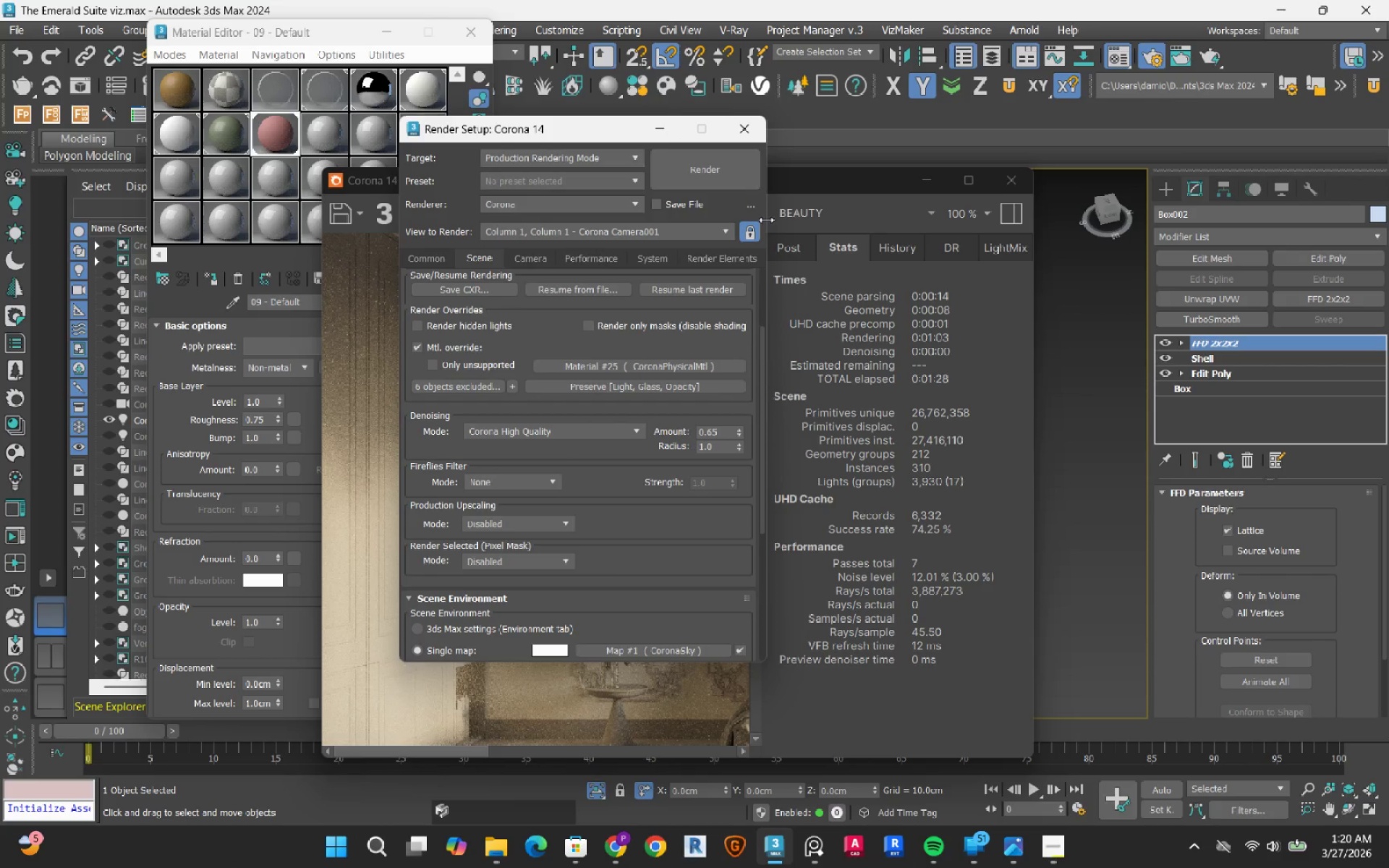 
left_click([753, 226])
 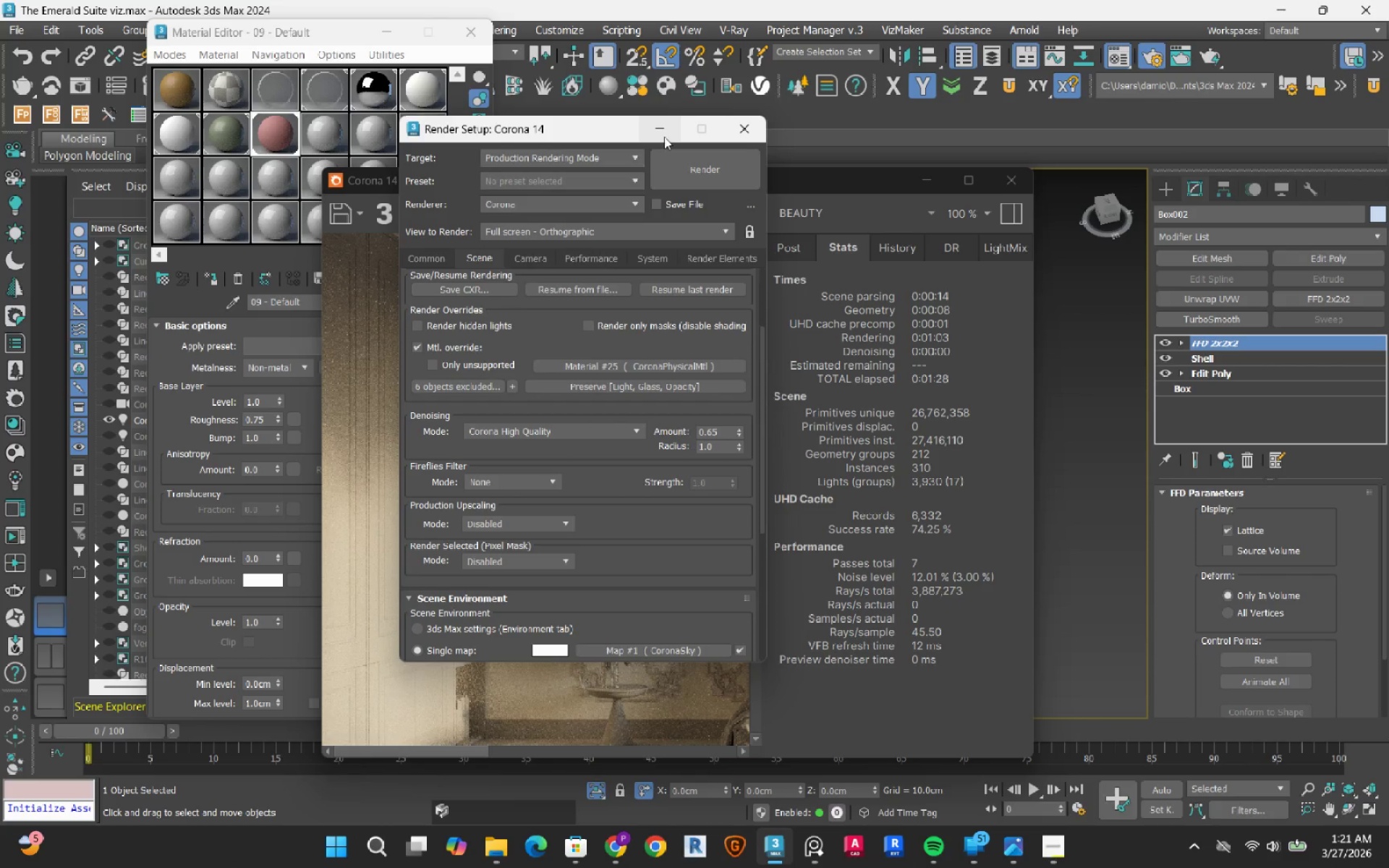 
left_click([664, 137])
 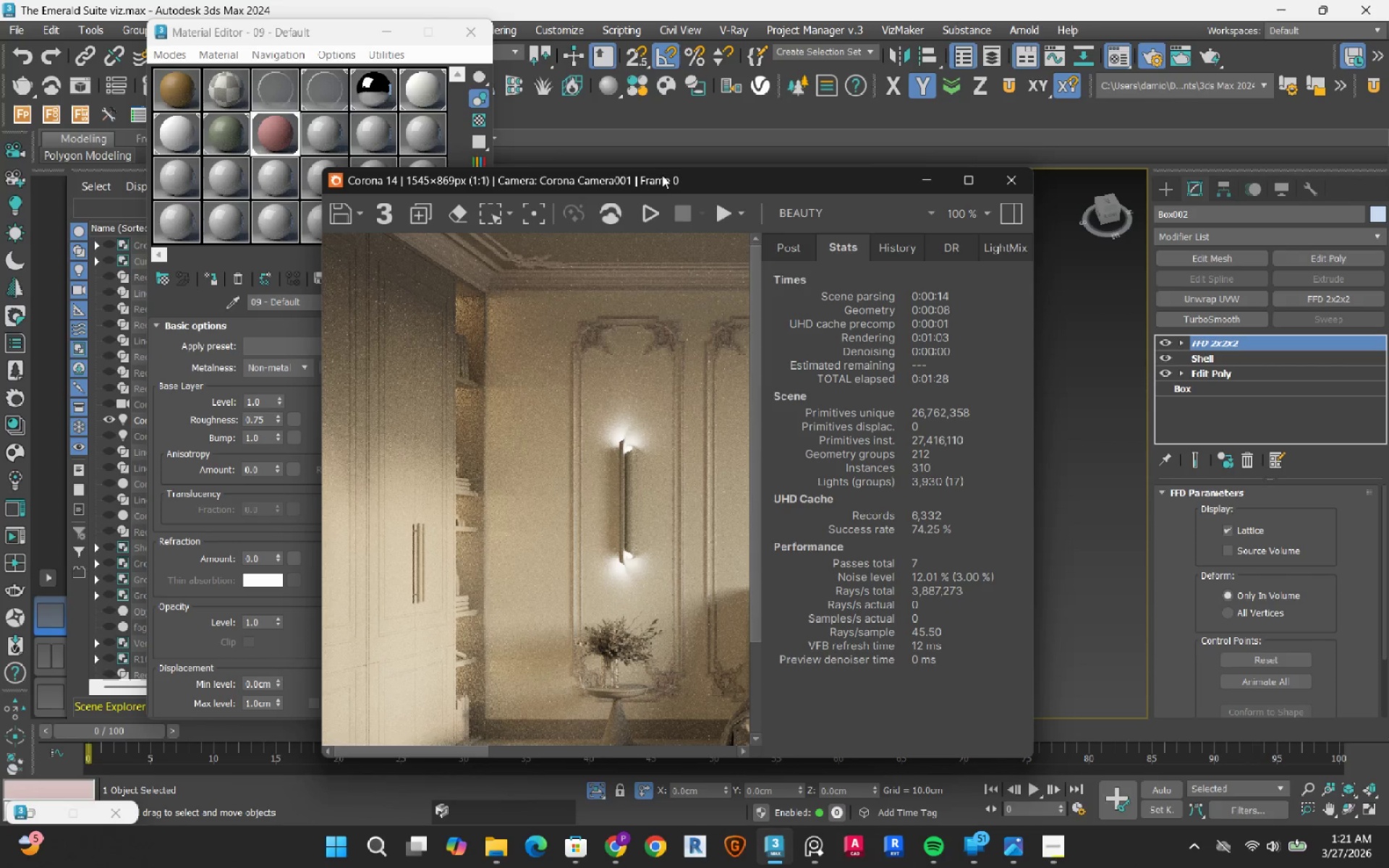 
left_click_drag(start_coordinate=[660, 183], to_coordinate=[1133, 92])
 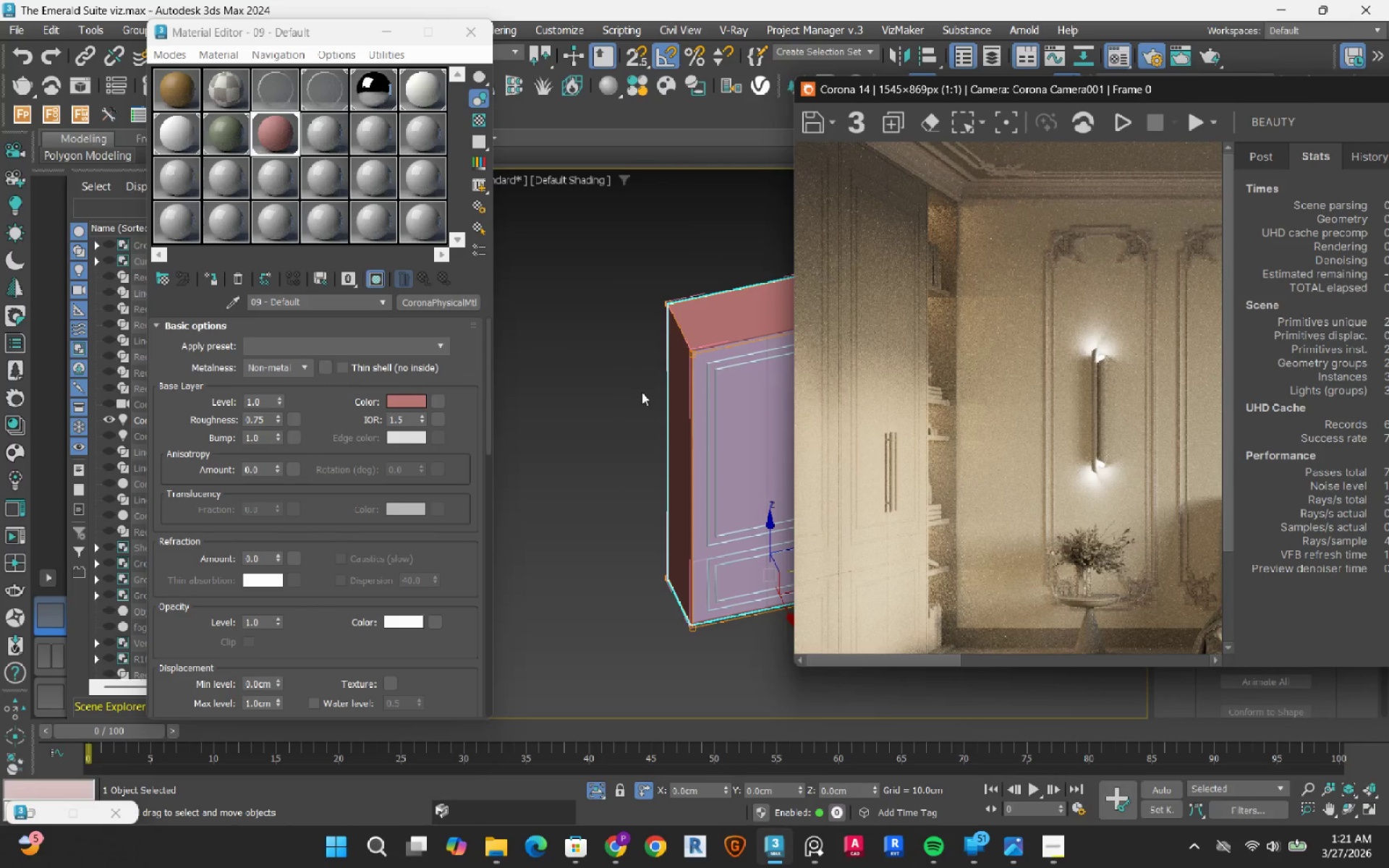 
scroll: coordinate [642, 392], scroll_direction: down, amount: 1.0
 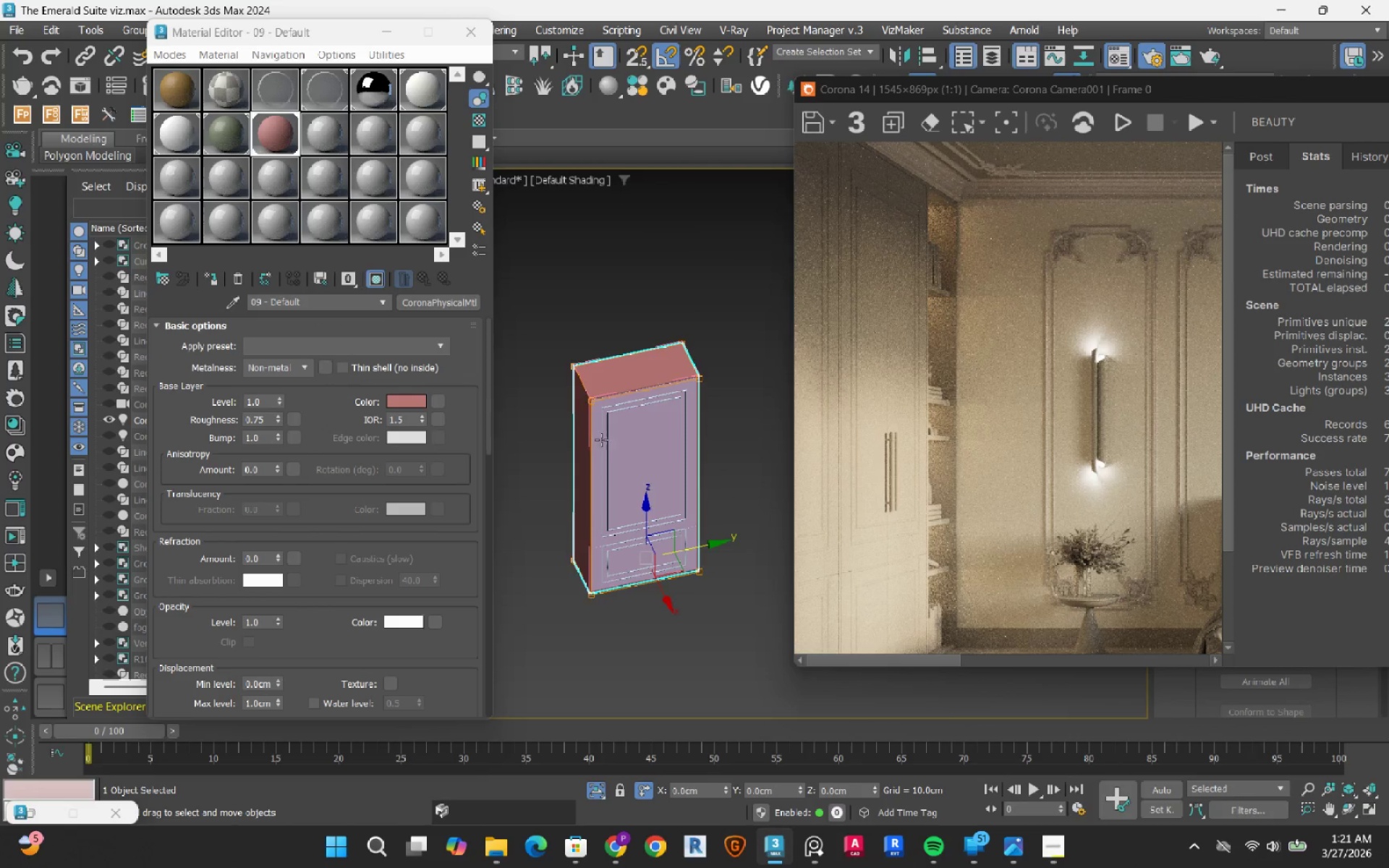 
scroll: coordinate [606, 441], scroll_direction: up, amount: 1.0
 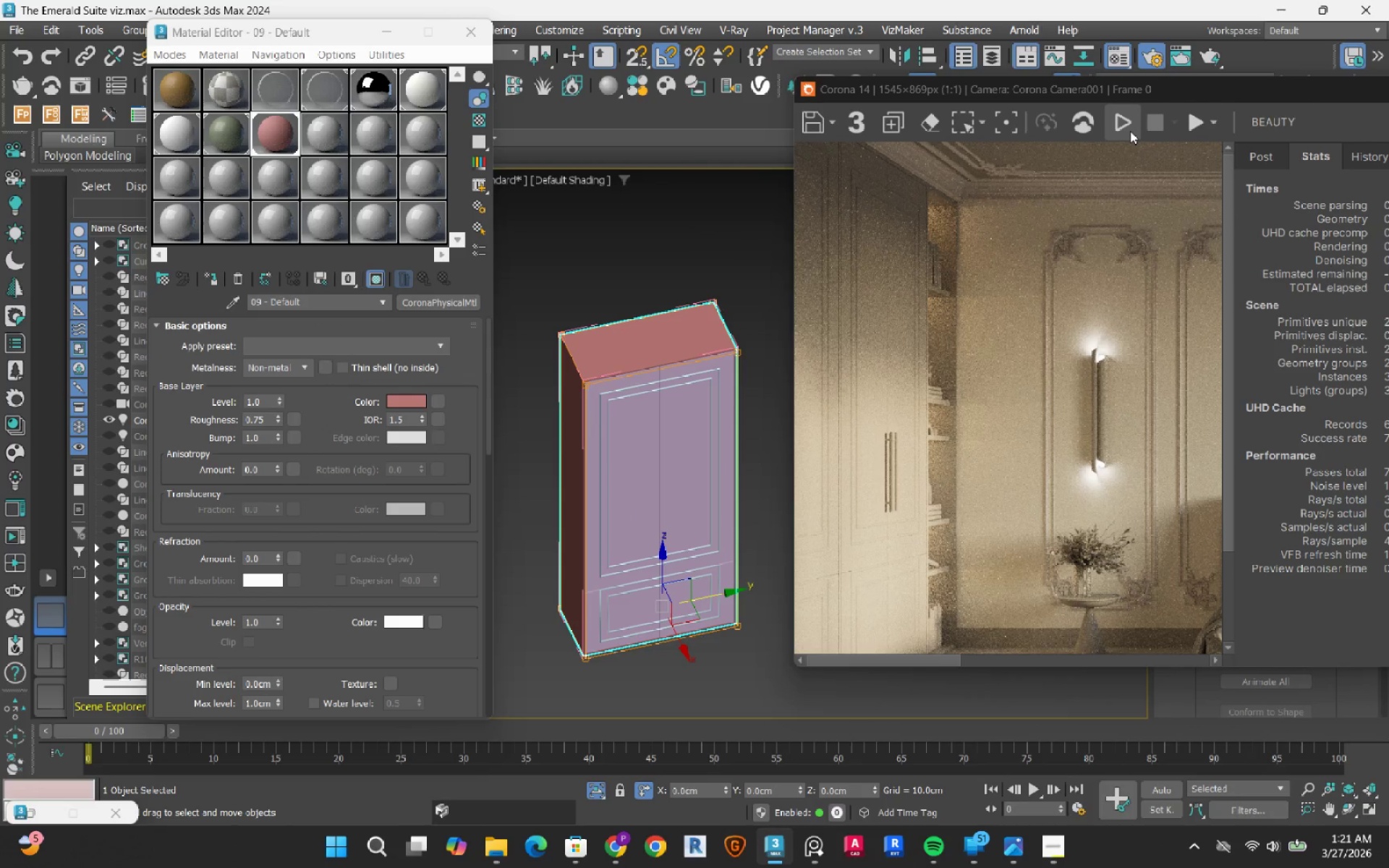 
left_click([1130, 131])
 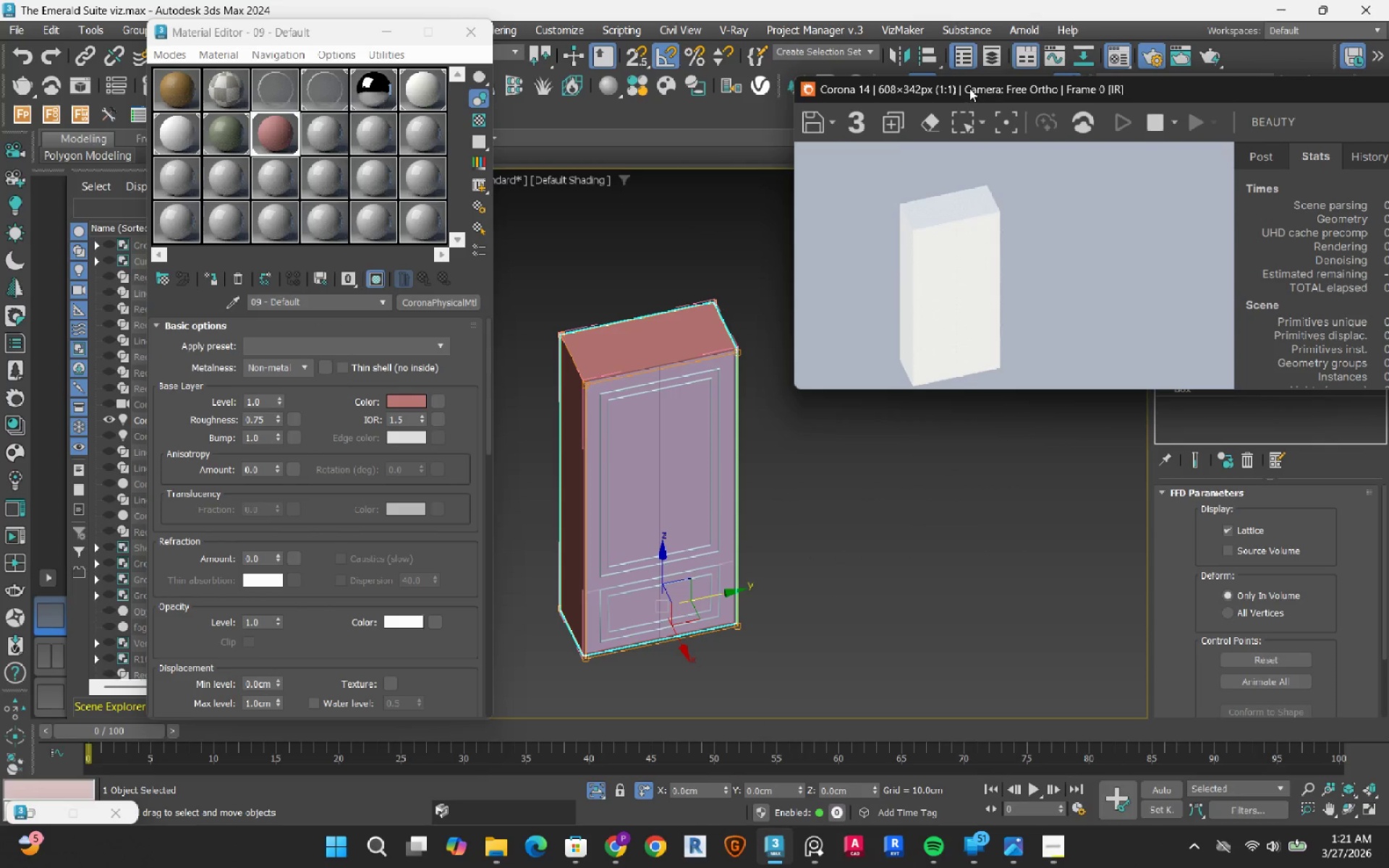 
left_click_drag(start_coordinate=[969, 84], to_coordinate=[976, 111])
 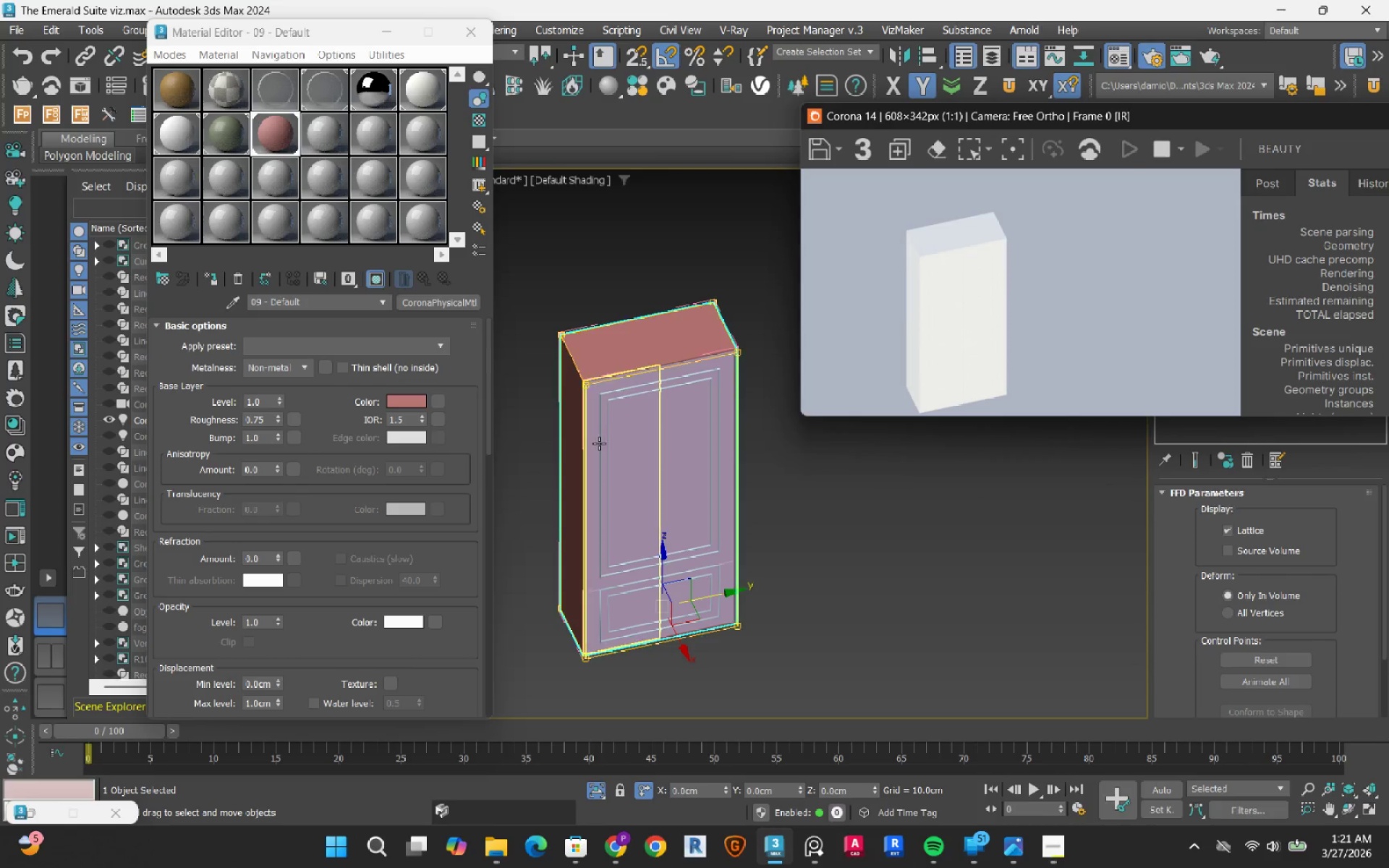 
scroll: coordinate [599, 443], scroll_direction: up, amount: 2.0
 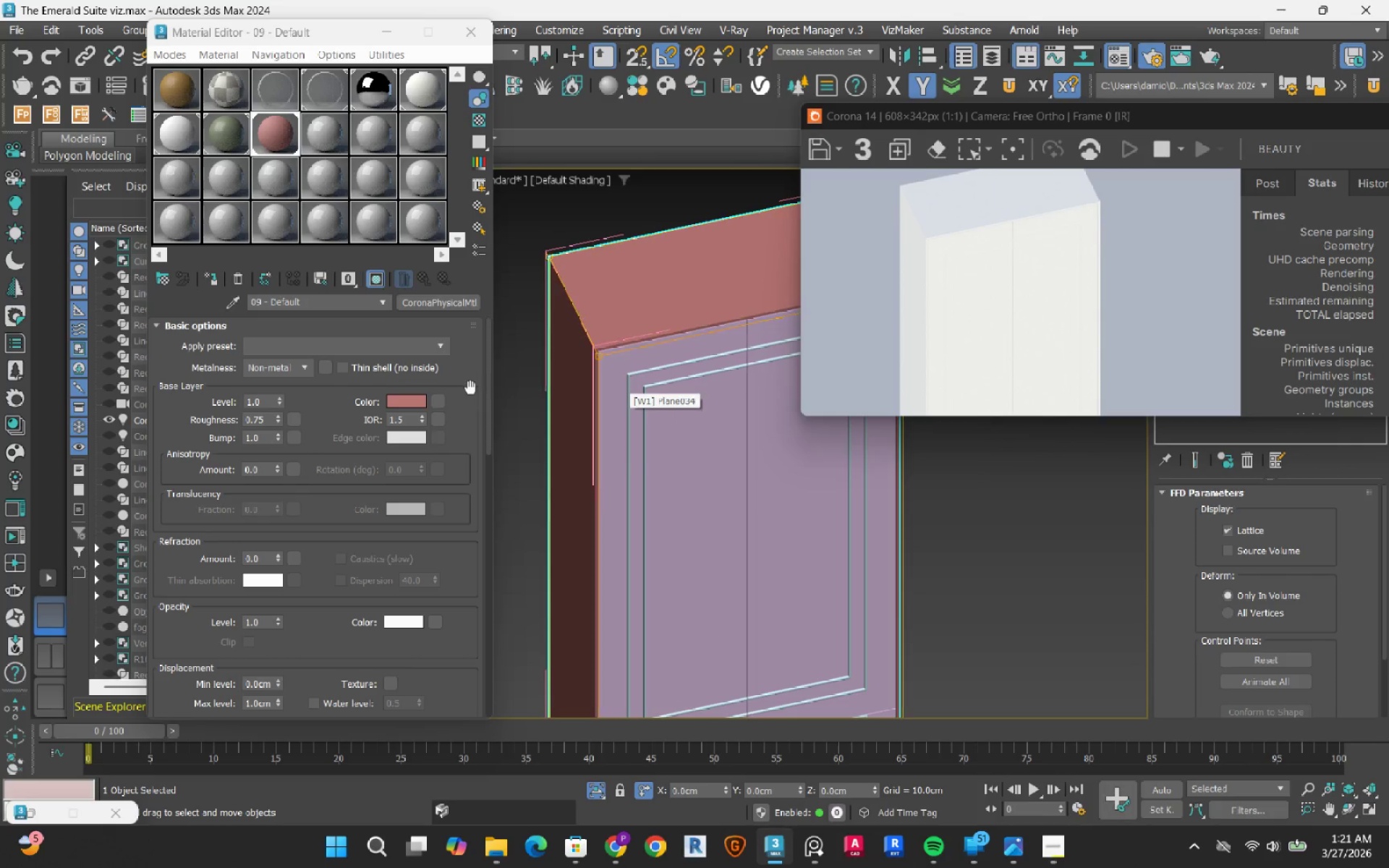 
wait(7.23)
 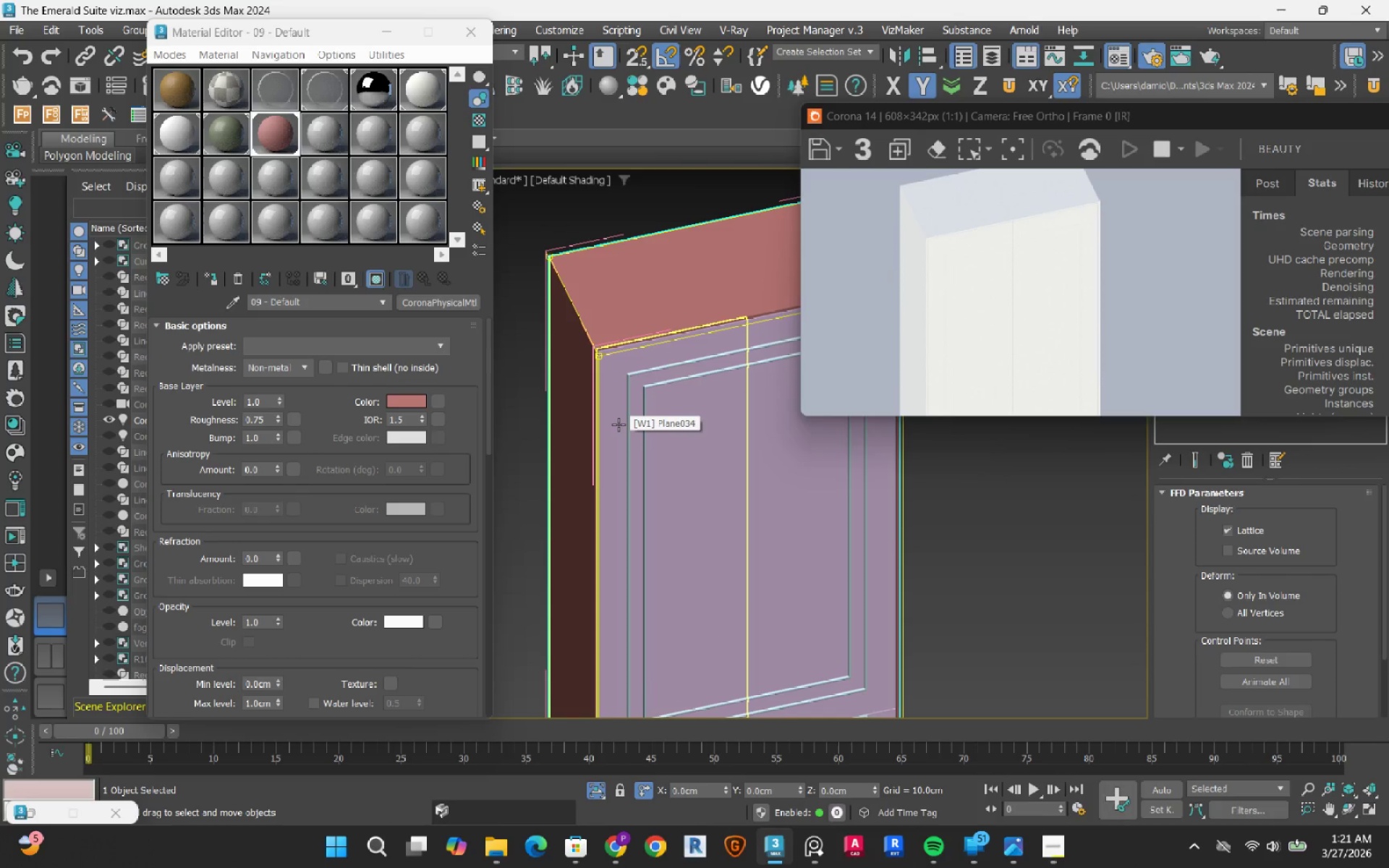 
double_click([256, 420])
 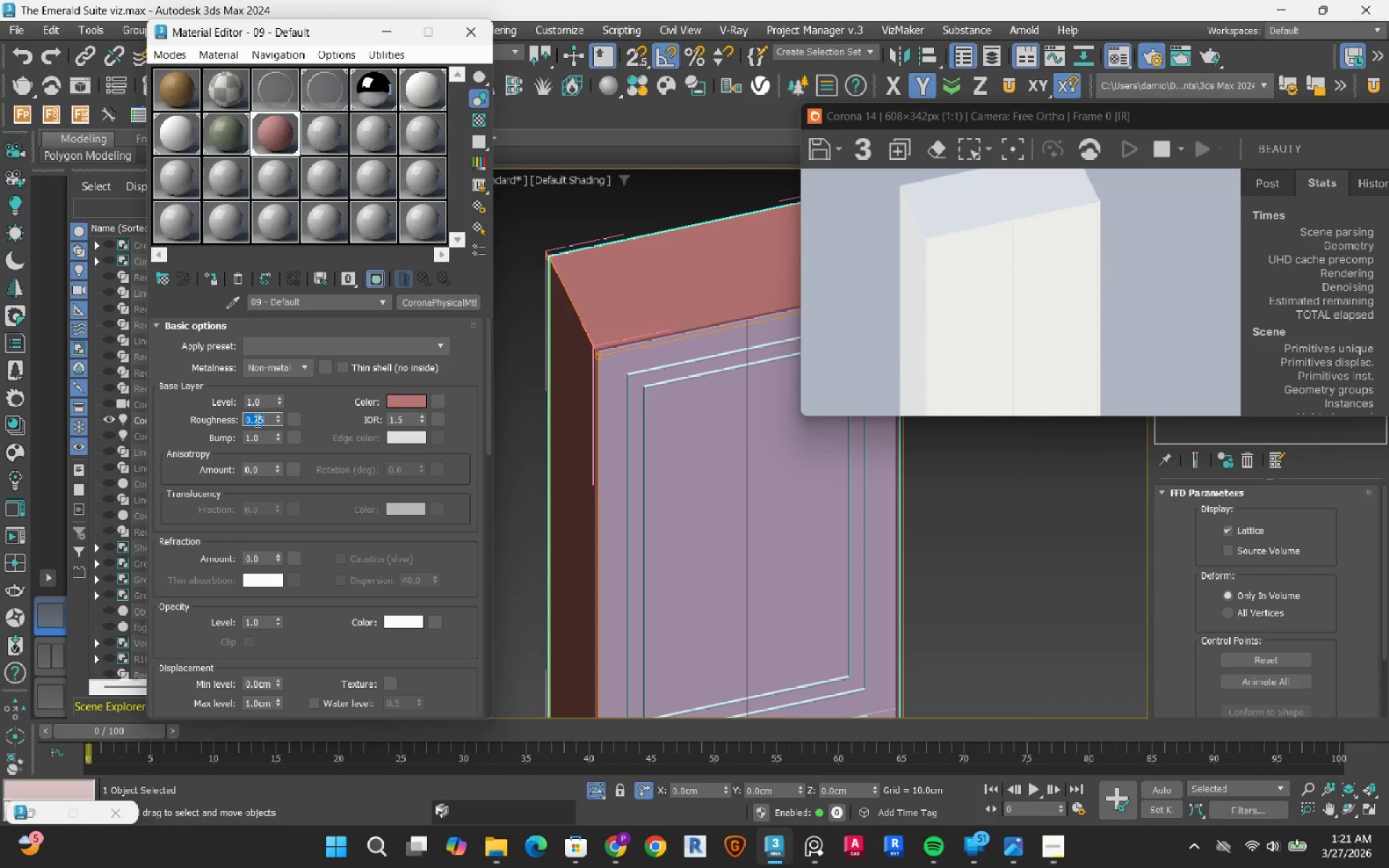 
wait(20.0)
 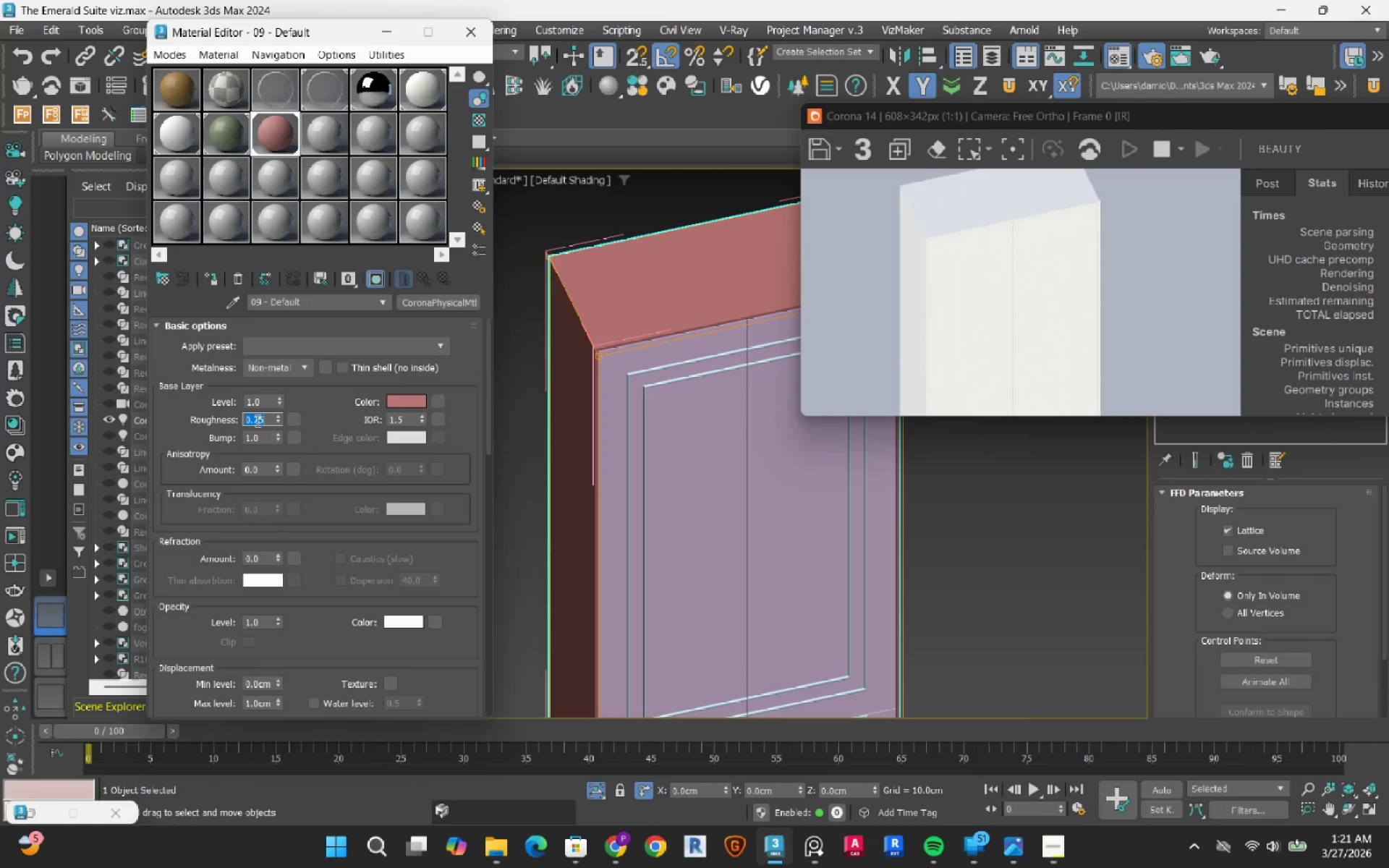 
left_click_drag(start_coordinate=[693, 650], to_coordinate=[366, 227])
 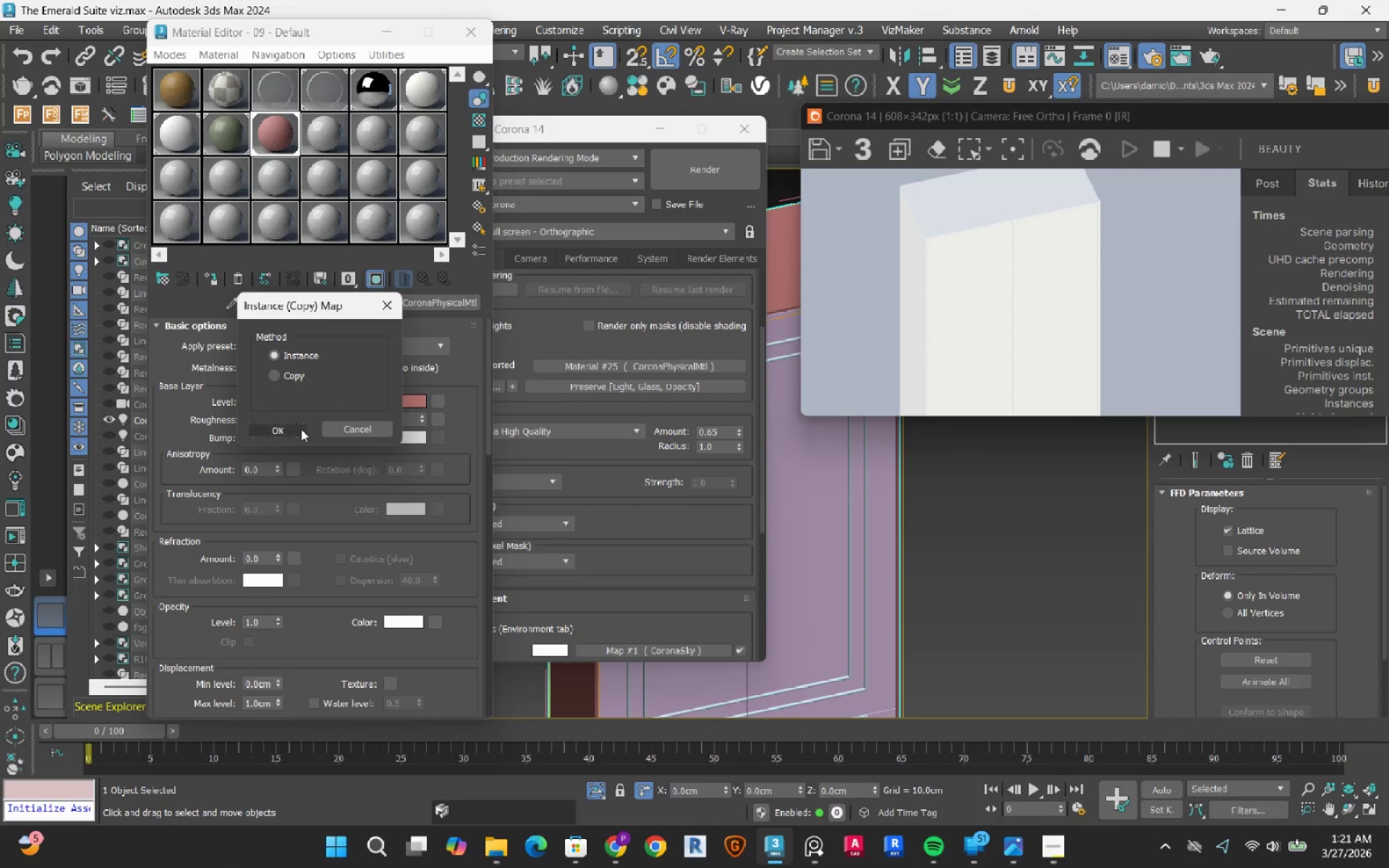 
left_click([297, 429])
 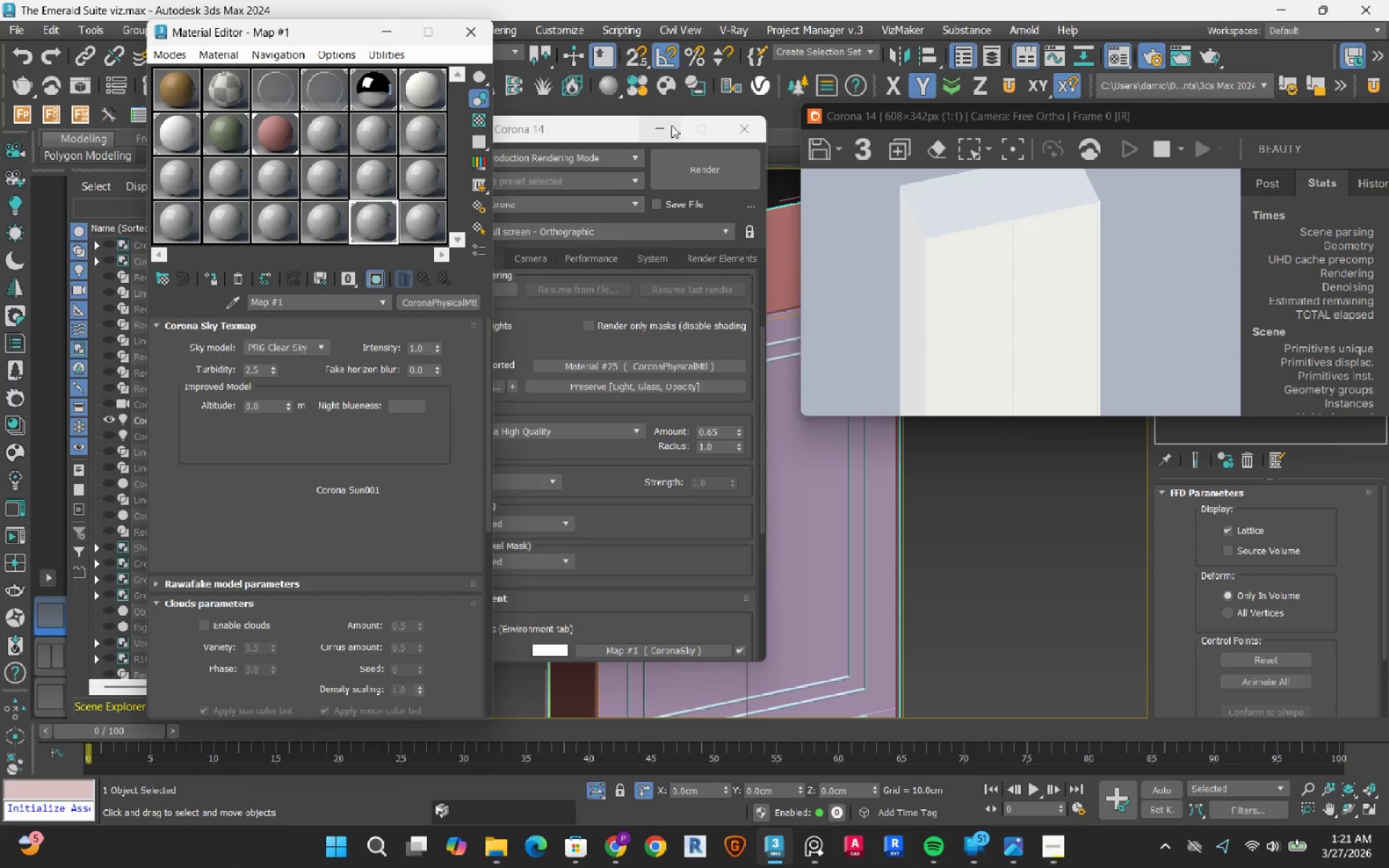 
left_click([659, 133])
 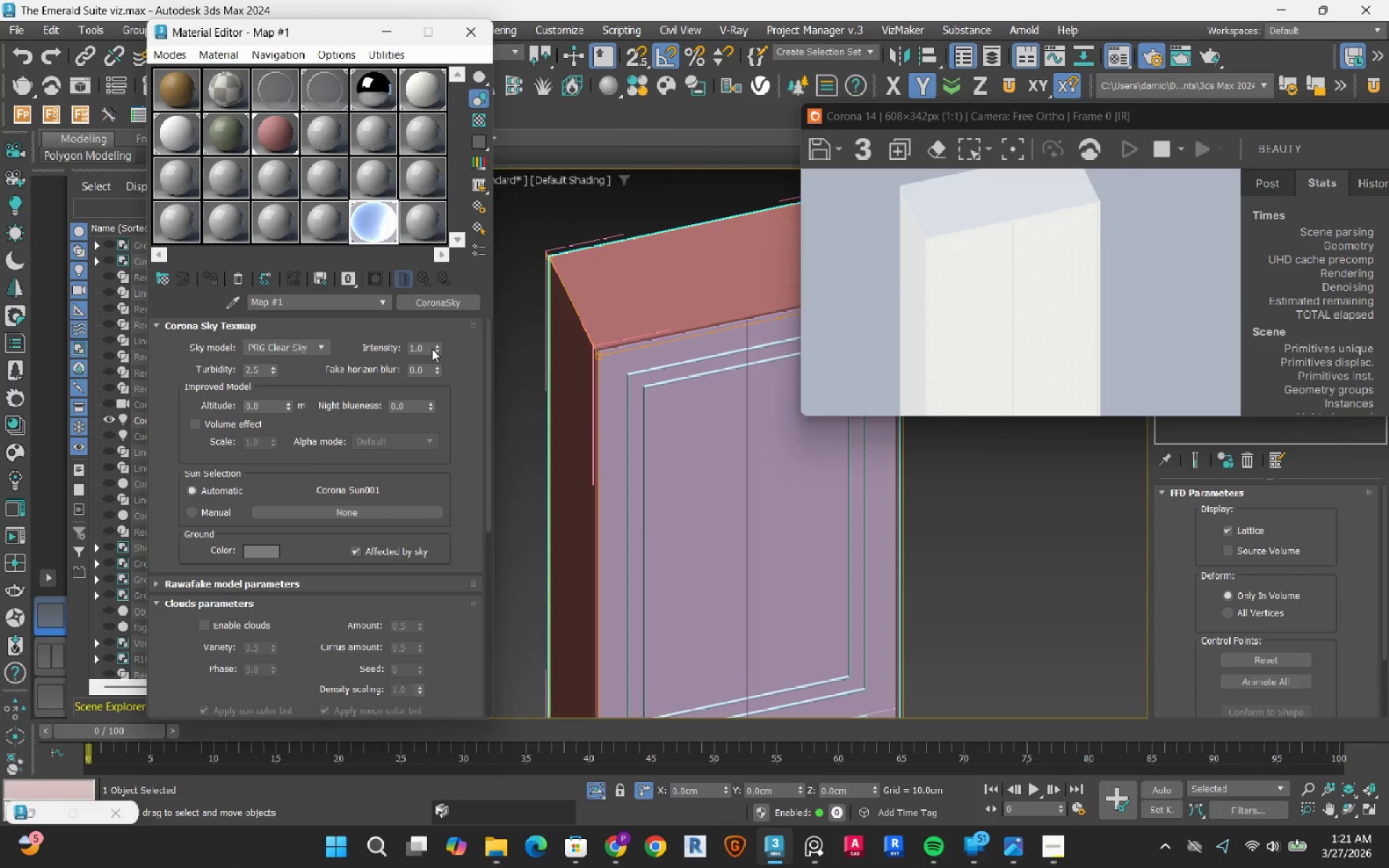 
left_click_drag(start_coordinate=[436, 344], to_coordinate=[422, 540])
 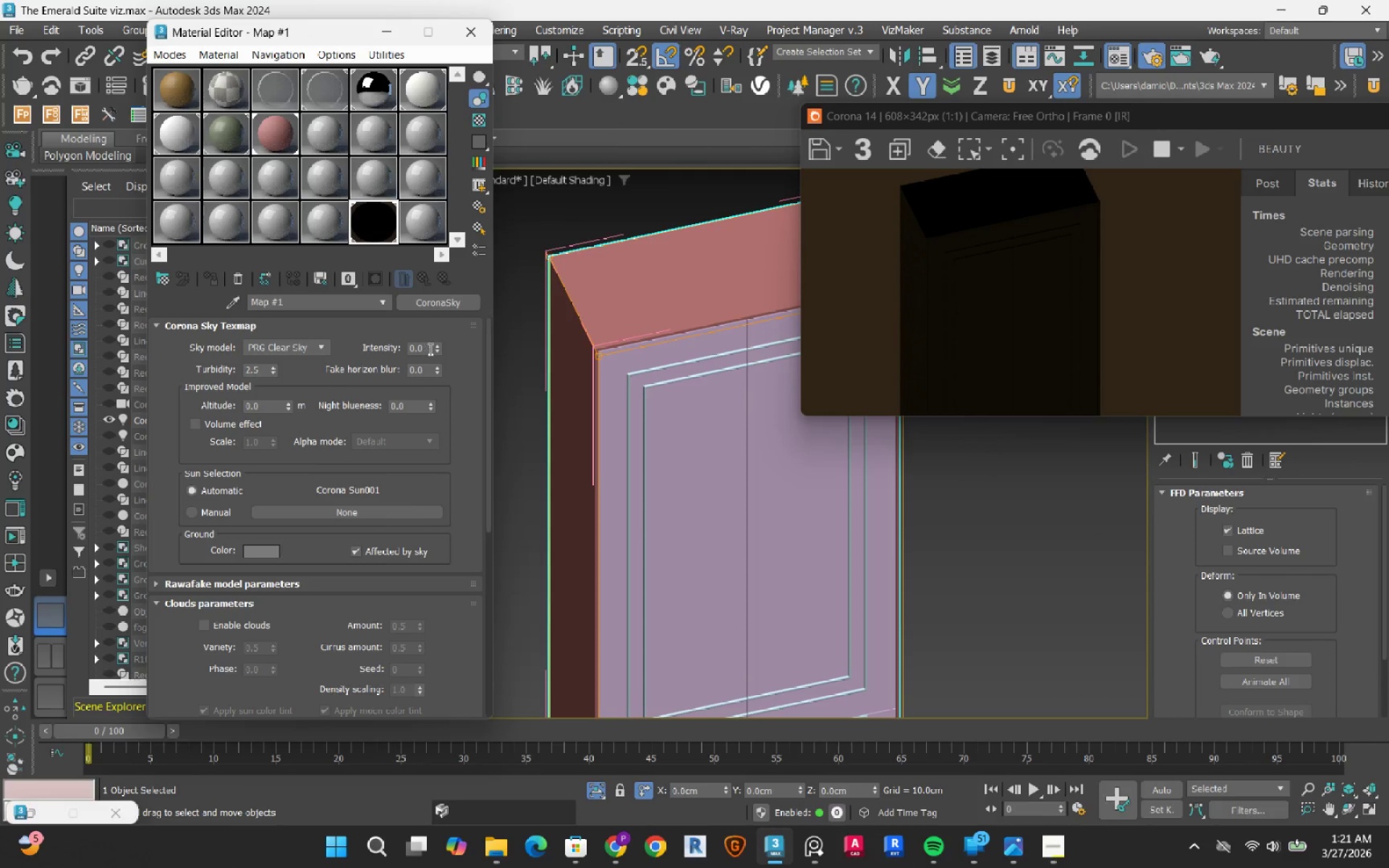 
left_click_drag(start_coordinate=[436, 349], to_coordinate=[456, 136])
 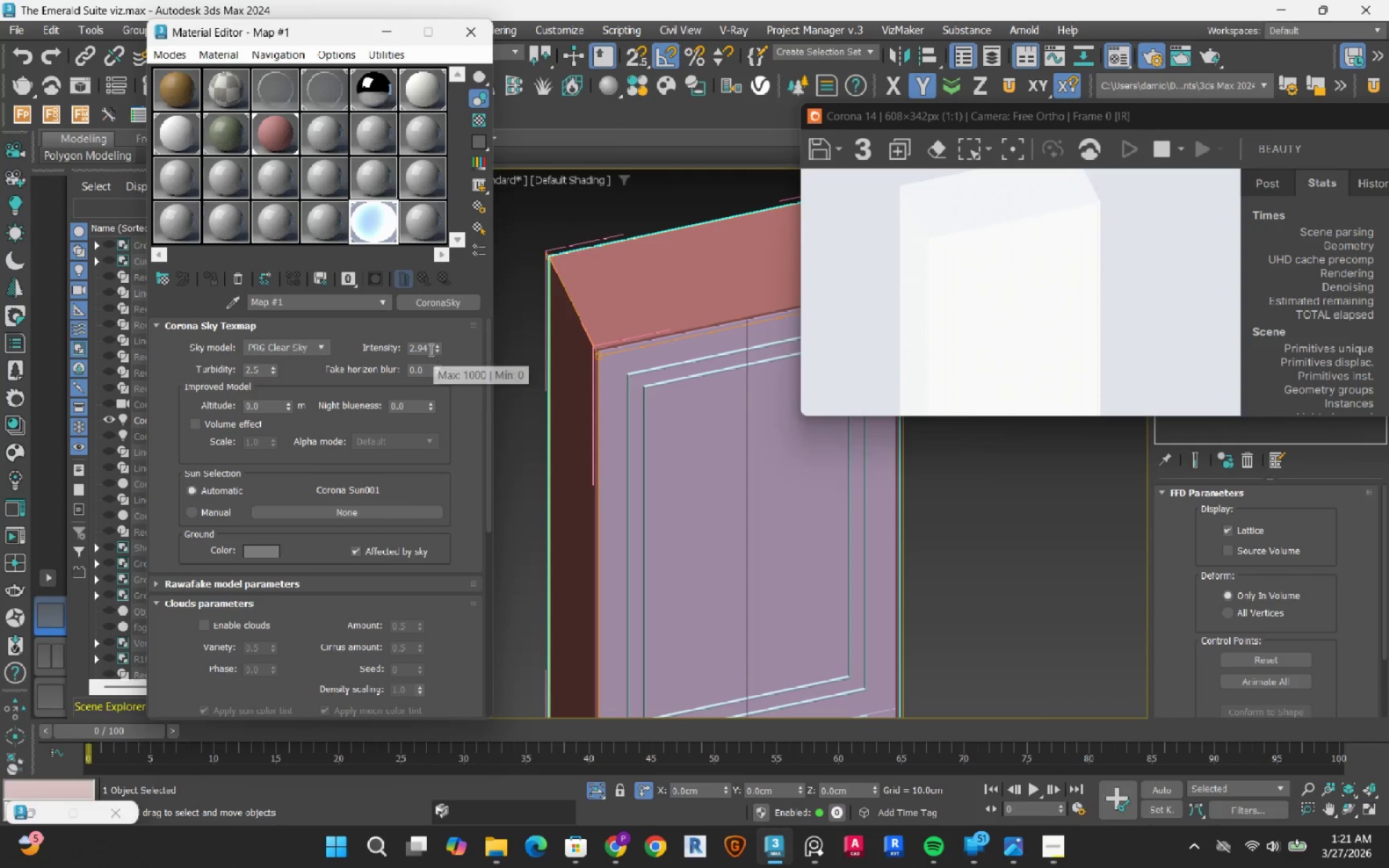 
double_click([430, 349])
 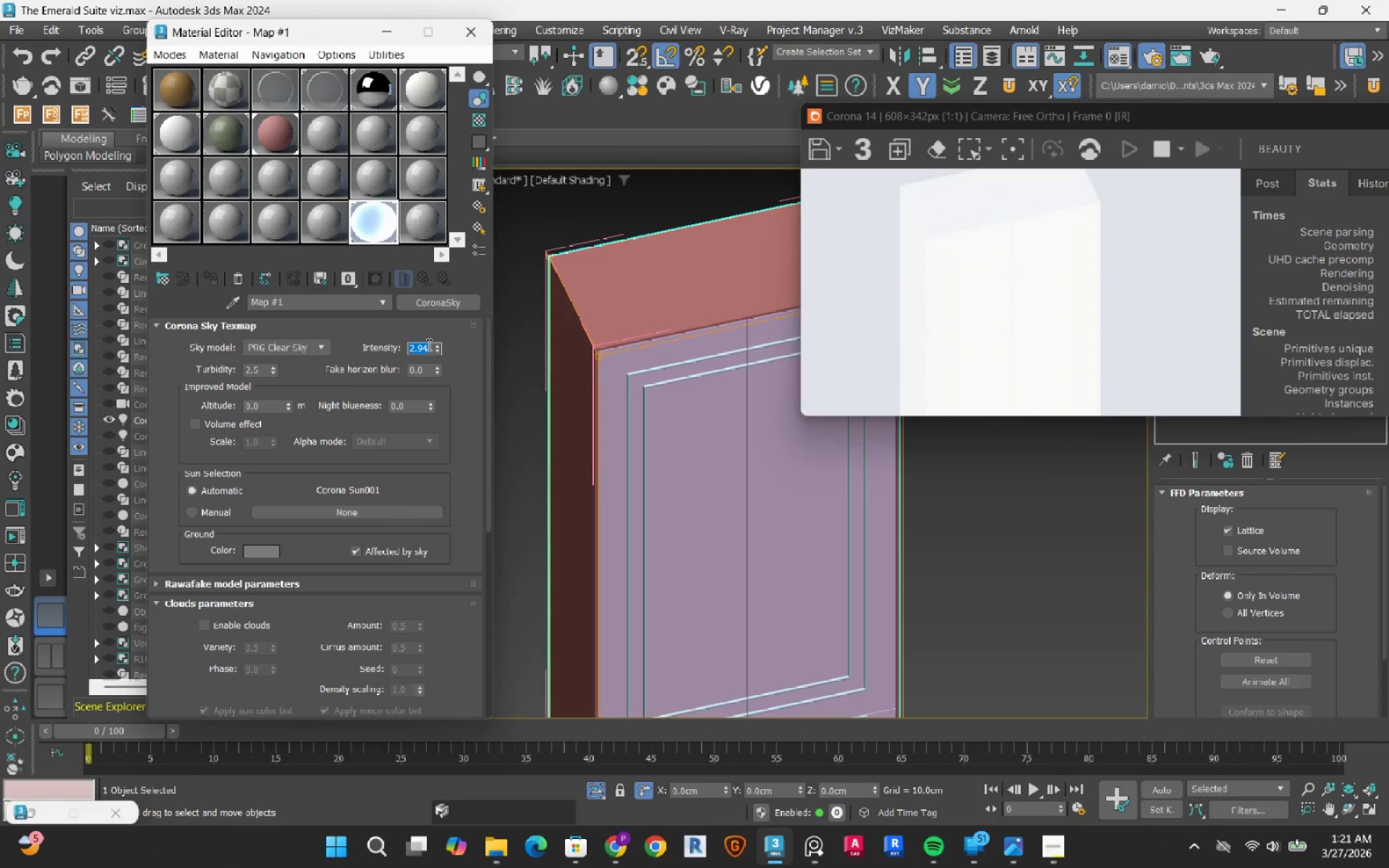 
key(Numpad1)
 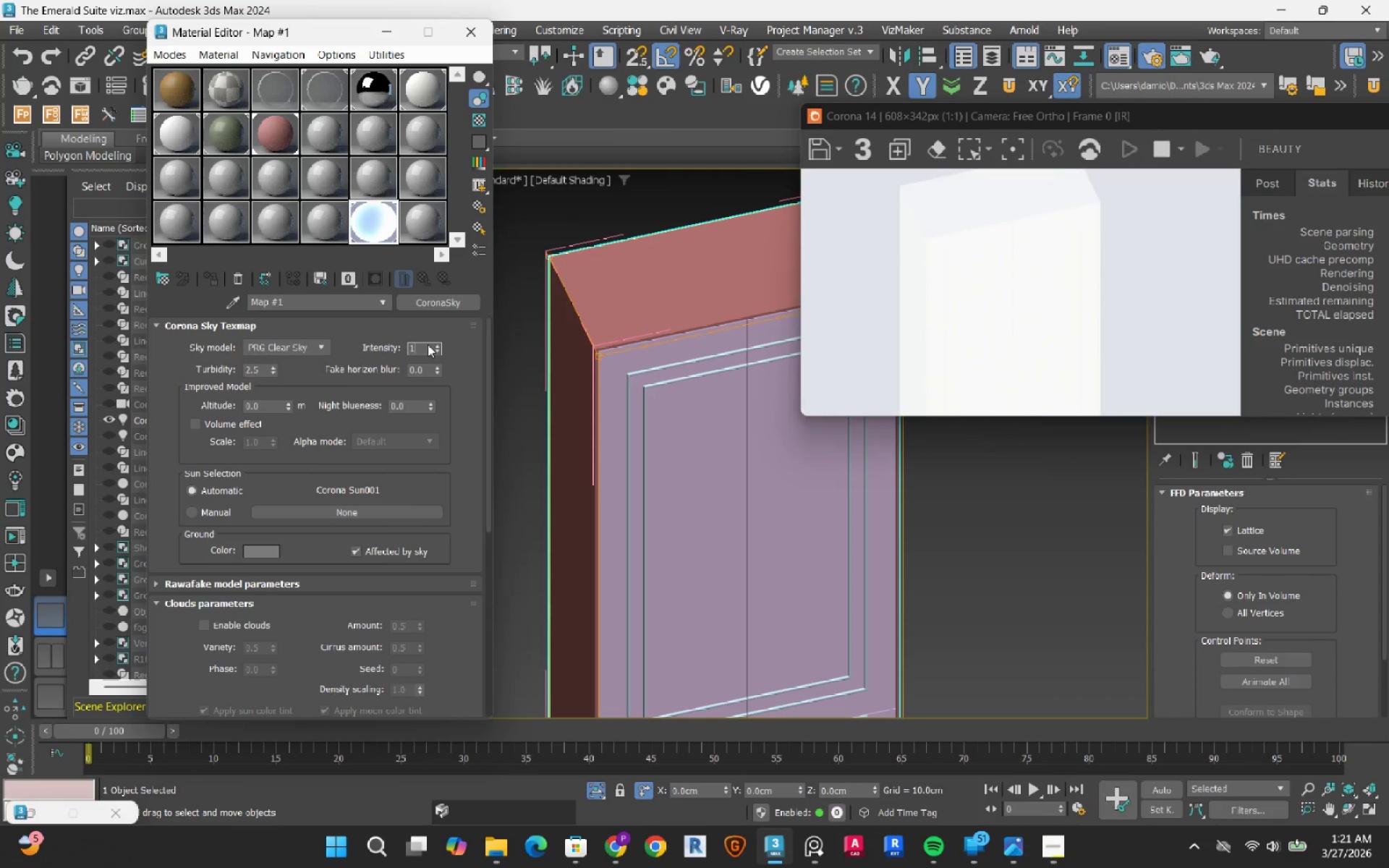 
key(NumpadEnter)
 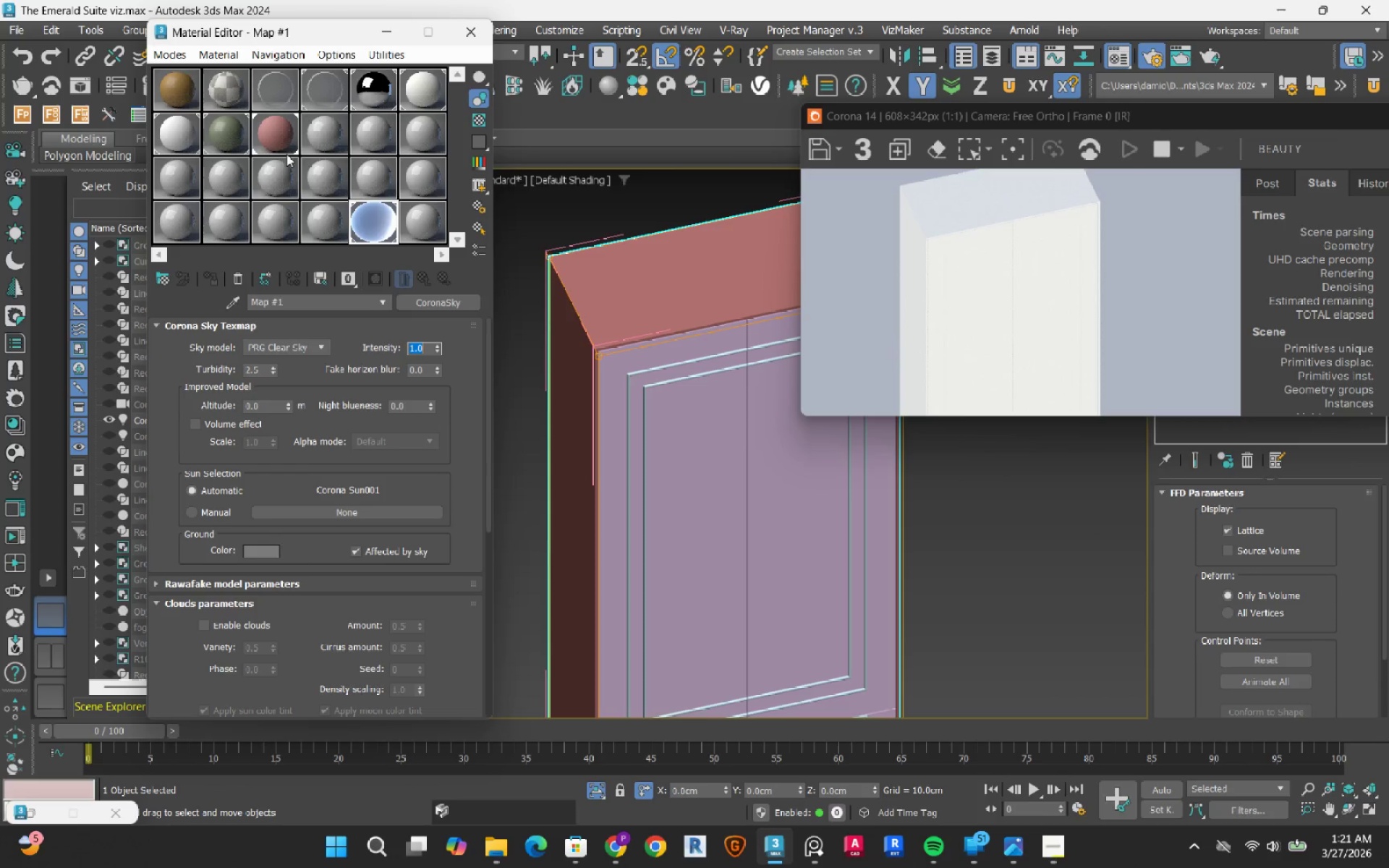 
left_click([279, 137])
 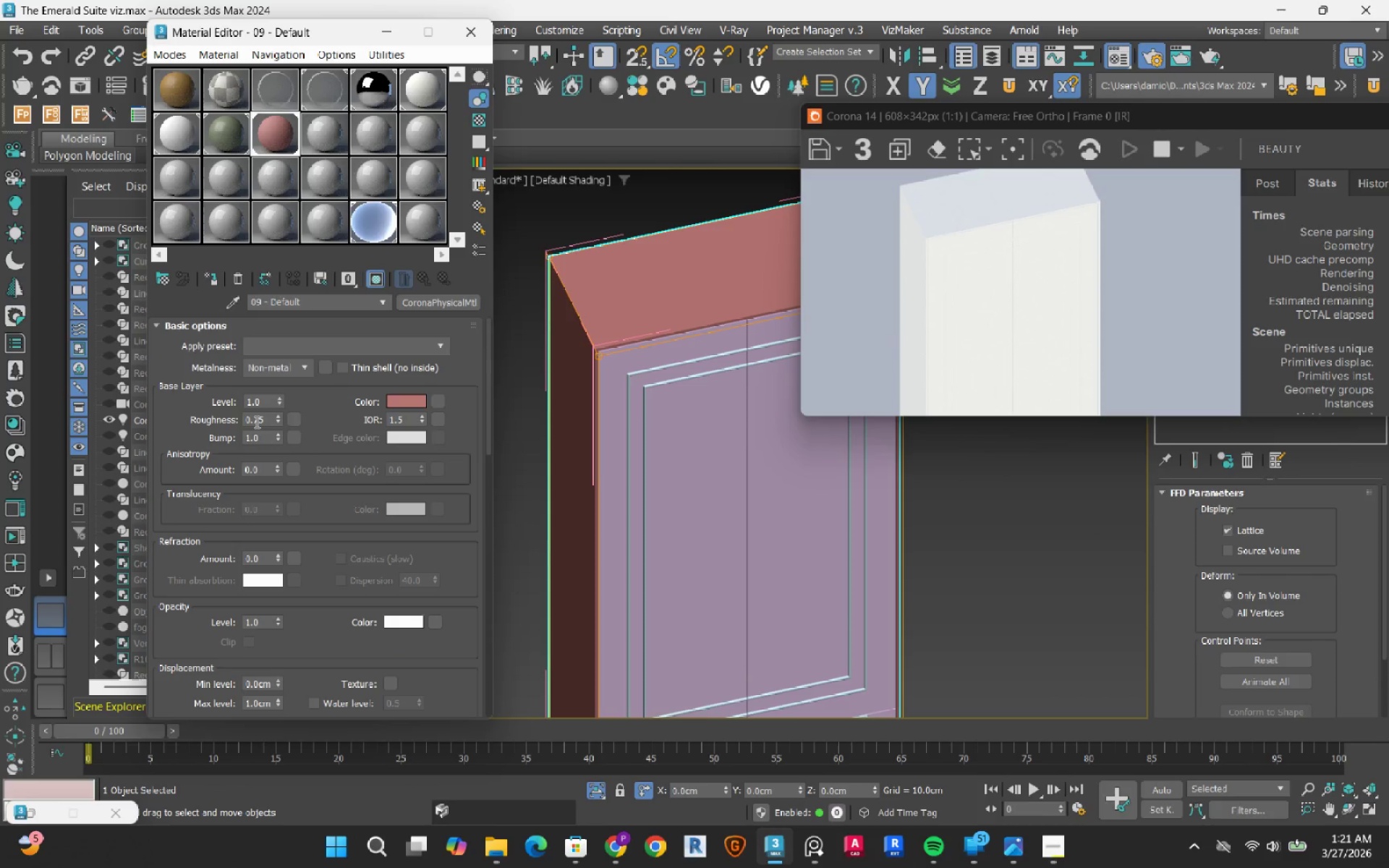 
double_click([257, 422])
 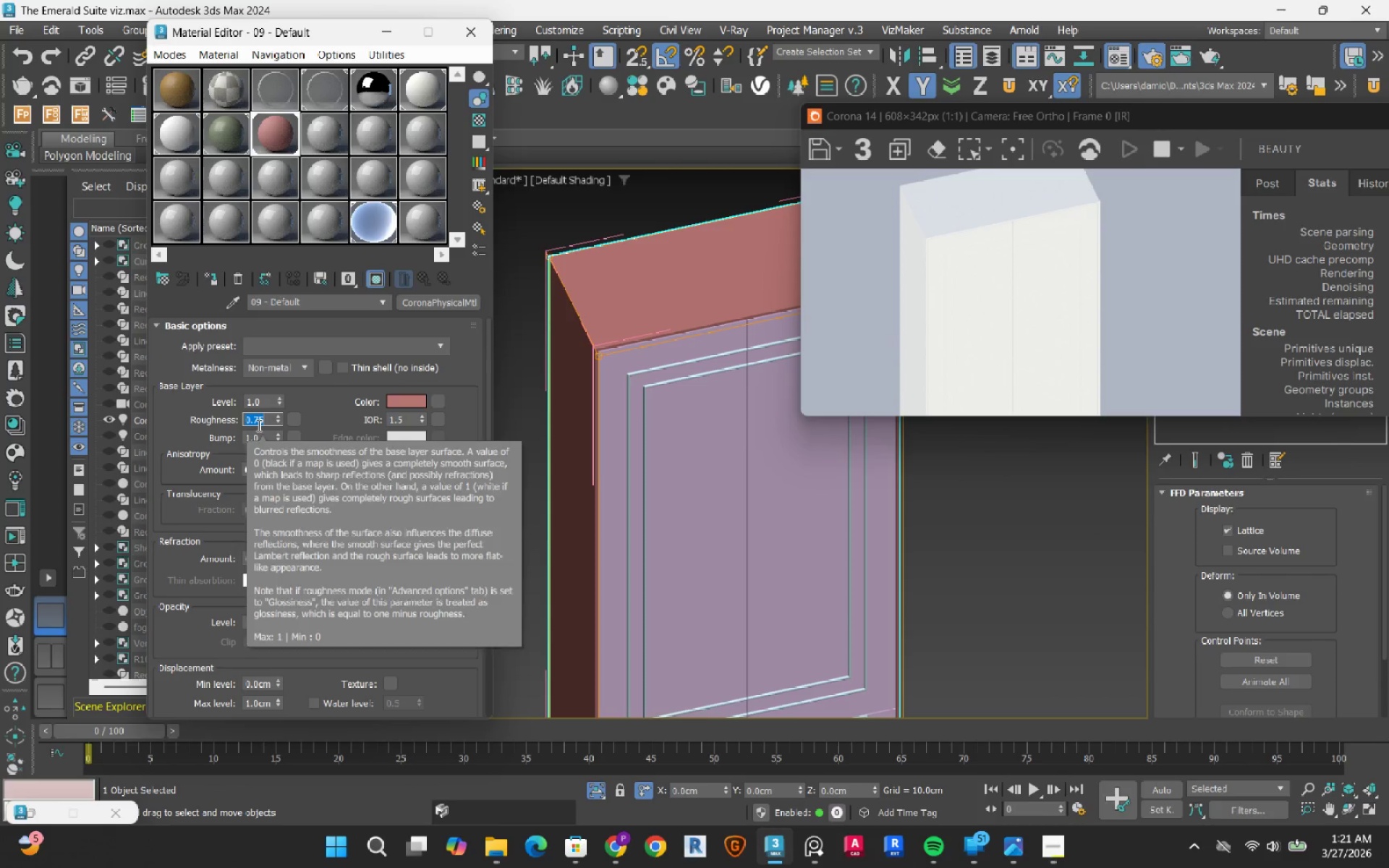 
key(NumpadDecimal)
 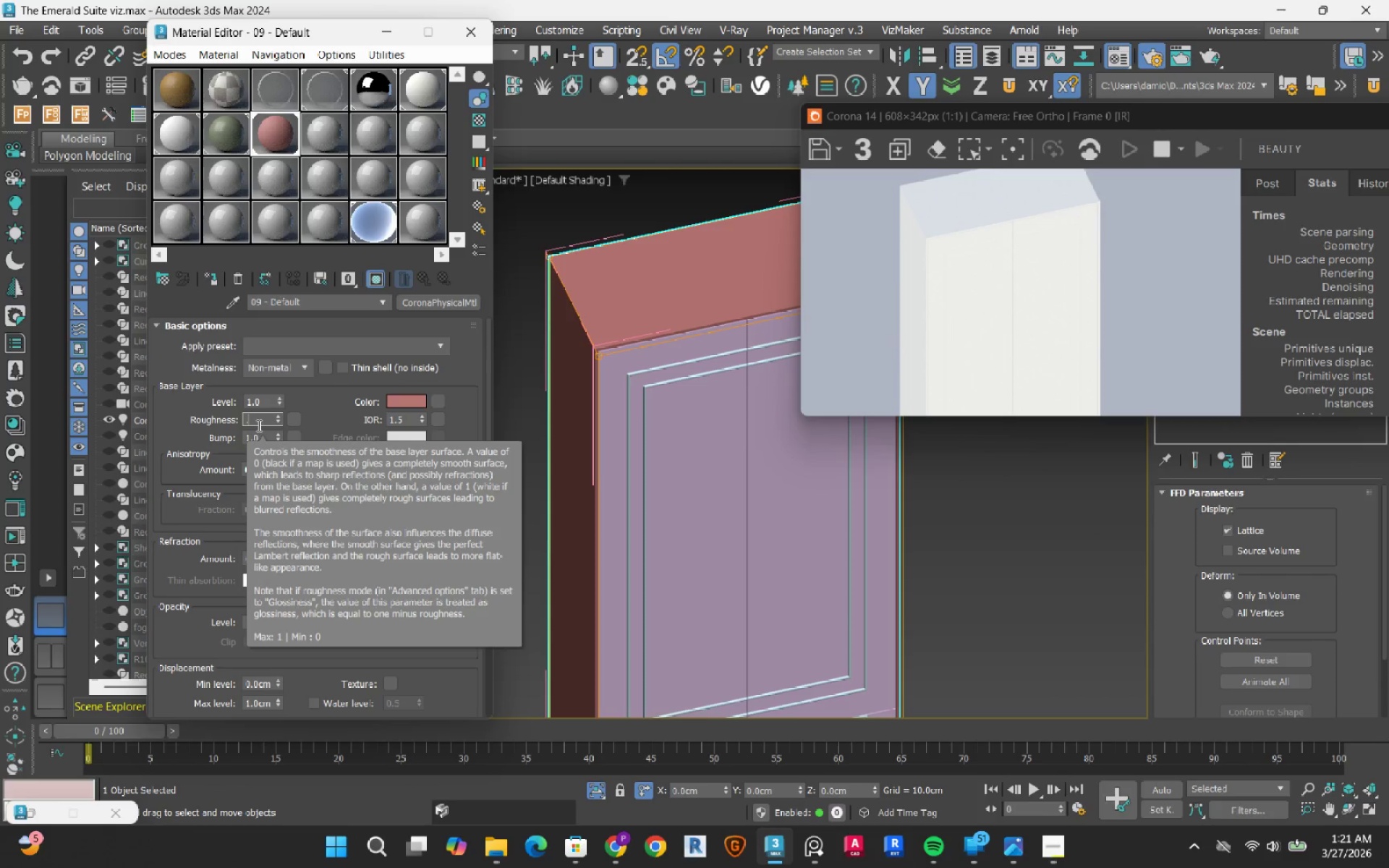 
key(Numpad4)
 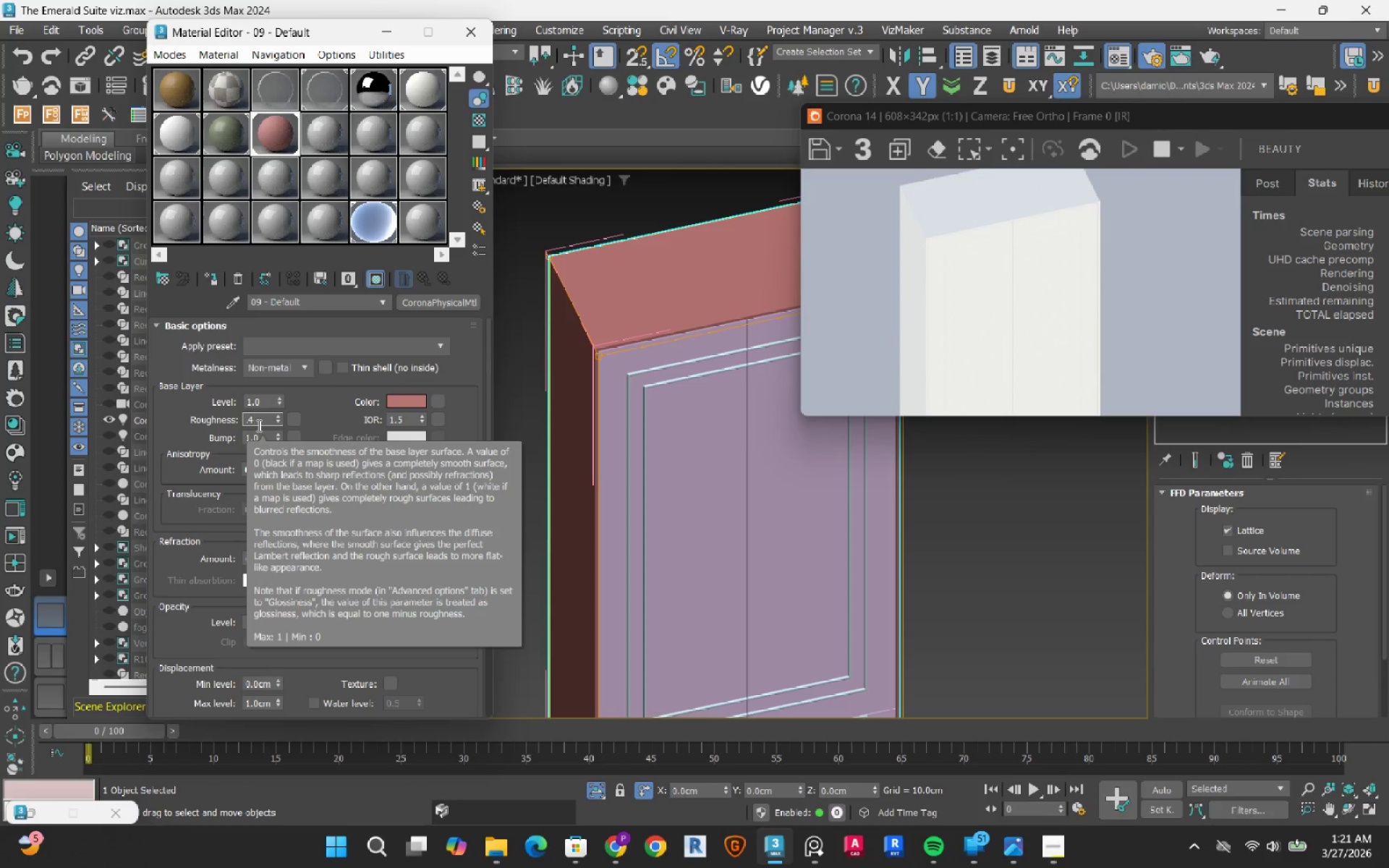 
key(NumpadEnter)
 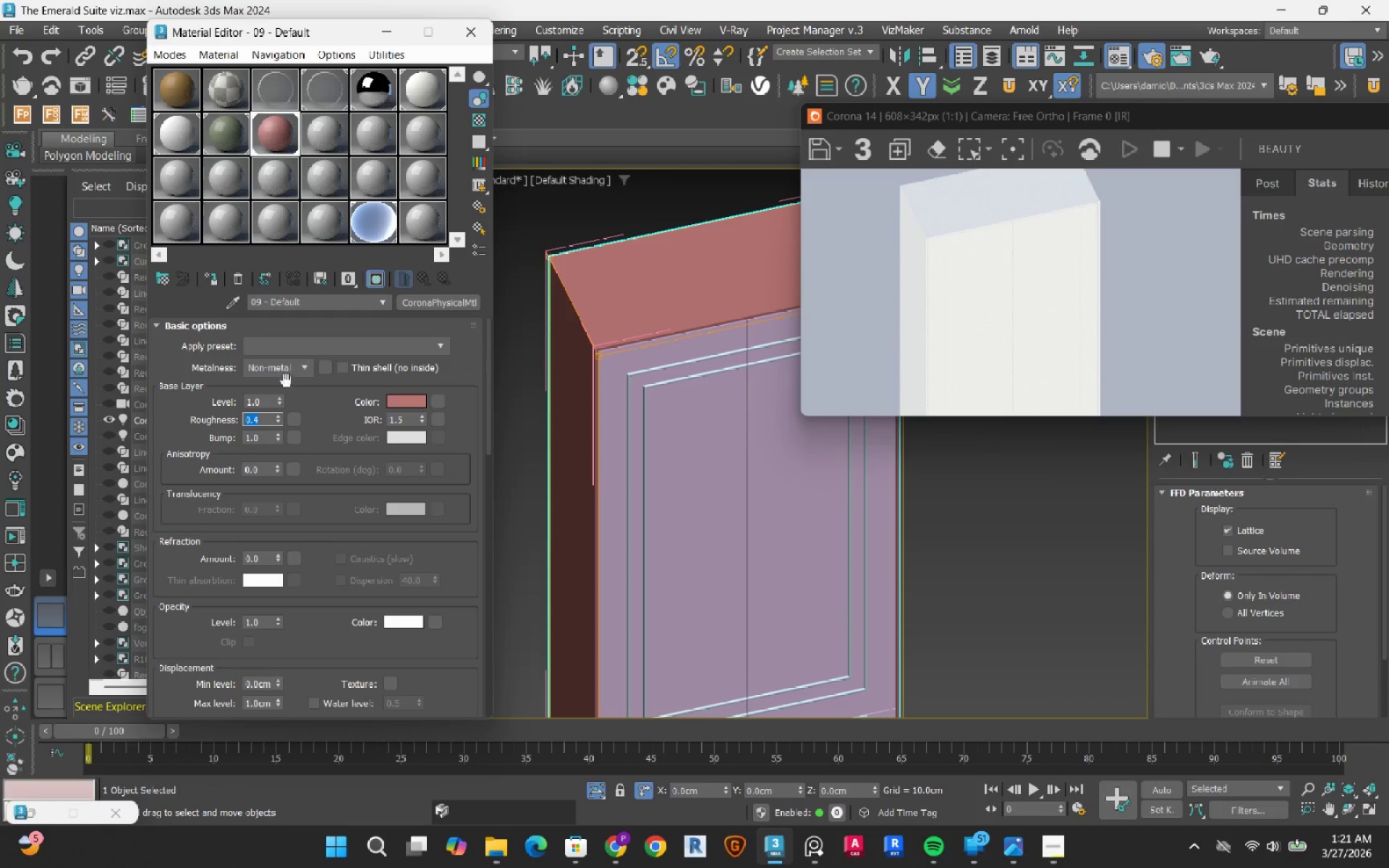 
mouse_move([276, 430])
 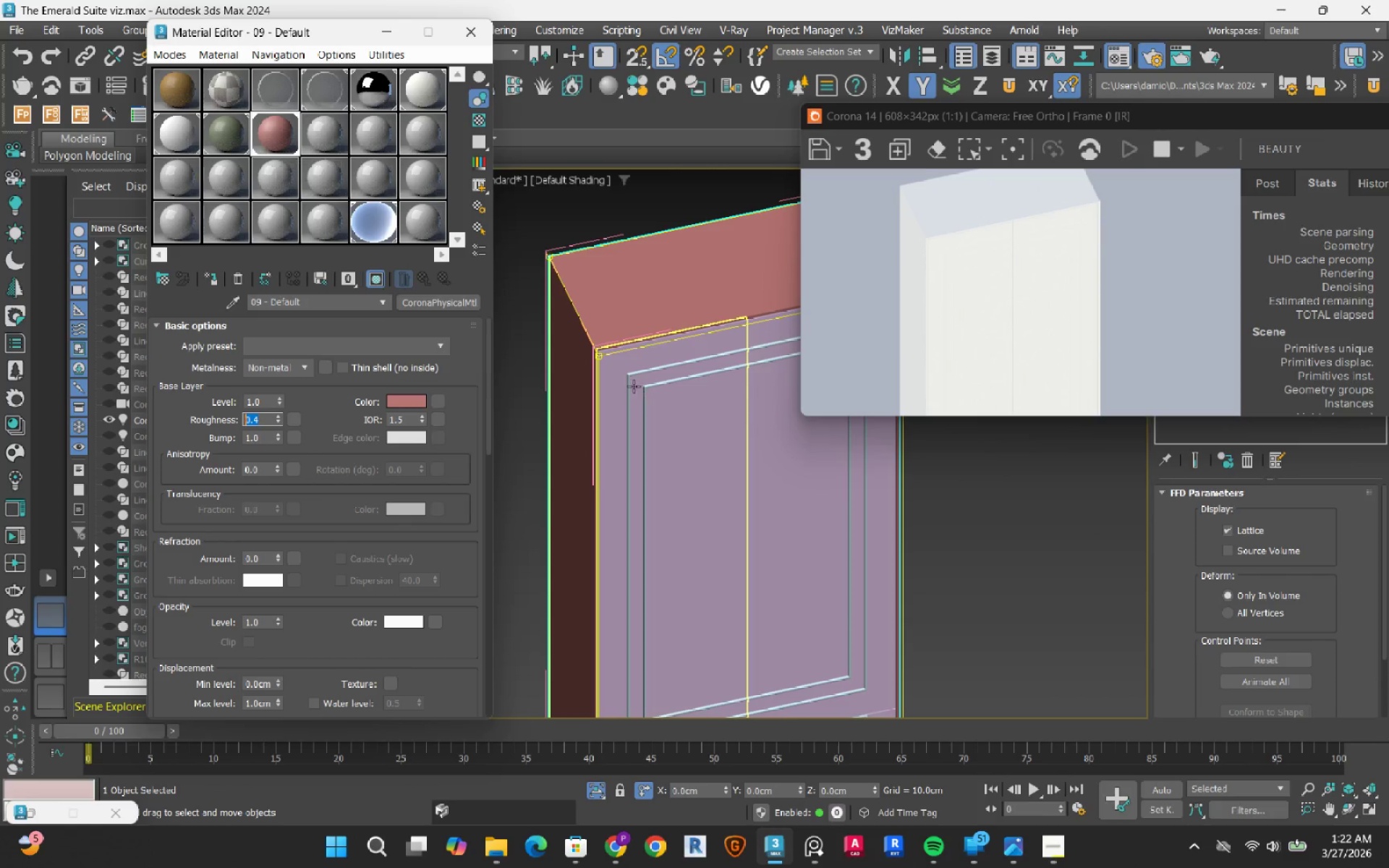 
scroll: coordinate [621, 353], scroll_direction: down, amount: 1.0
 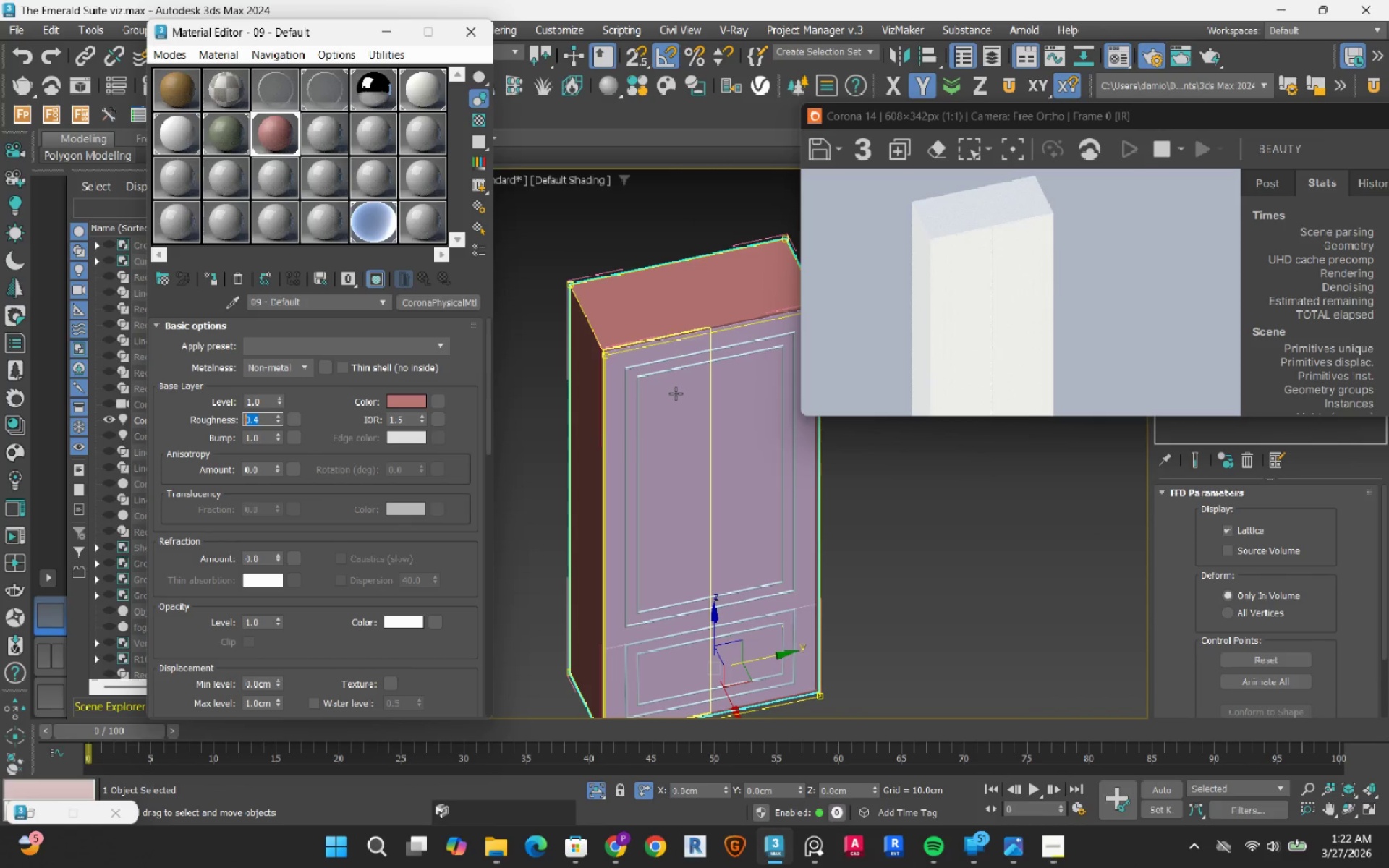 
left_click([676, 393])
 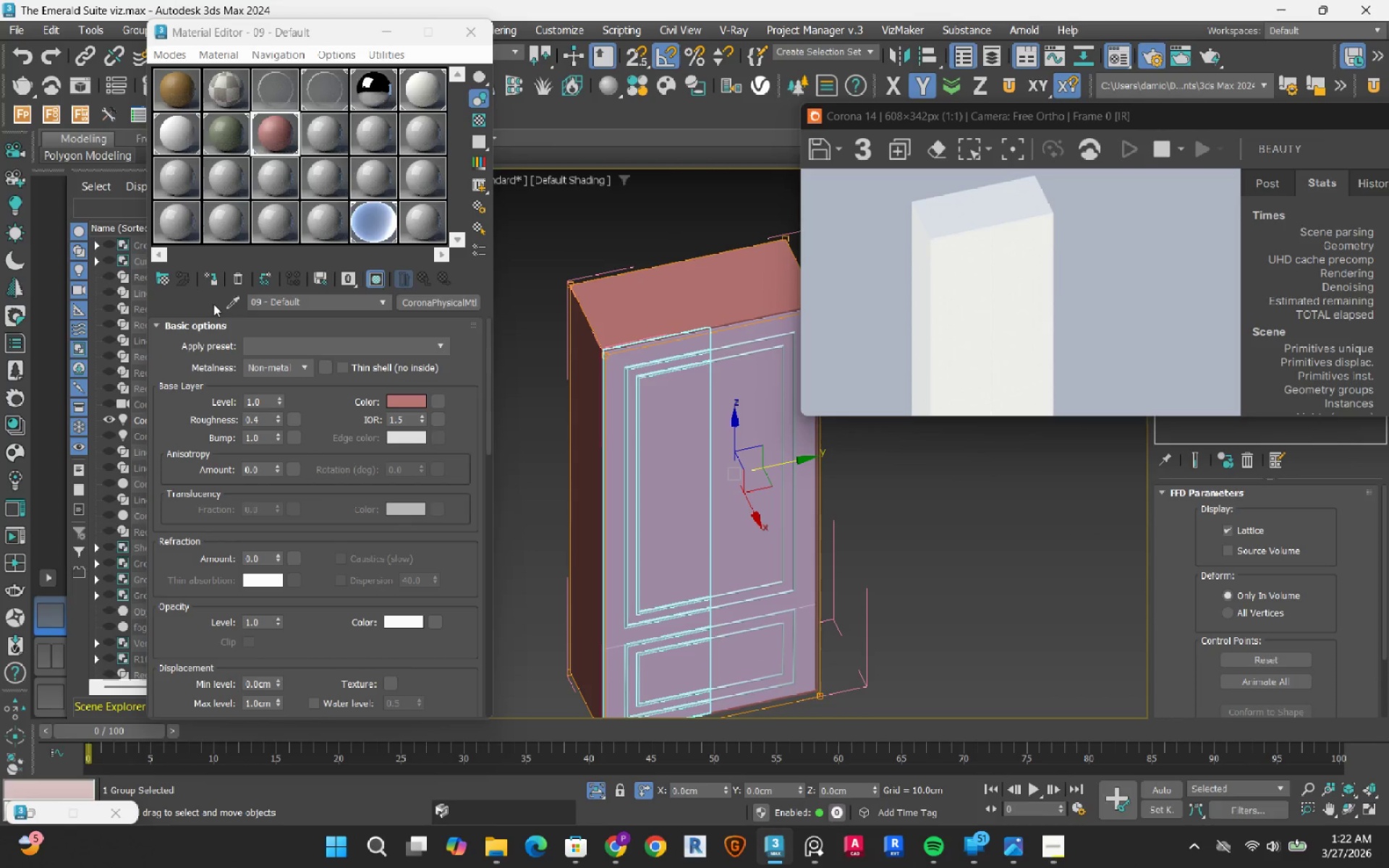 
left_click([216, 276])
 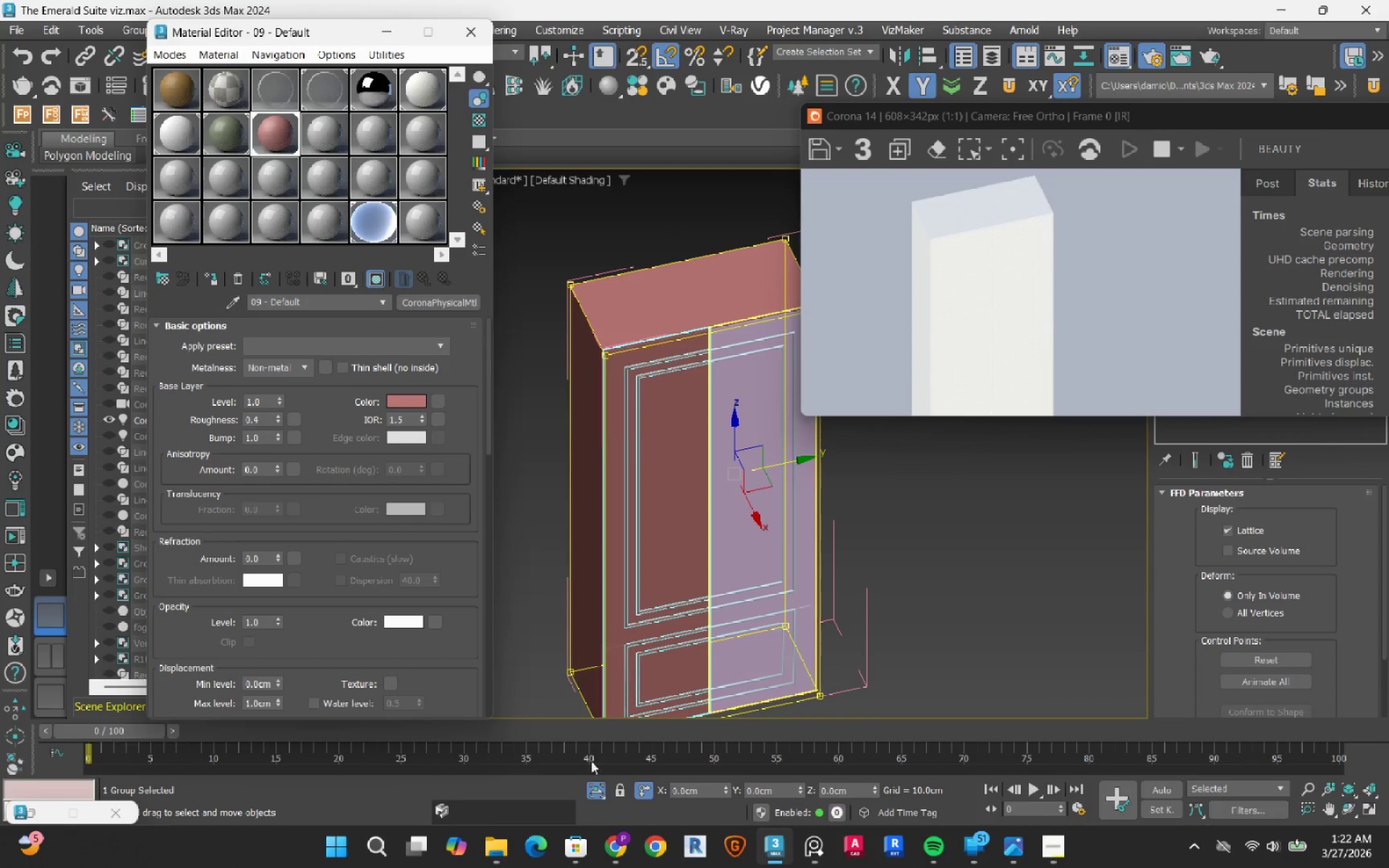 
left_click([598, 787])
 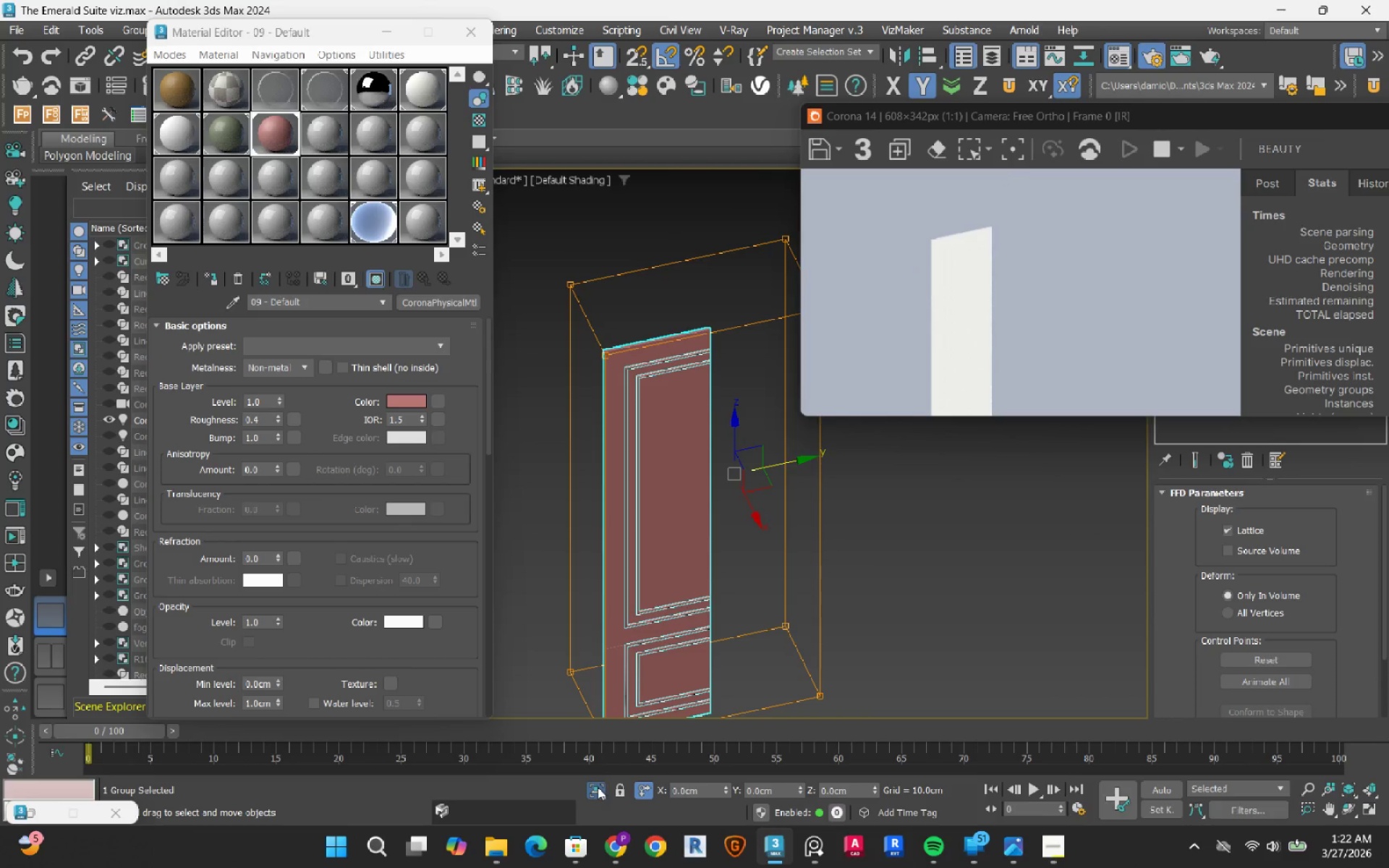 
left_click([598, 787])
 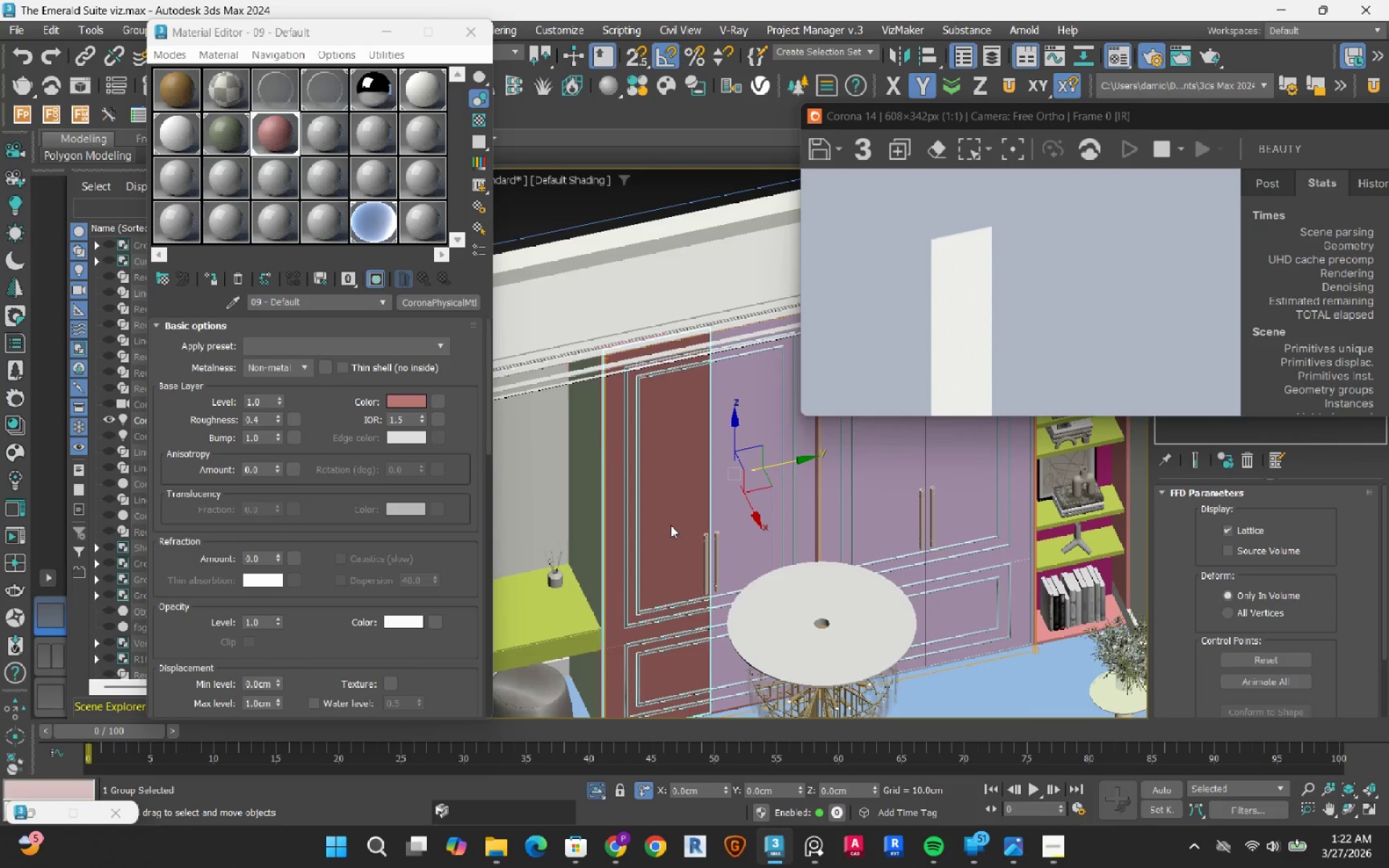 
wait(8.68)
 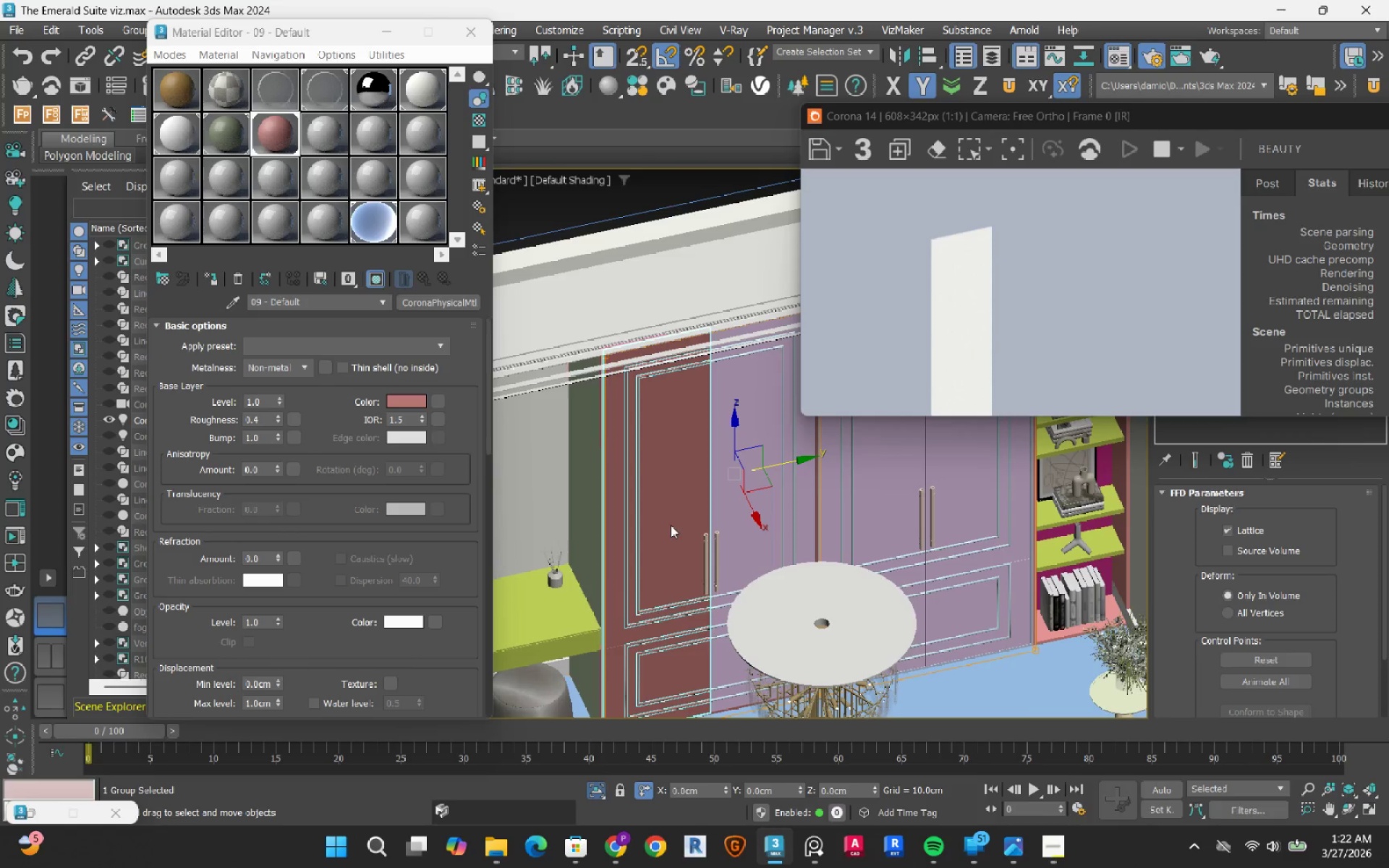 
left_click([927, 197])
 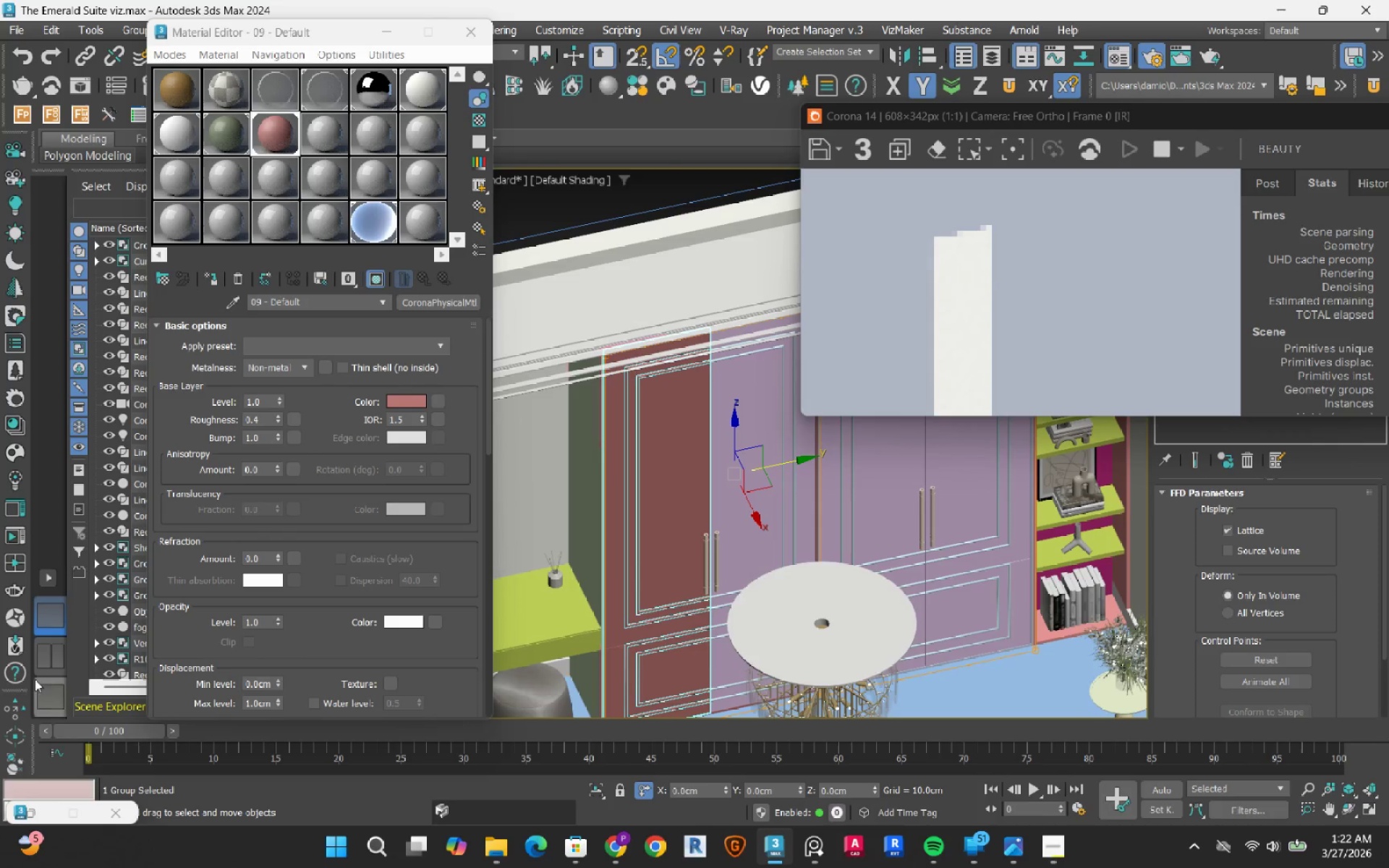 
left_click([42, 646])
 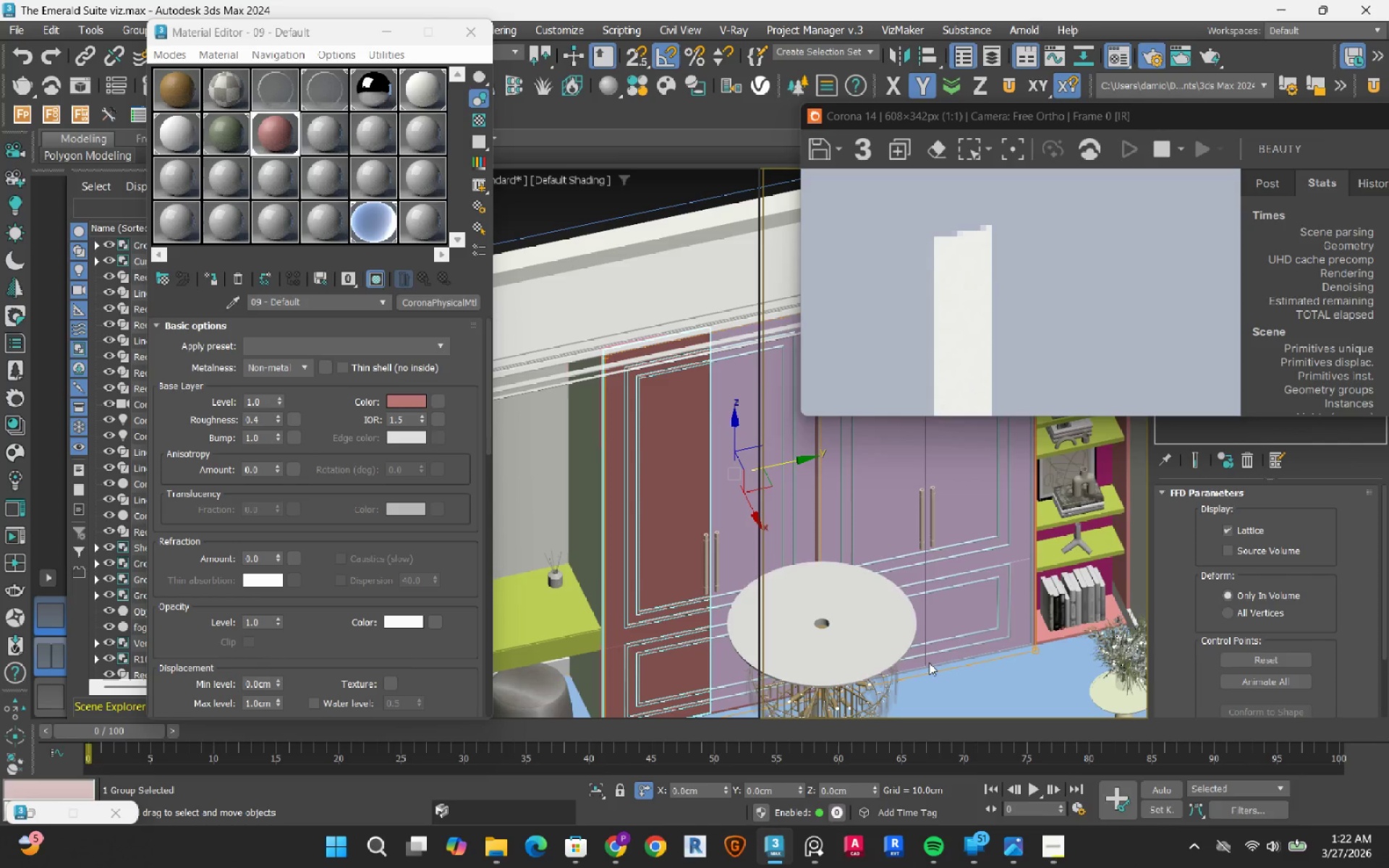 
left_click([929, 663])
 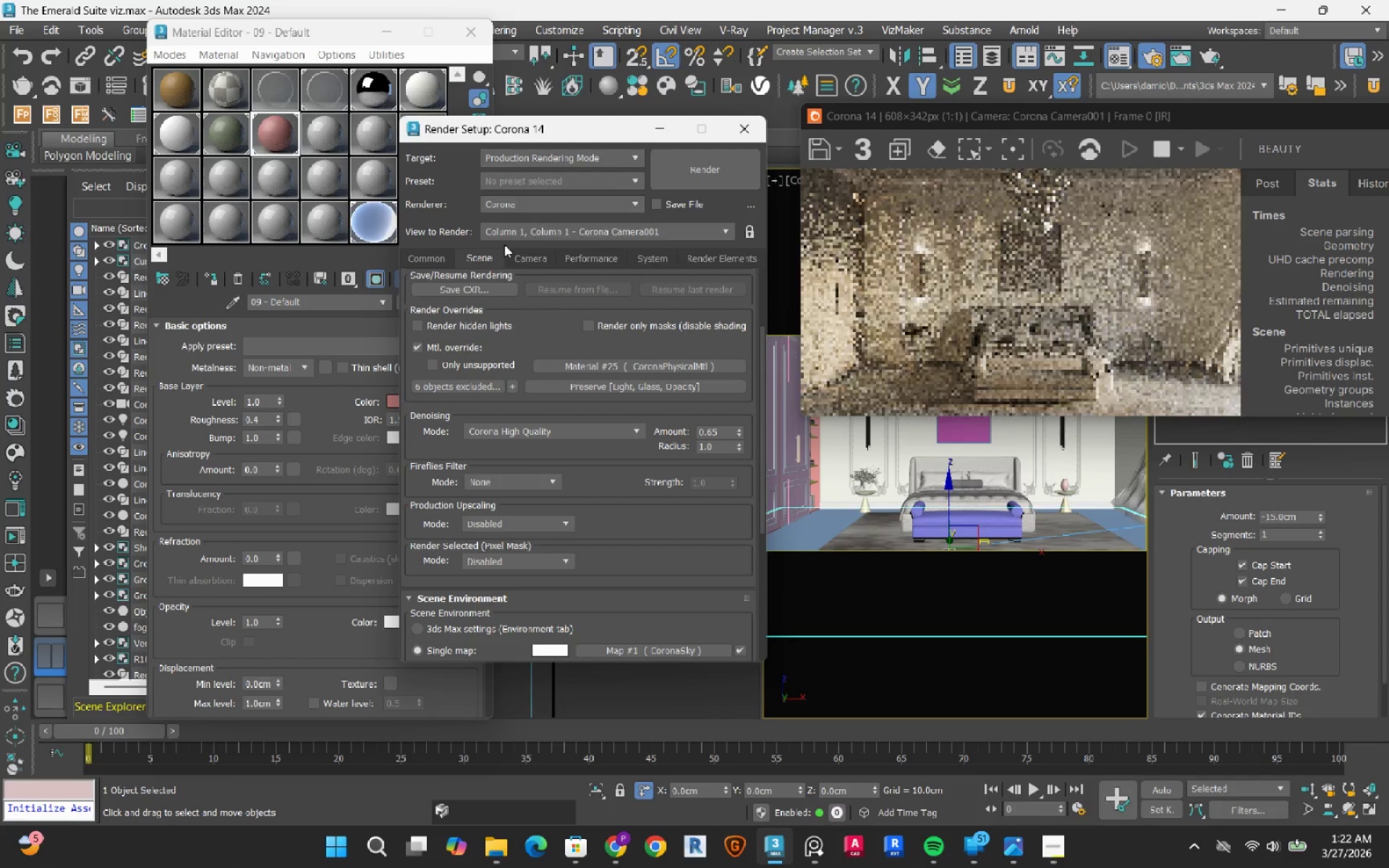 
wait(7.59)
 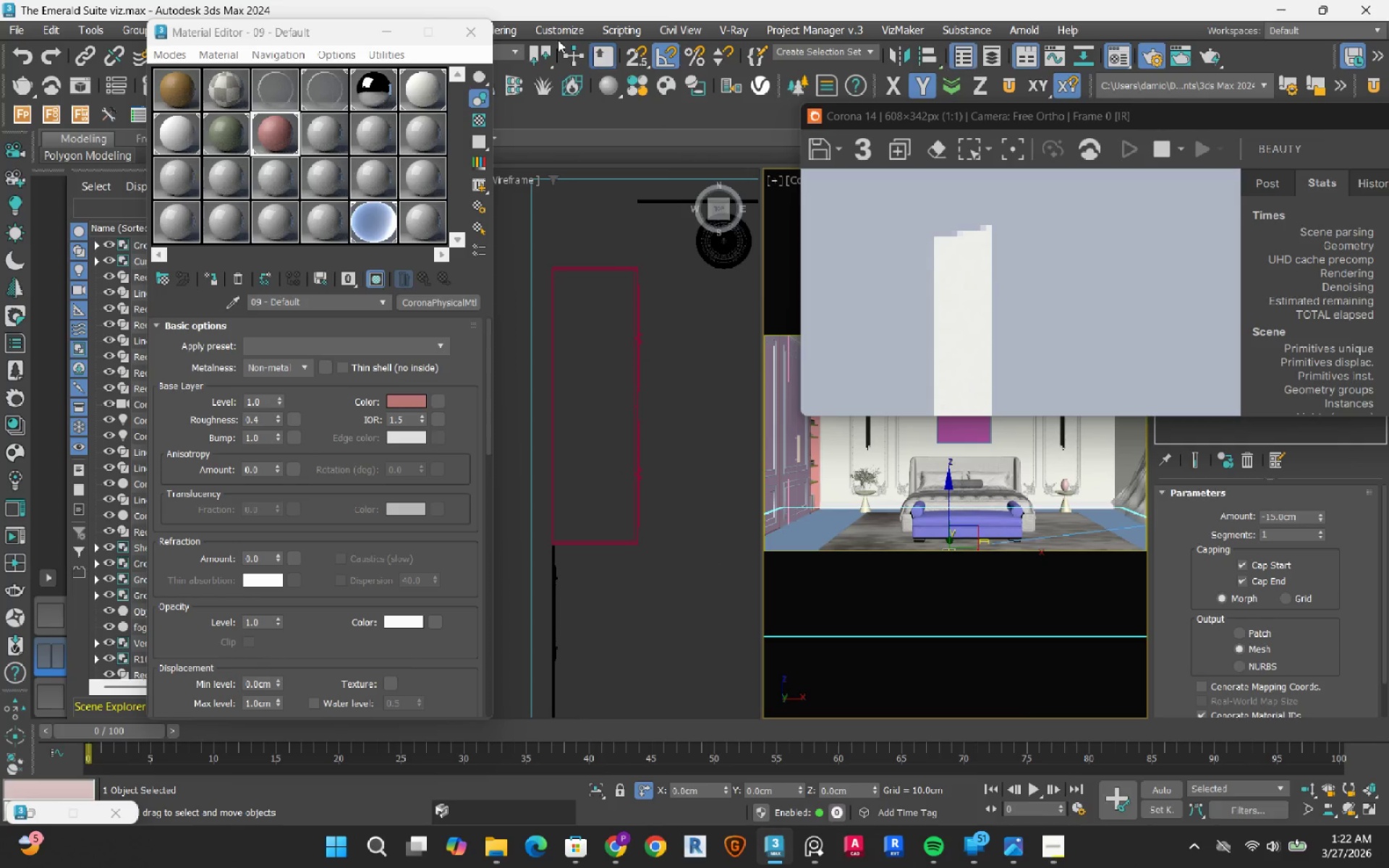 
left_click([463, 346])
 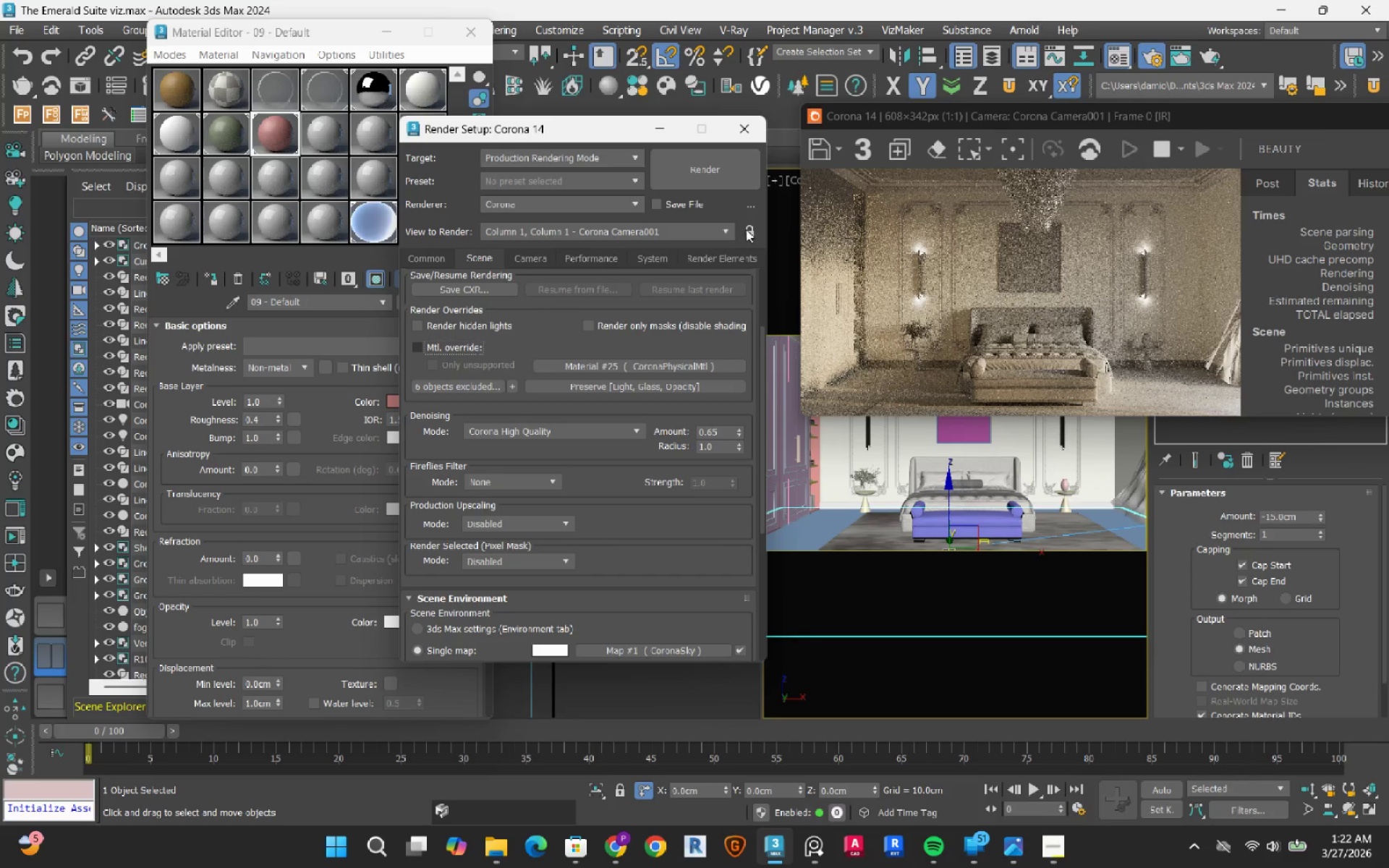 
wait(22.82)
 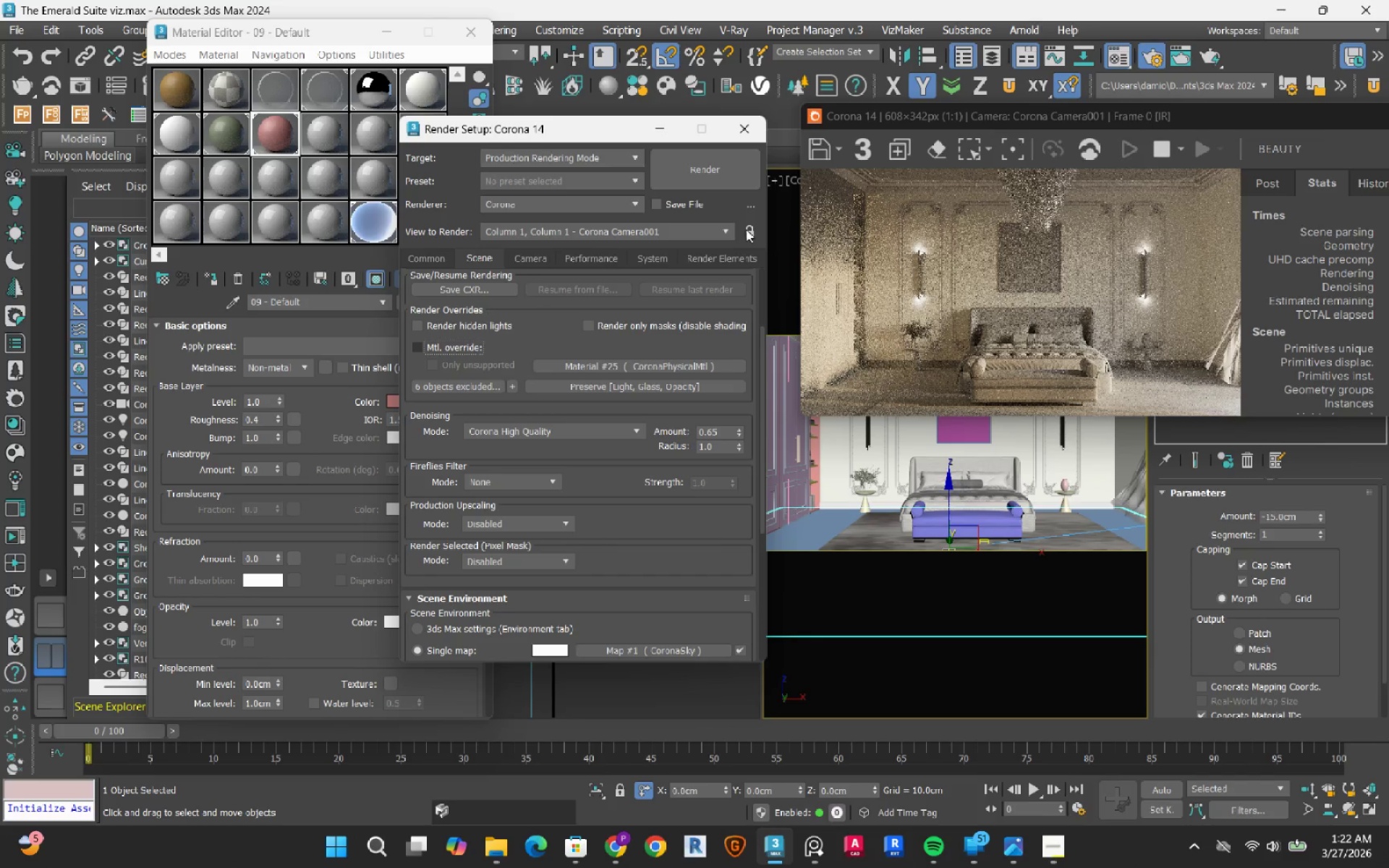 
left_click_drag(start_coordinate=[945, 116], to_coordinate=[888, 128])
 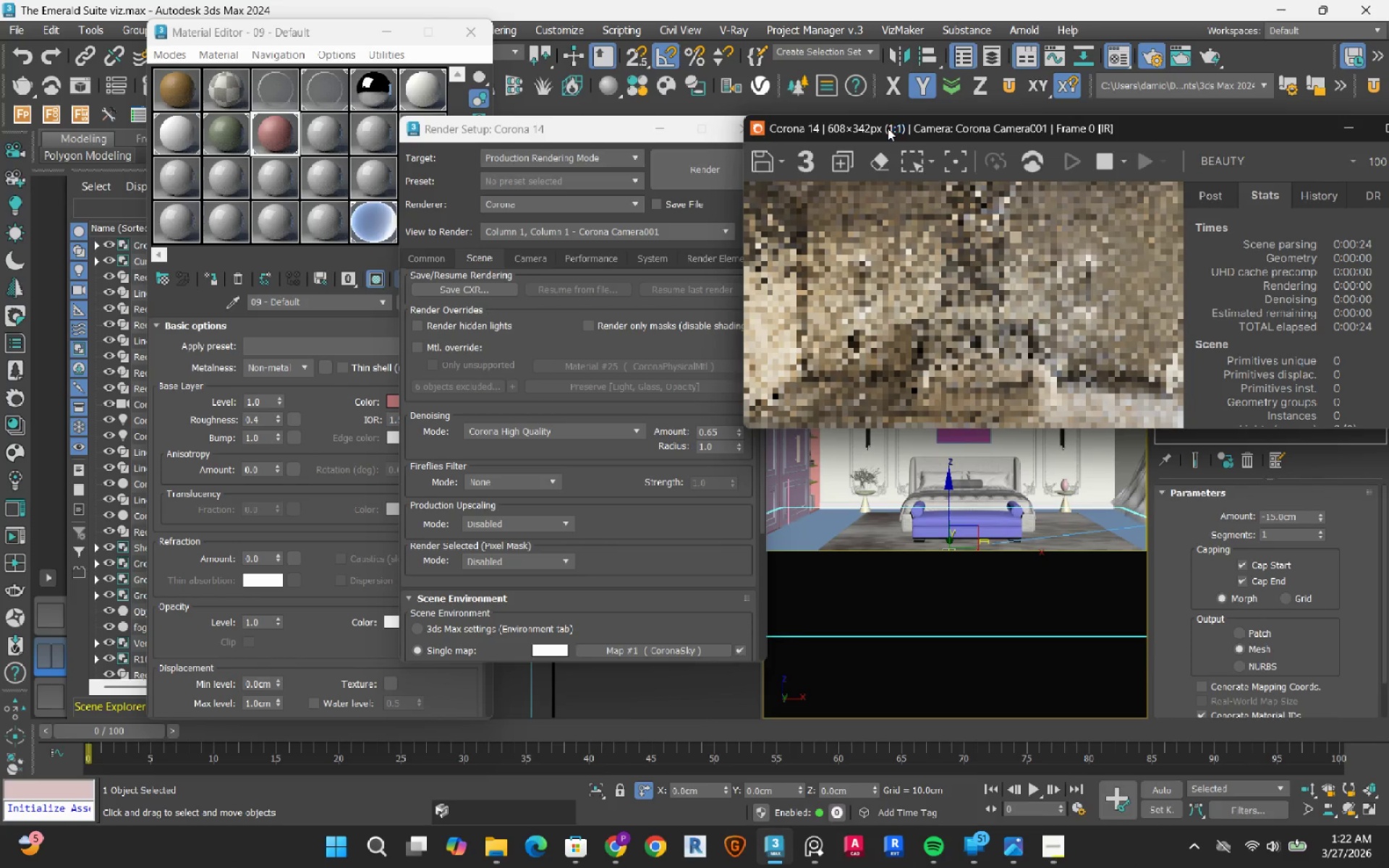 
left_click_drag(start_coordinate=[888, 128], to_coordinate=[953, 90])
 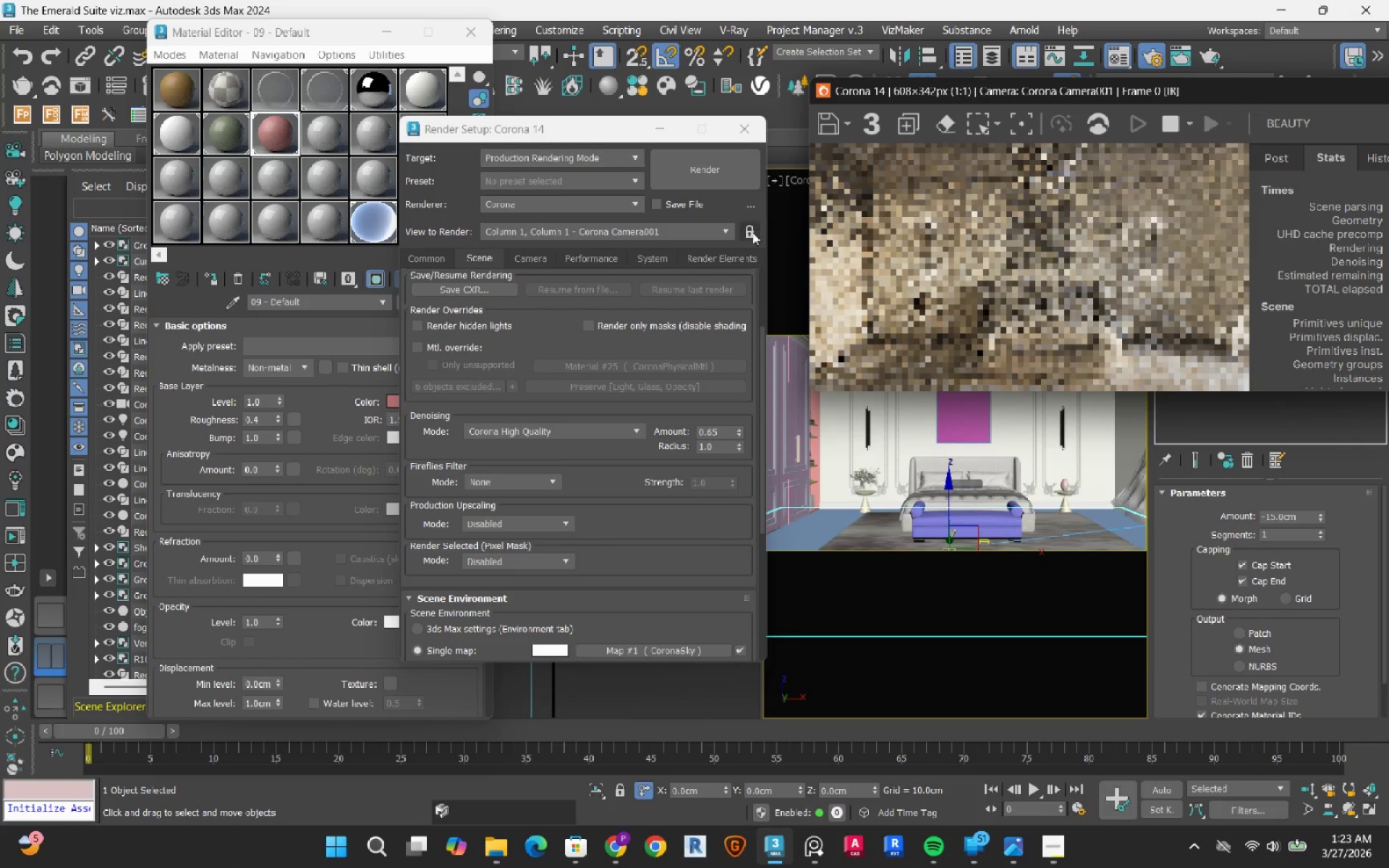 
left_click([748, 232])
 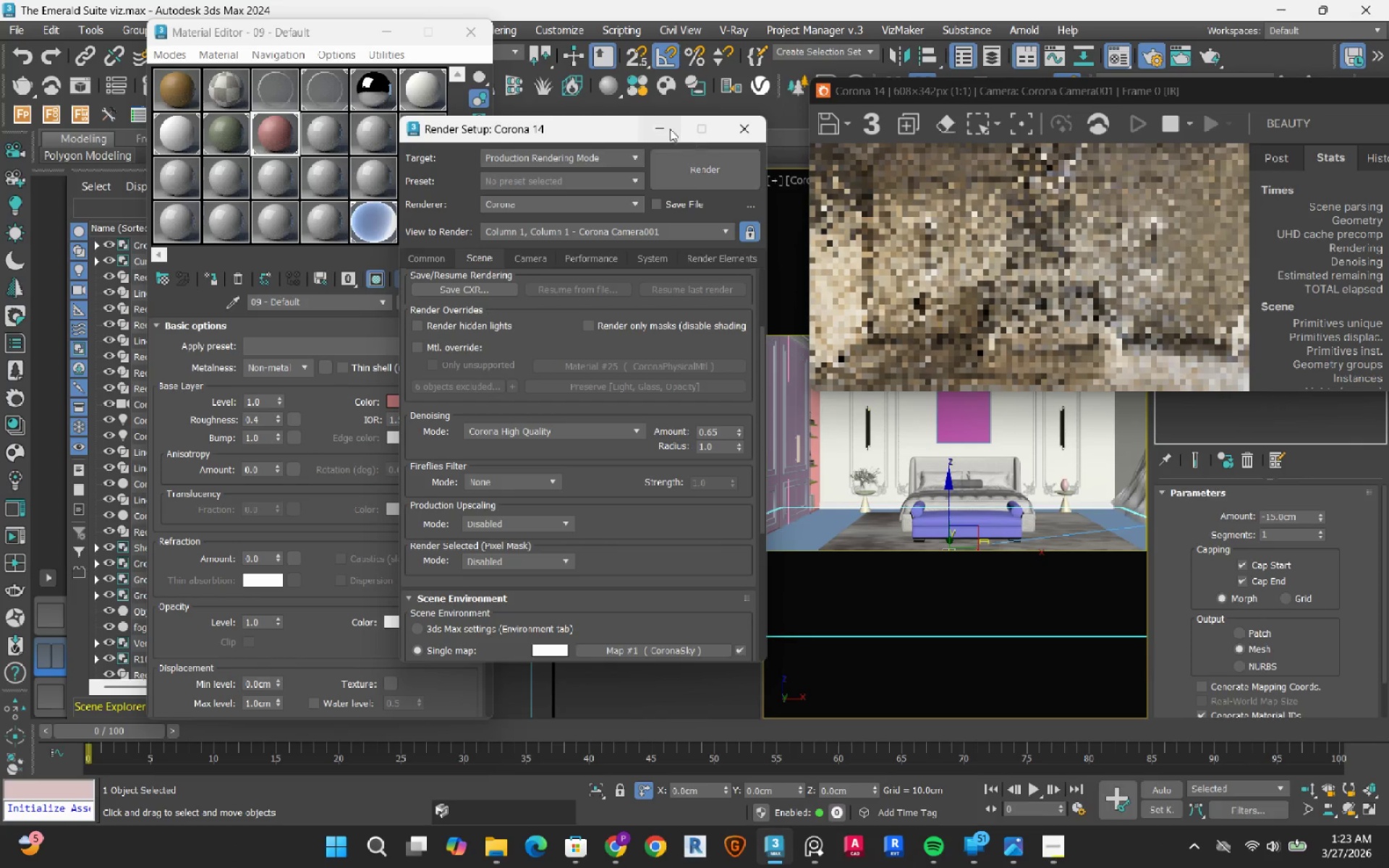 
left_click([656, 127])
 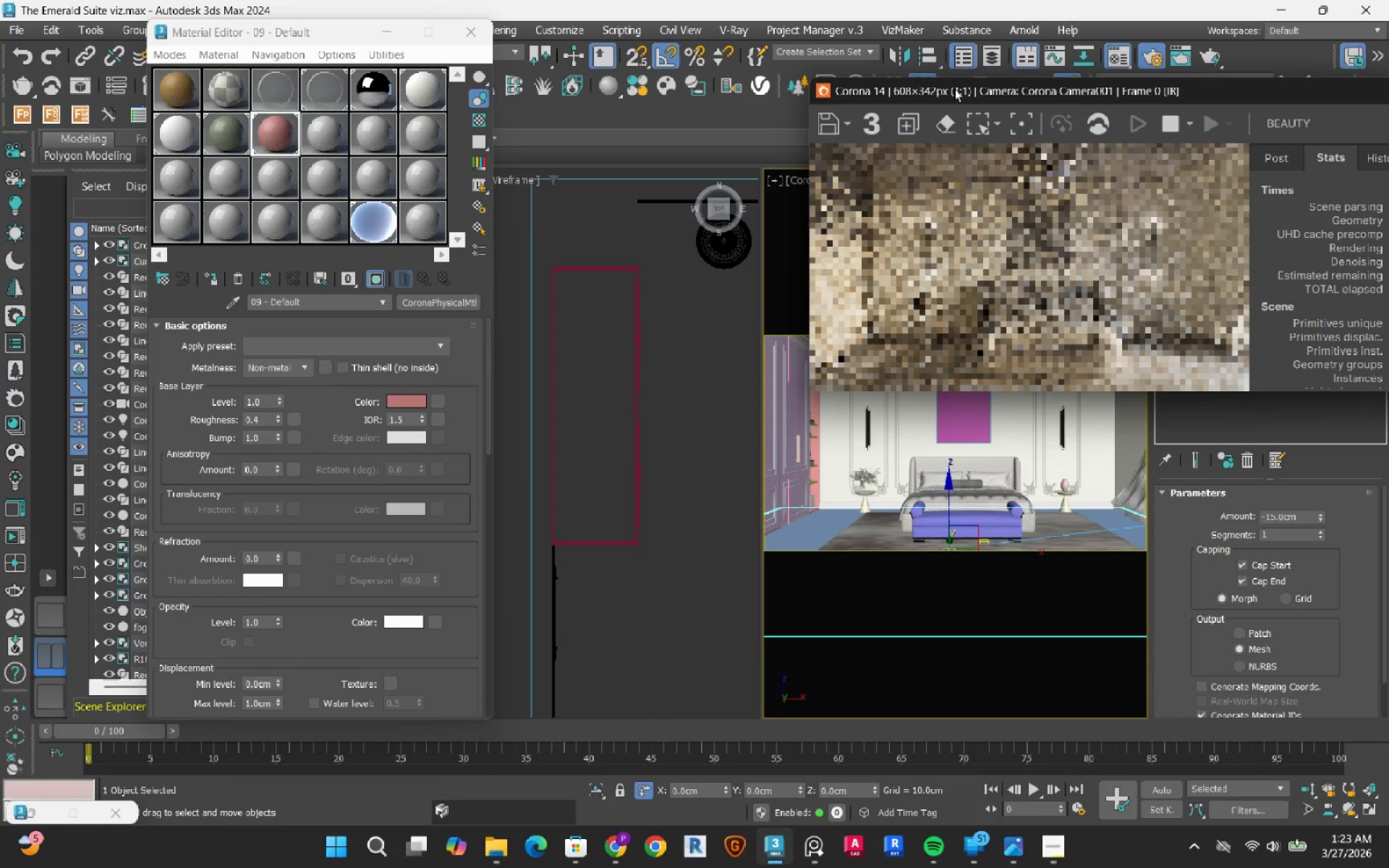 
left_click_drag(start_coordinate=[965, 95], to_coordinate=[778, 74])
 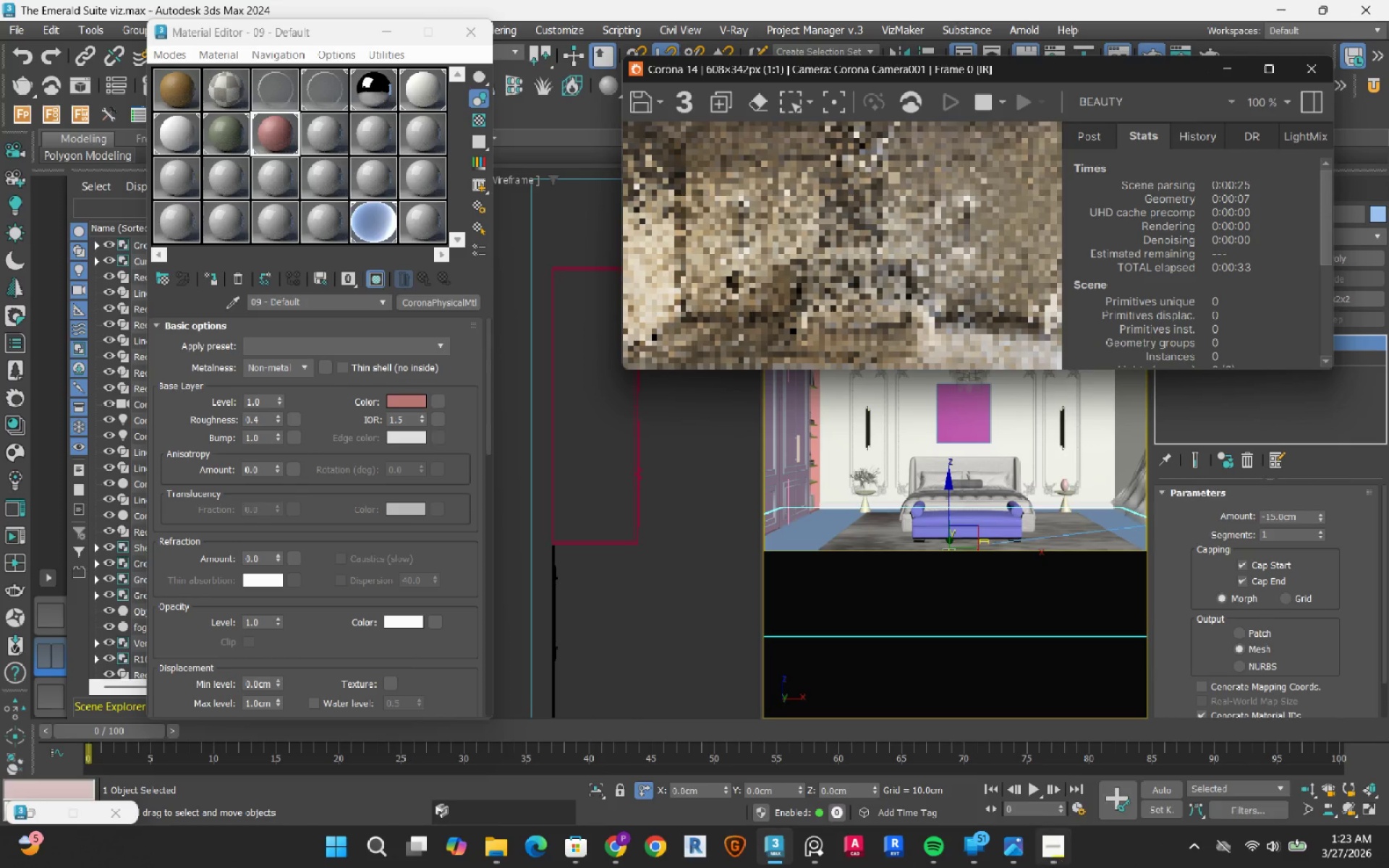 
left_click([1050, 848])